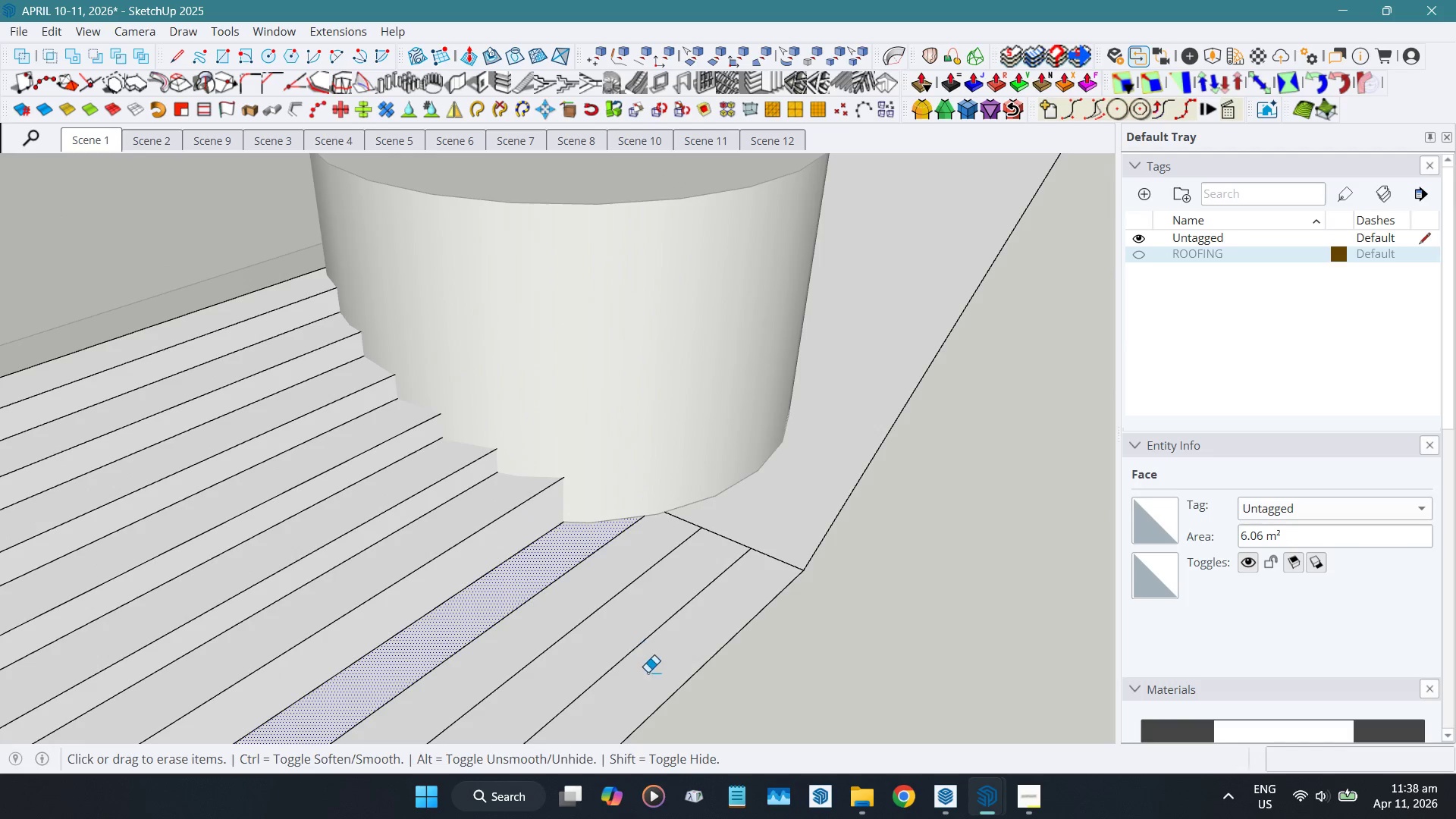 
left_click_drag(start_coordinate=[648, 670], to_coordinate=[520, 583])
 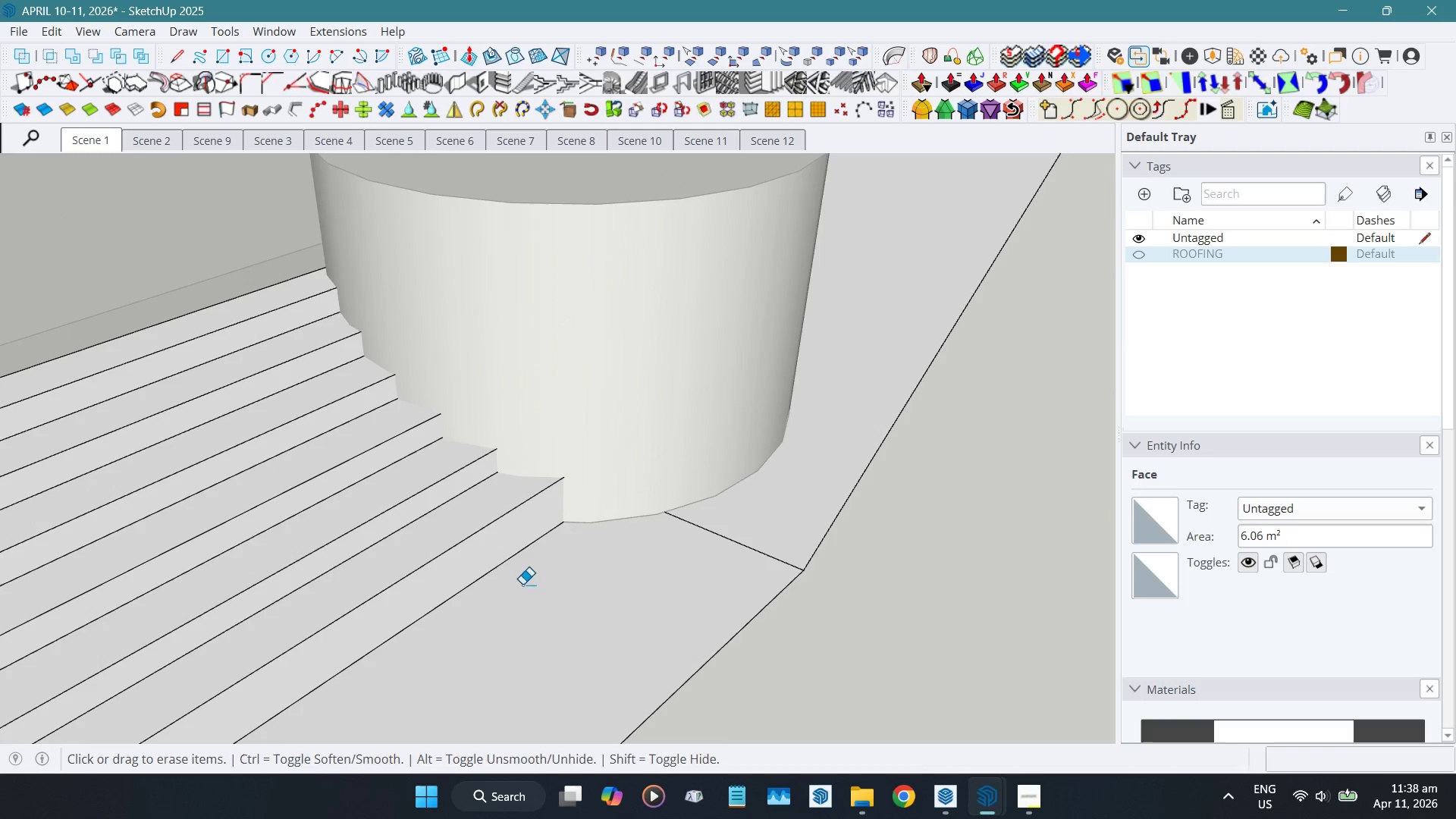 
key(Space)
 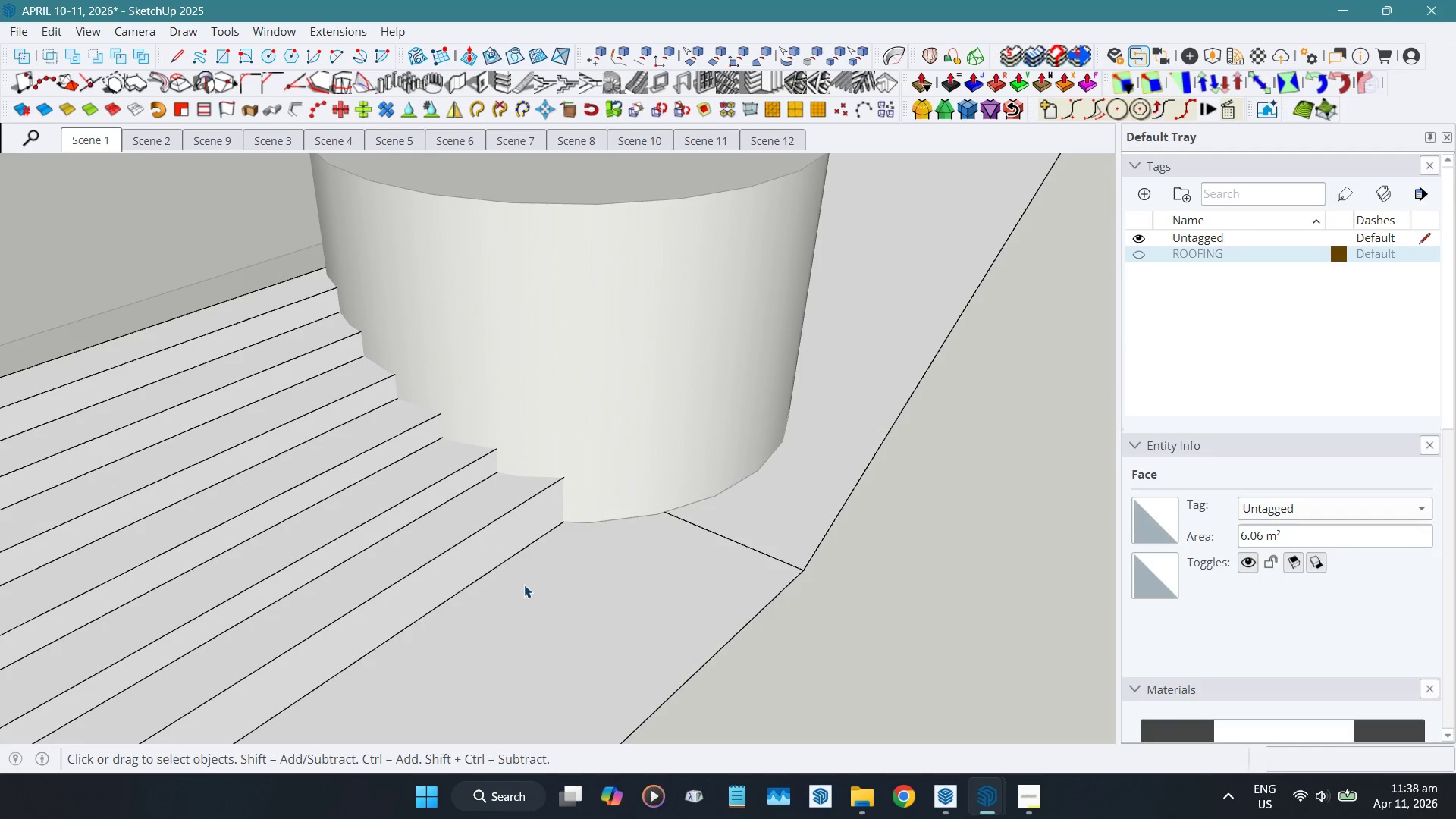 
left_click([524, 585])
 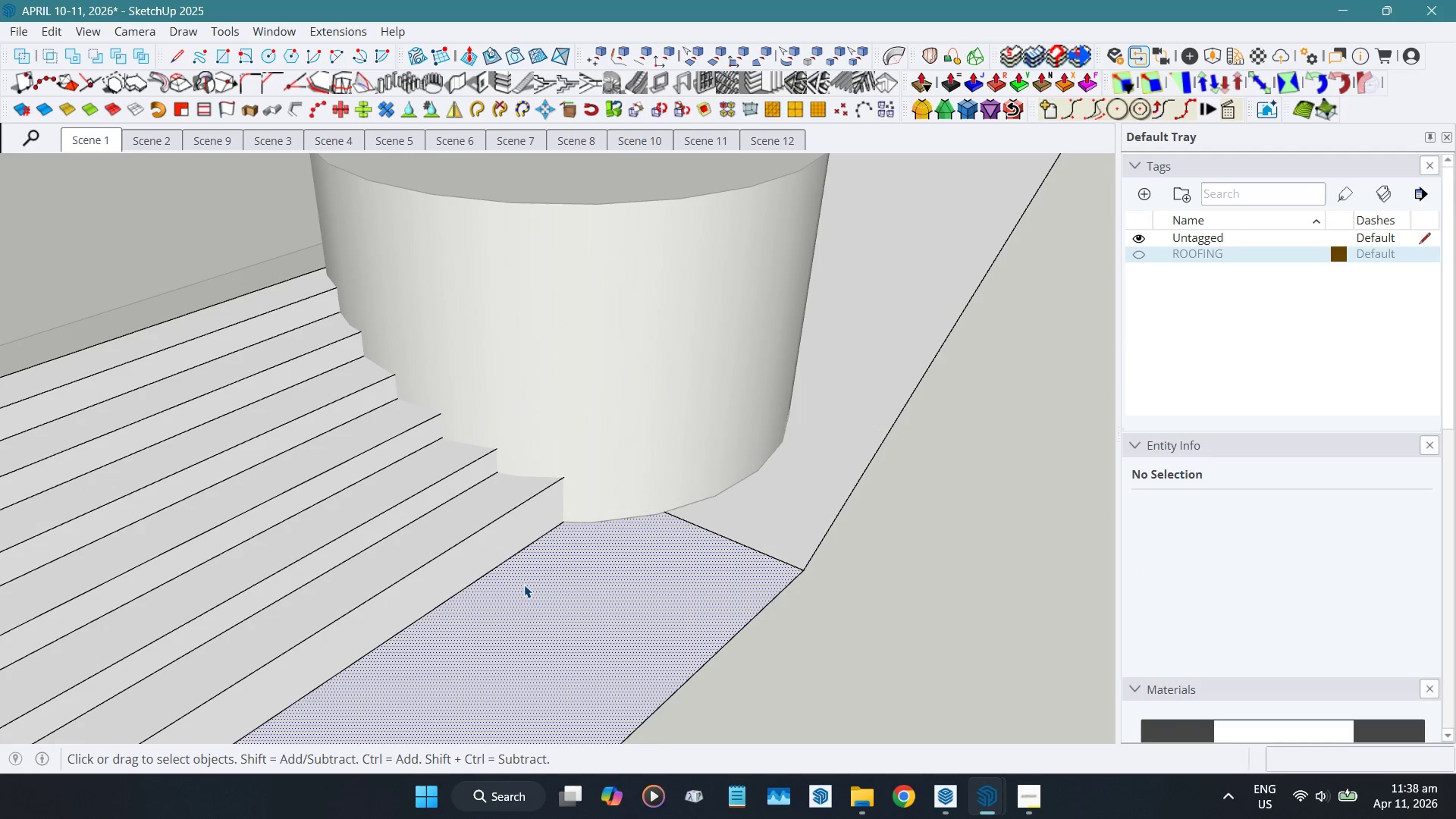 
key(Shift+D)
 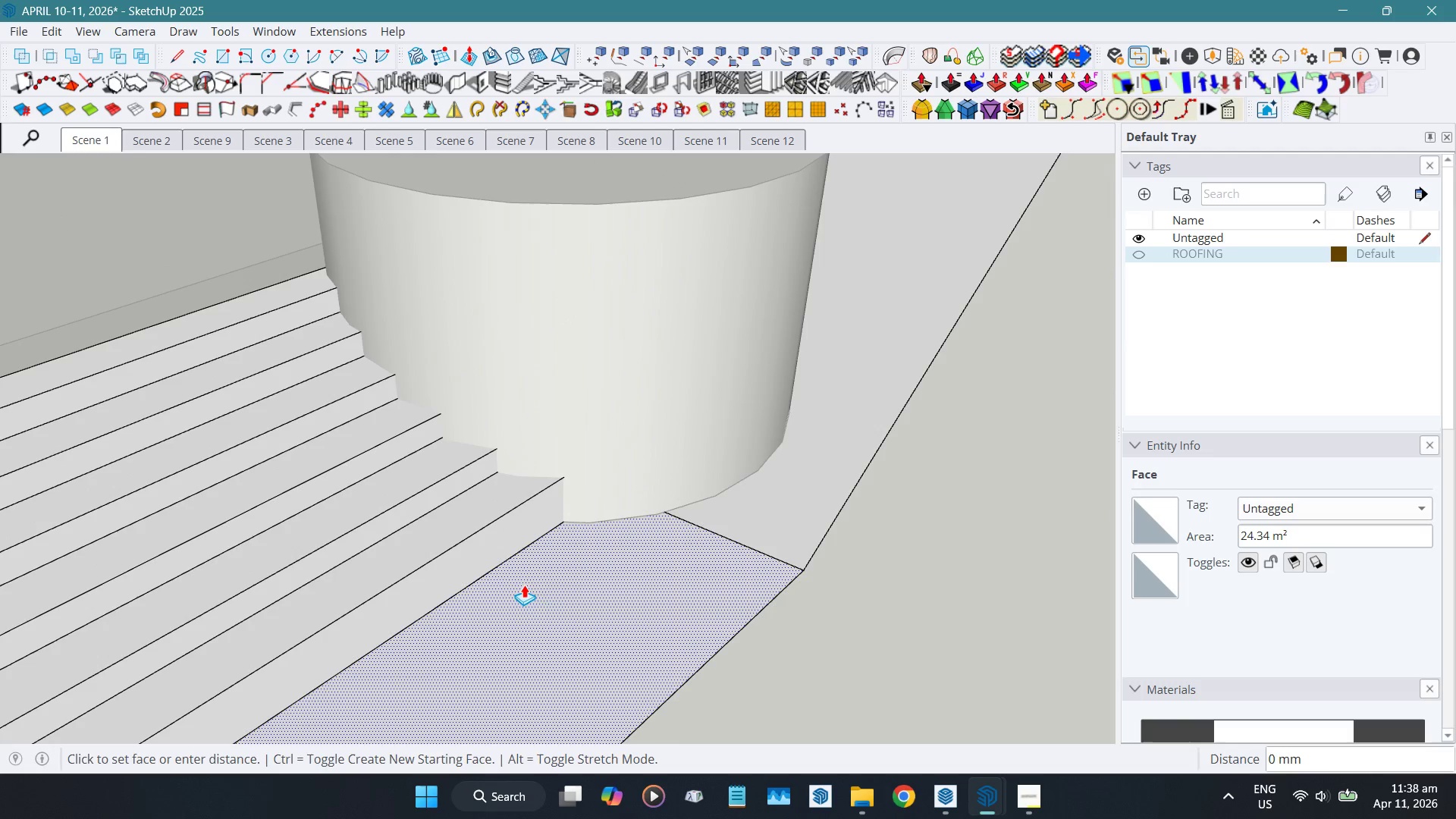 
left_click_drag(start_coordinate=[524, 585], to_coordinate=[524, 576])
 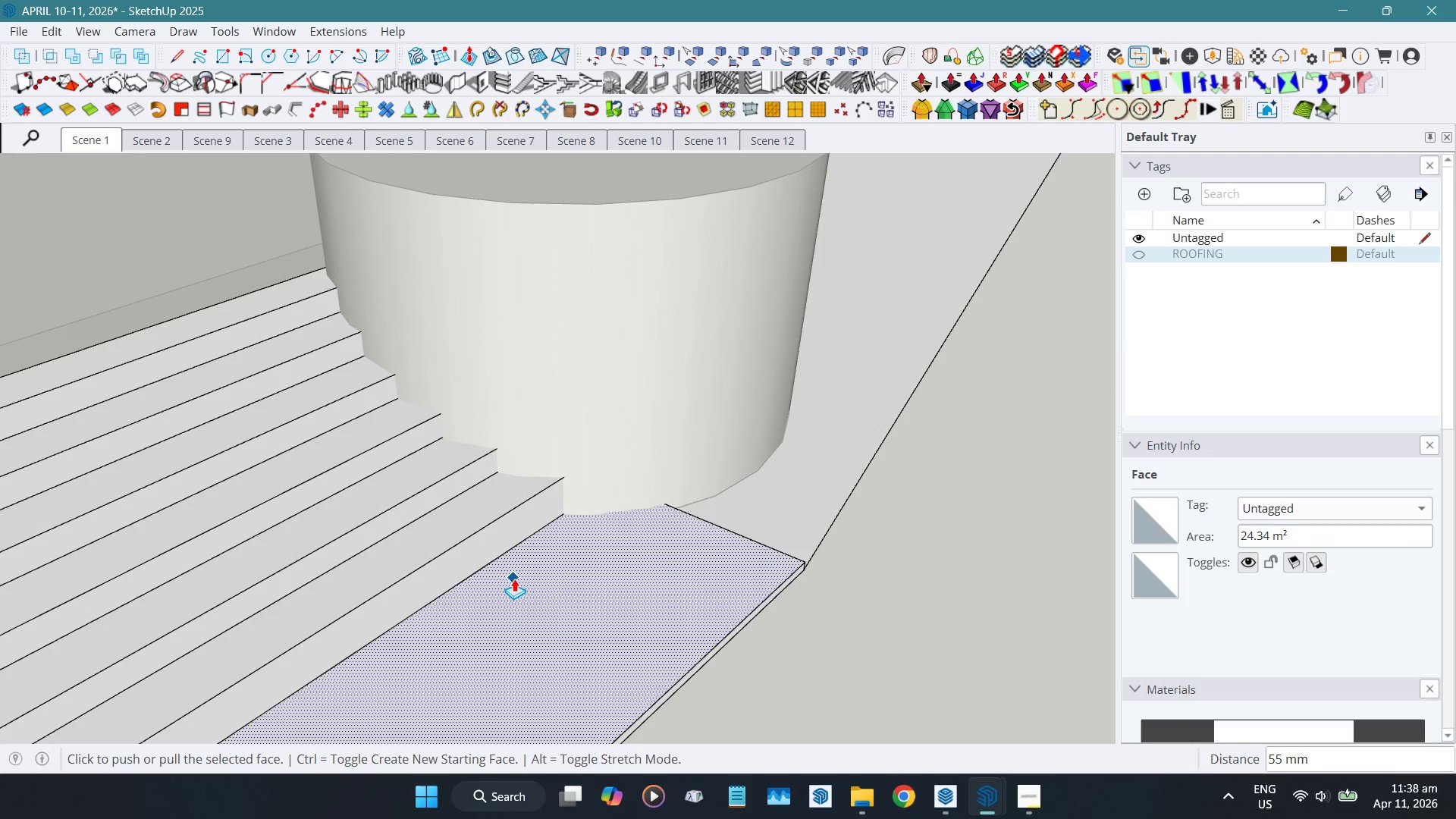 
key(Numpad1)
 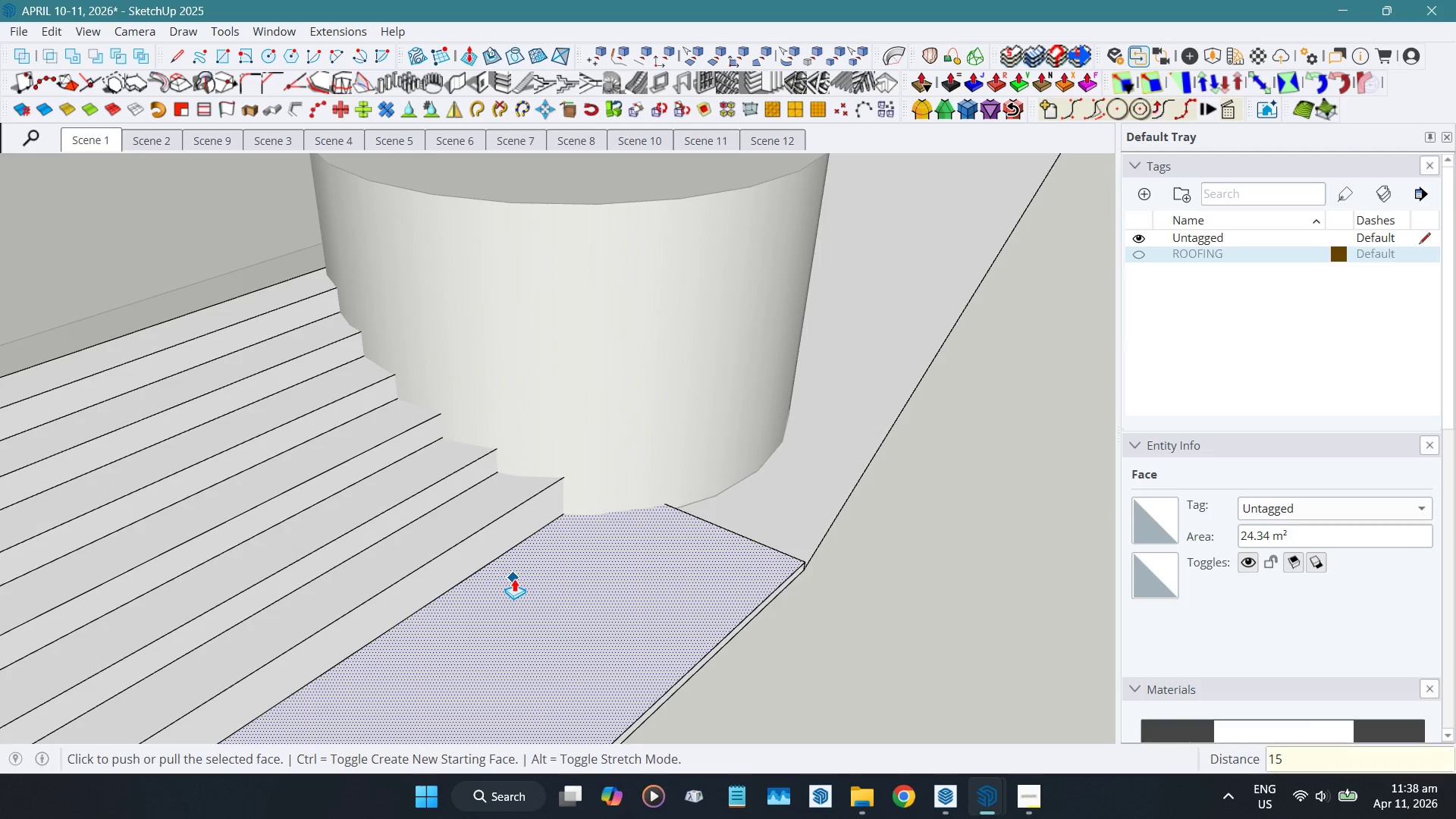 
key(Numpad5)
 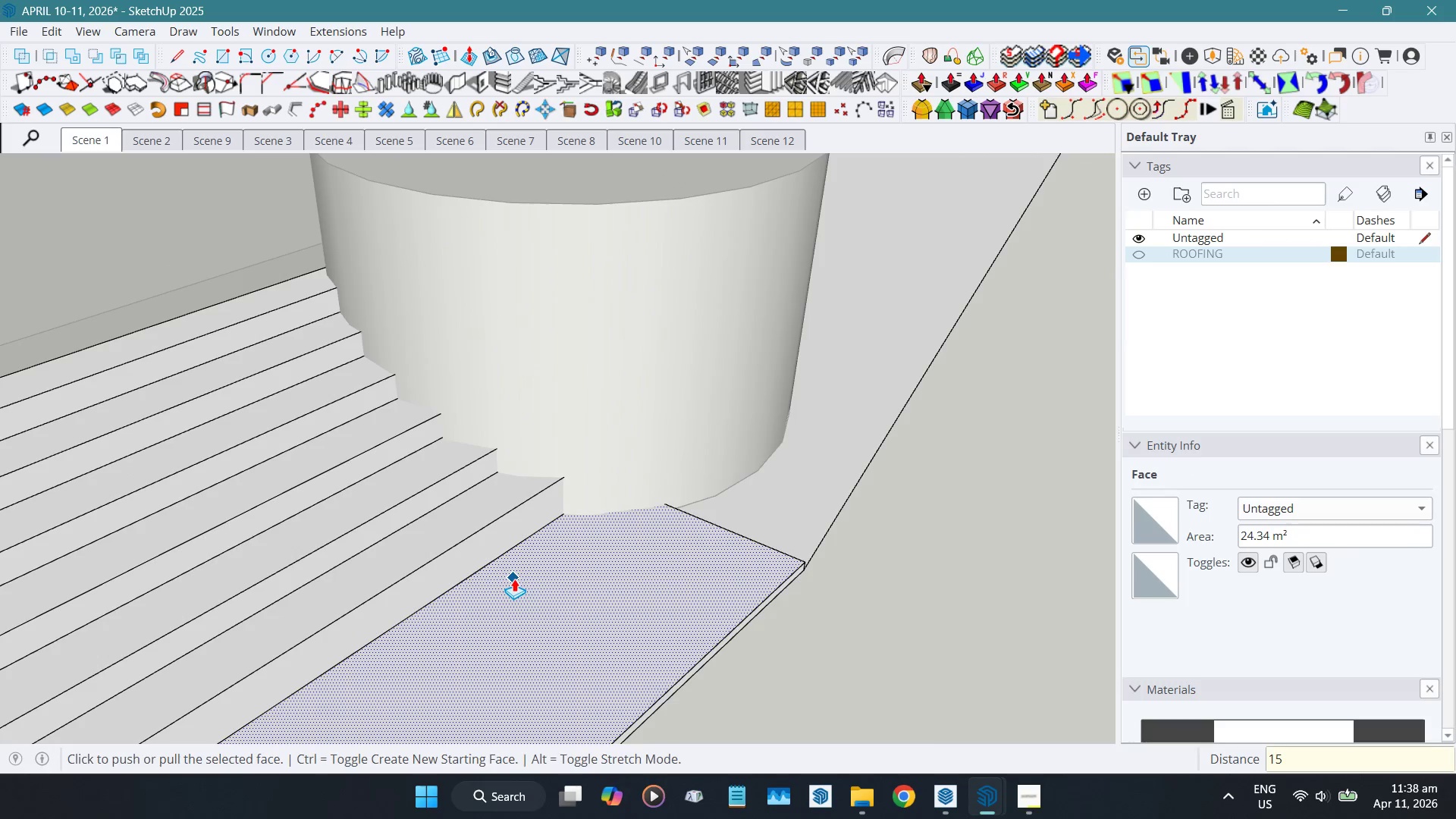 
key(Numpad0)
 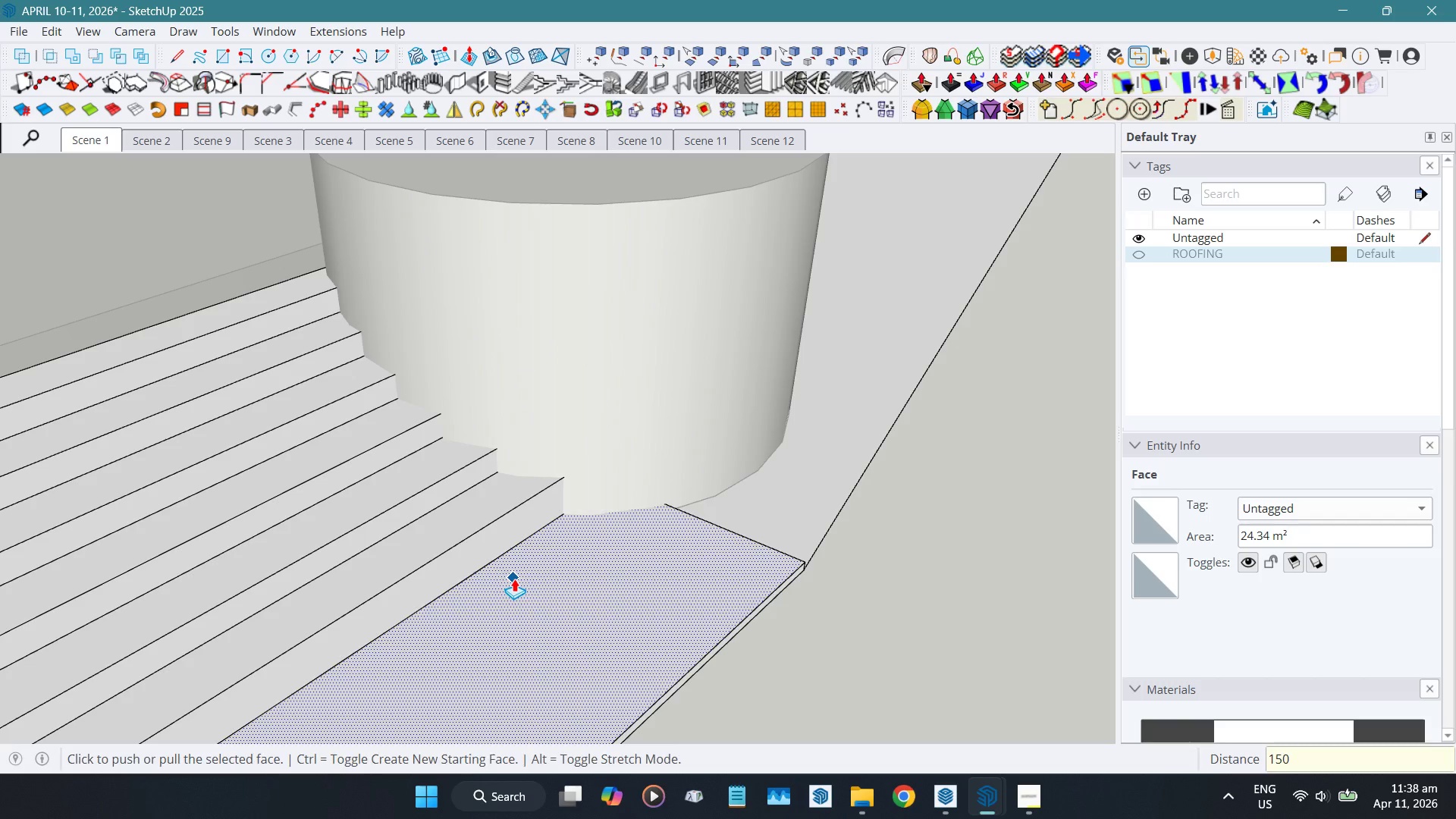 
key(NumpadEnter)
 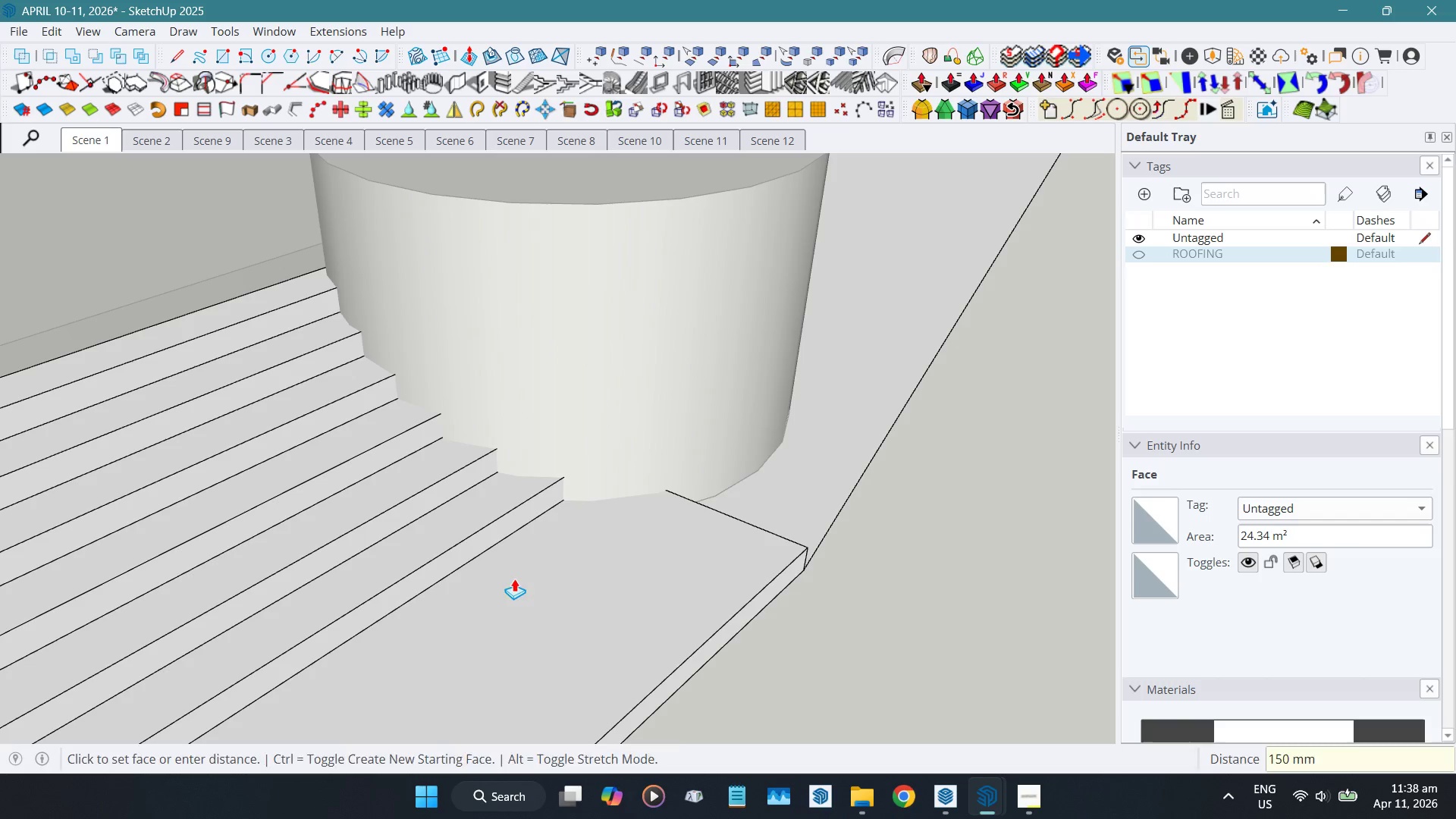 
key(Space)
 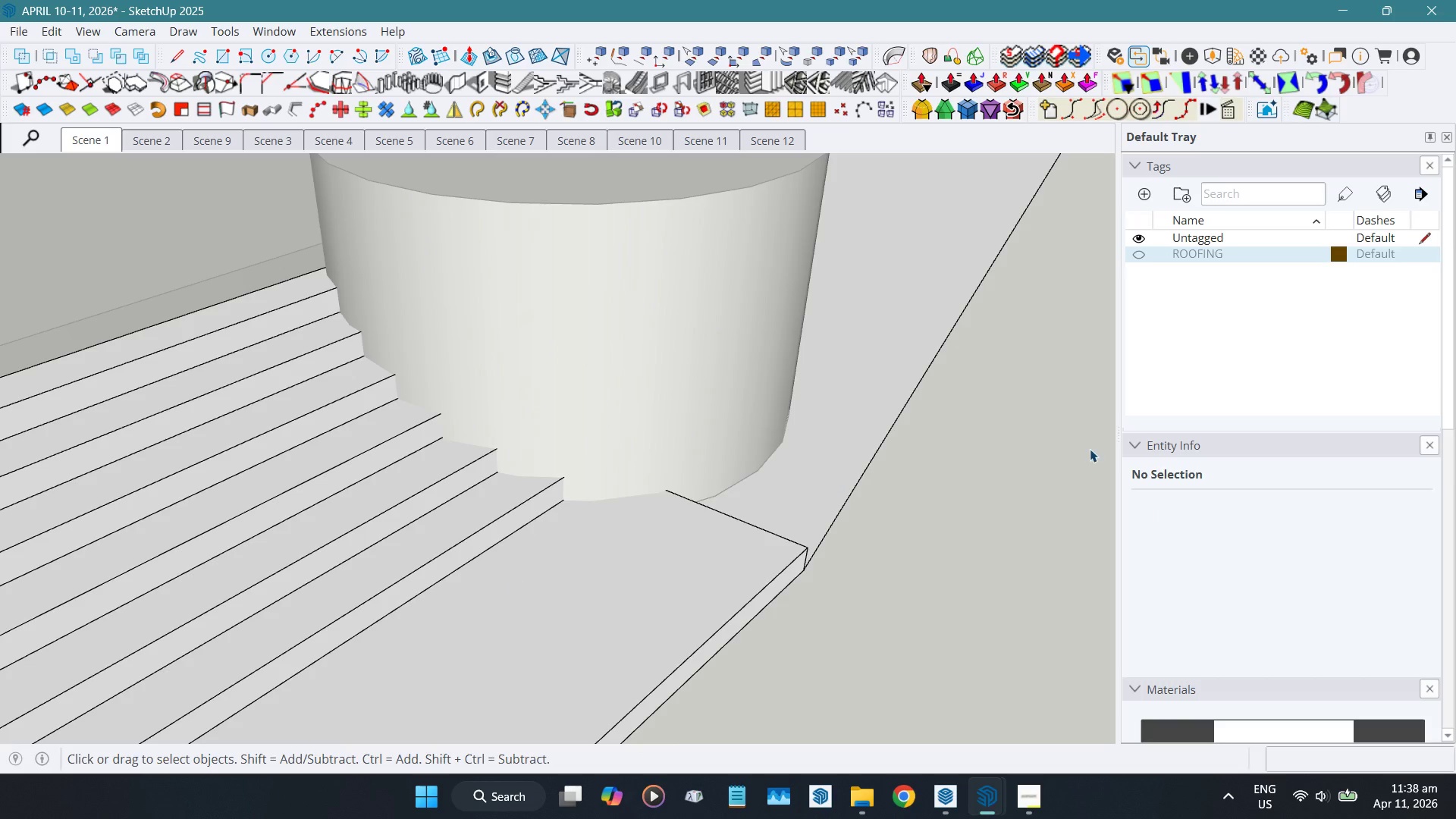 
scroll: coordinate [337, 544], scroll_direction: down, amount: 13.0
 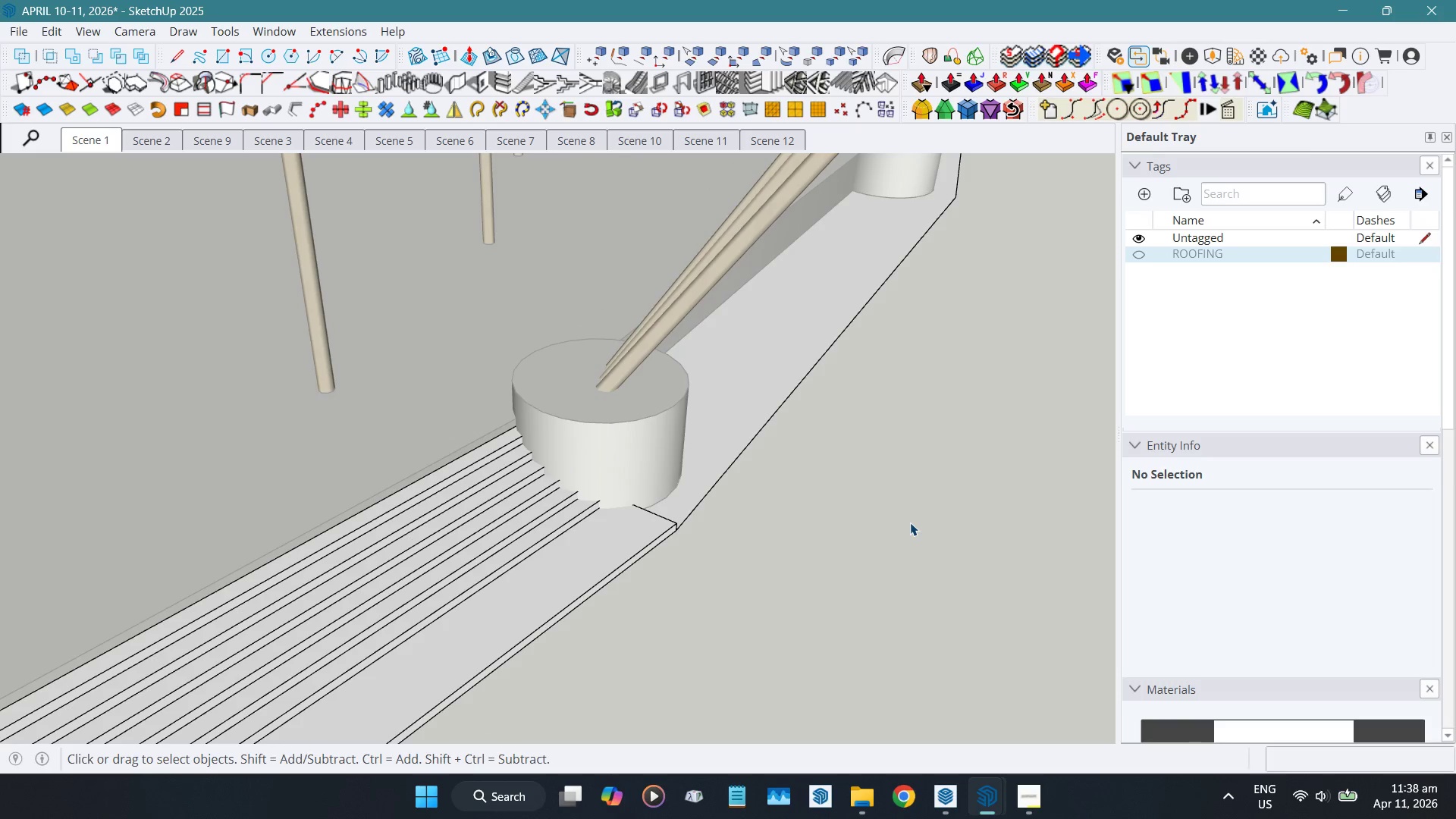 
hold_key(key=ShiftLeft, duration=0.58)
 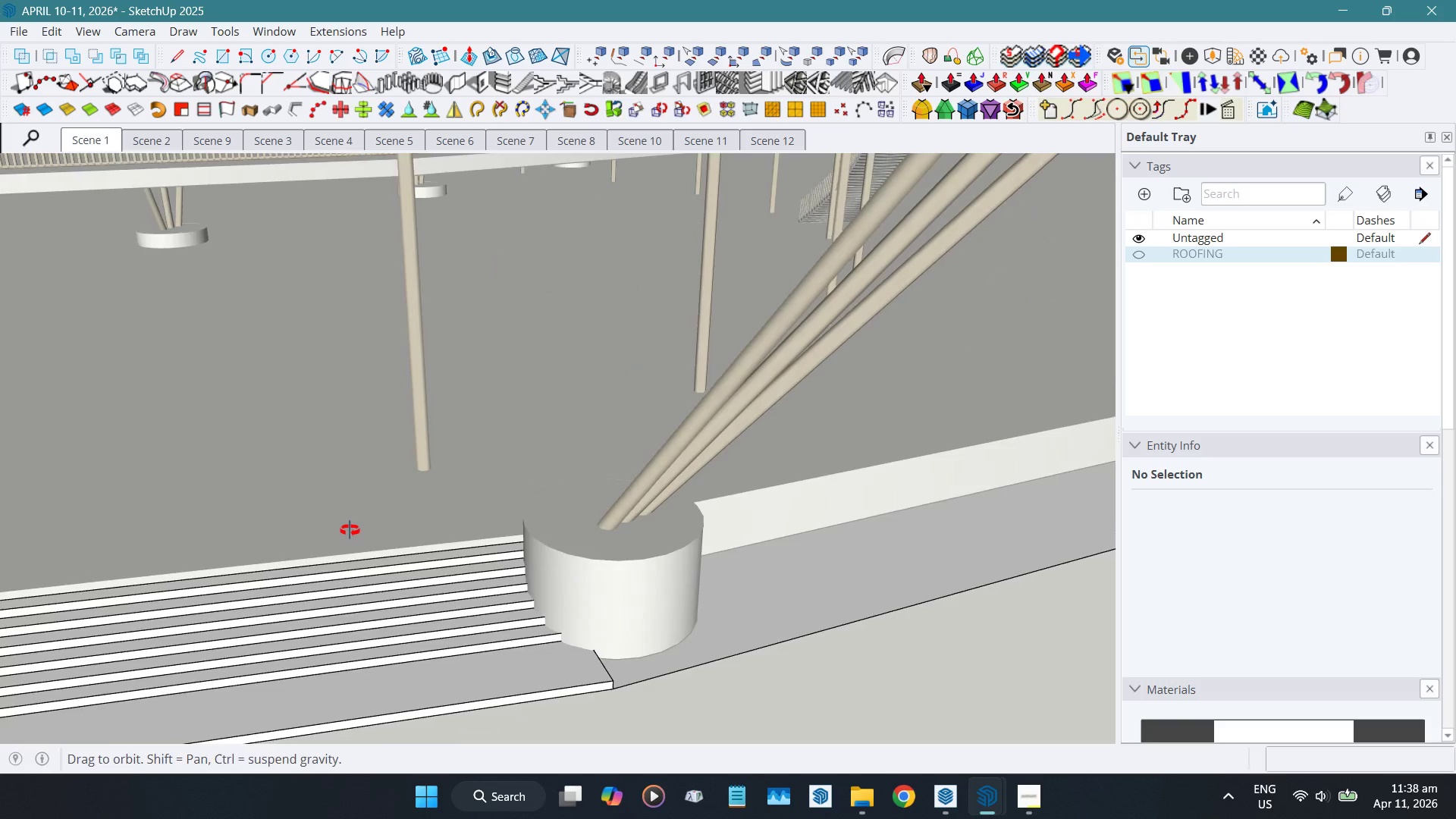 
hold_key(key=ShiftLeft, duration=0.78)
scroll: coordinate [359, 530], scroll_direction: down, amount: 1.0
 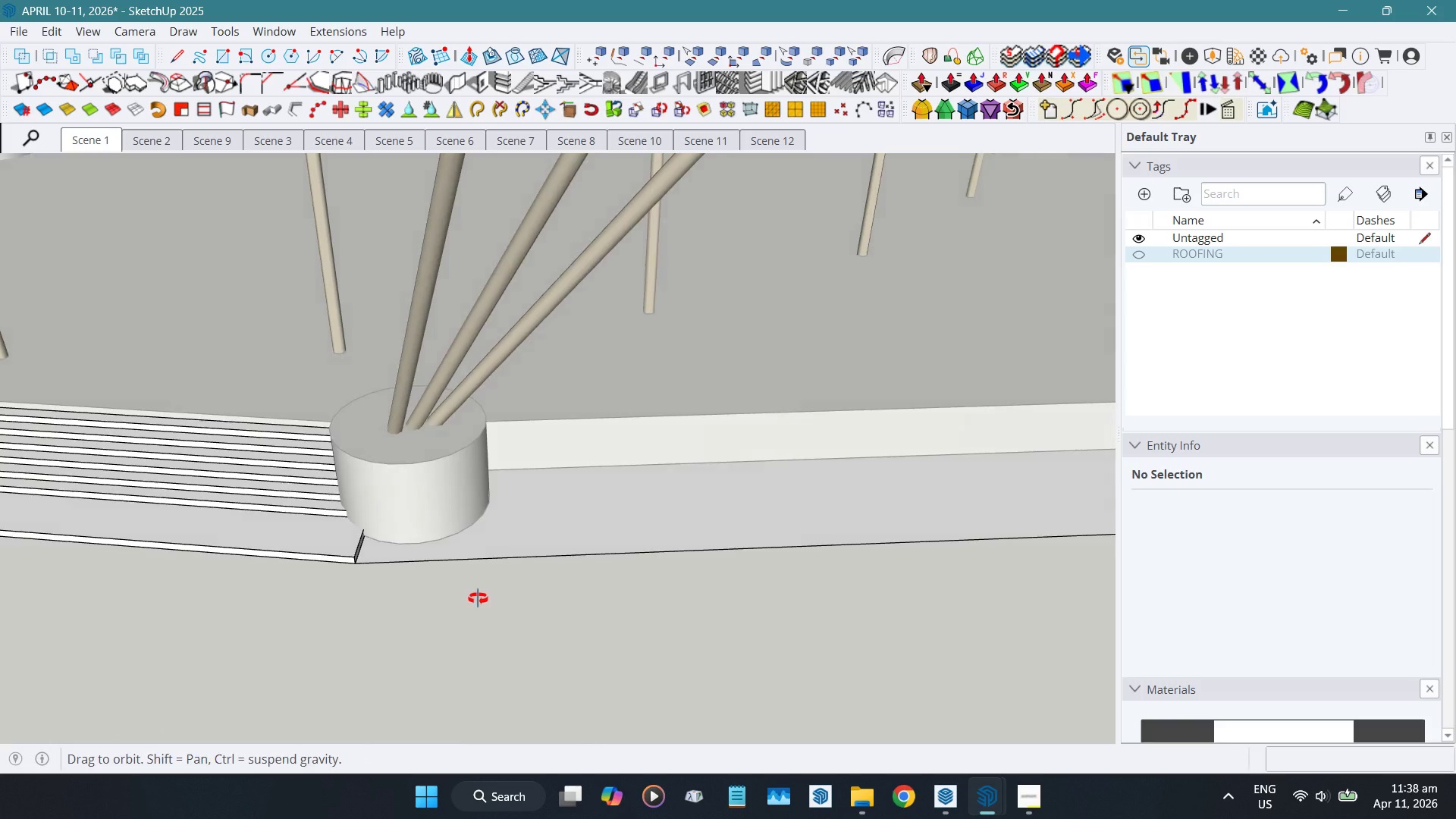 
left_click([577, 537])
 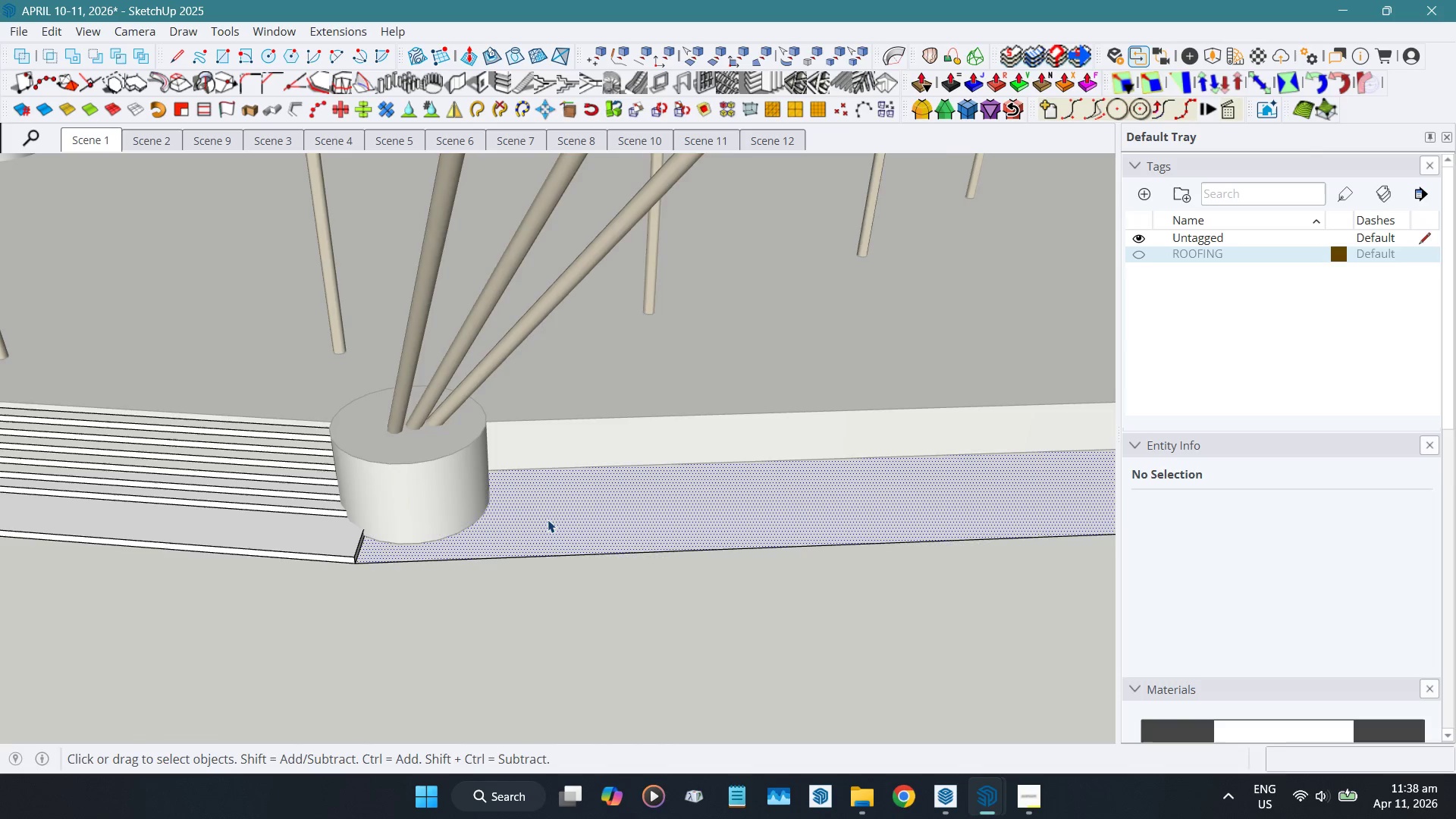 
scroll: coordinate [547, 519], scroll_direction: up, amount: 3.0
 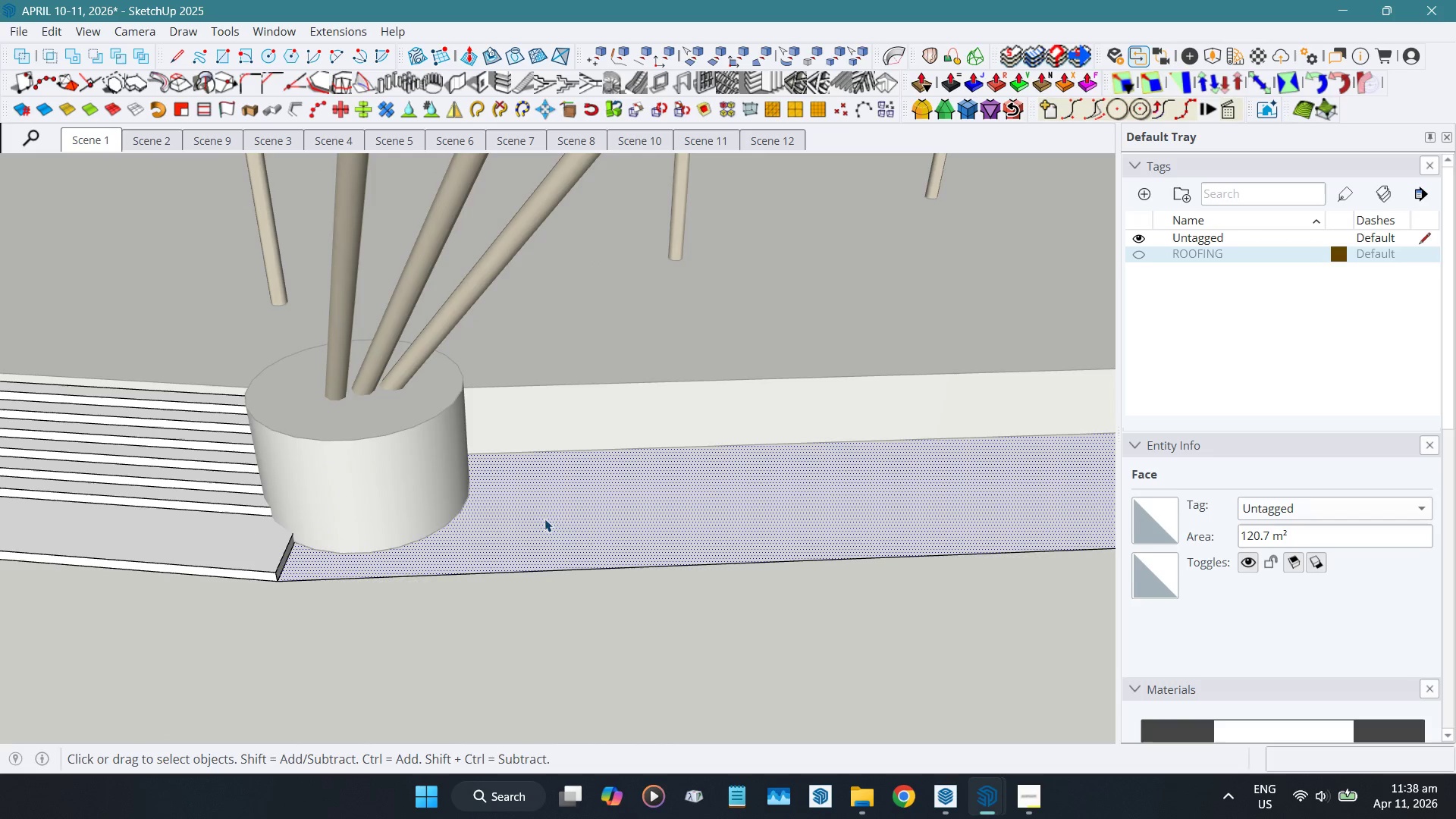 
key(Shift+ShiftLeft)
 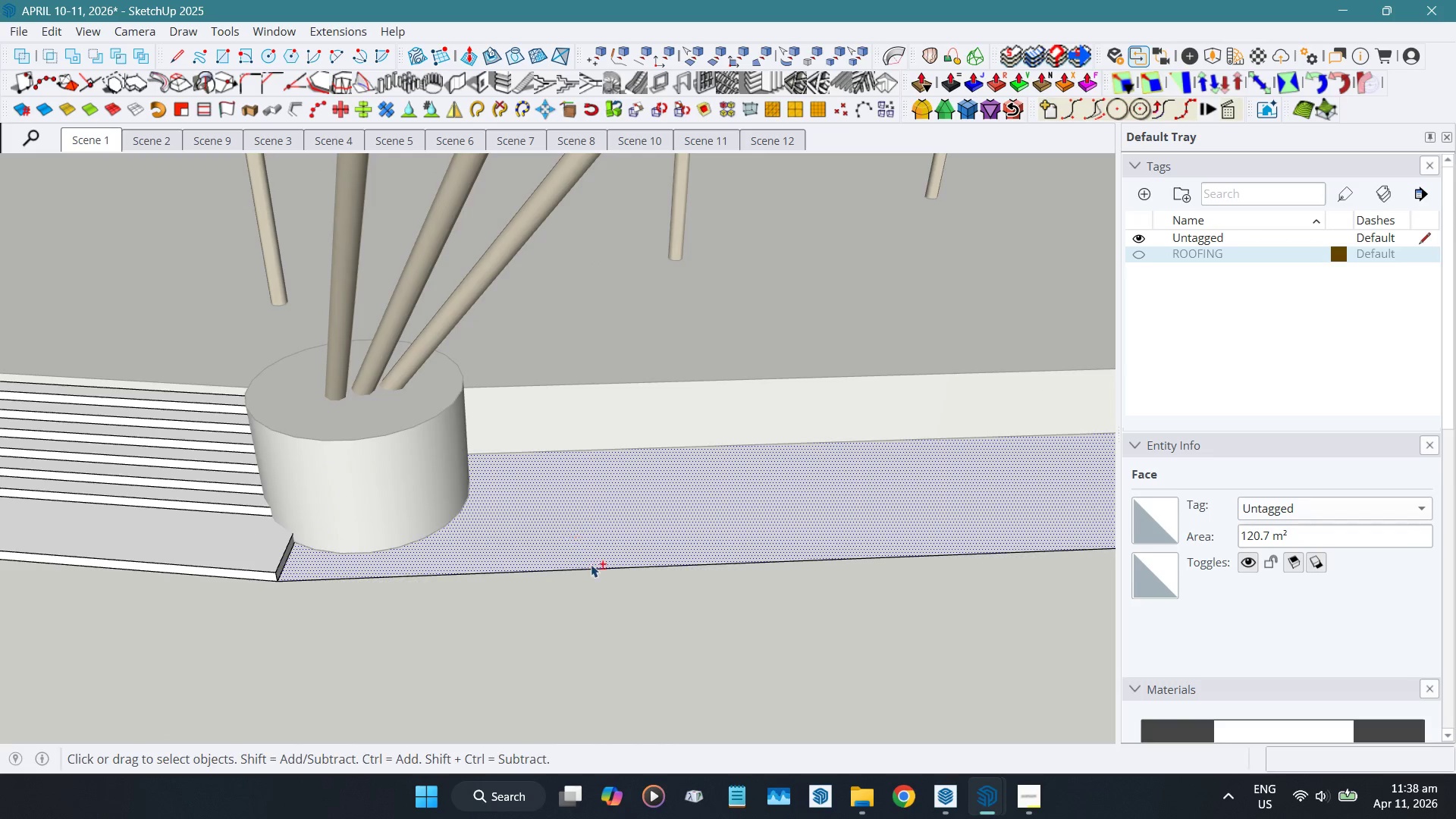 
key(Shift+X)
 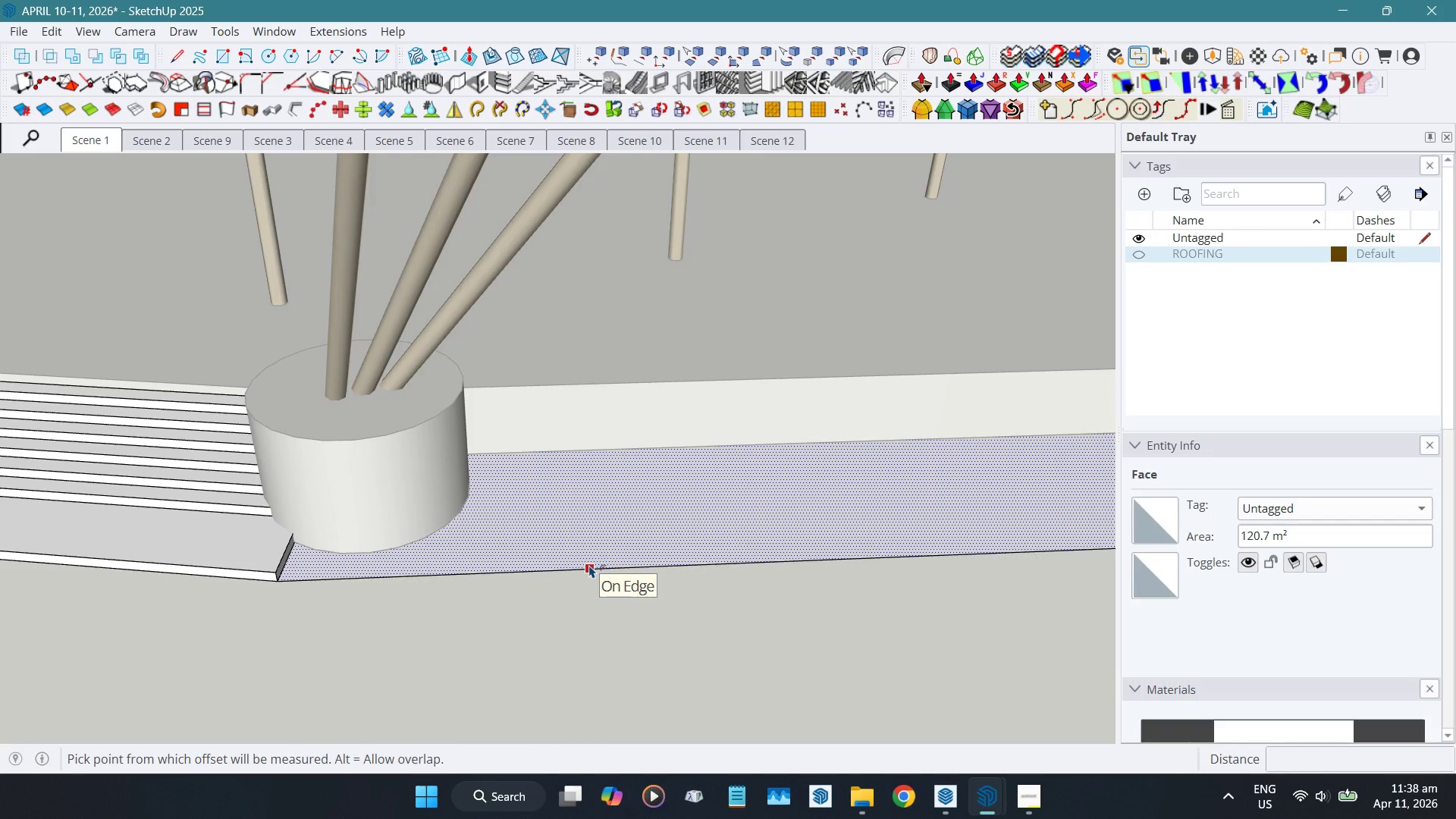 
left_click_drag(start_coordinate=[589, 565], to_coordinate=[589, 560])
 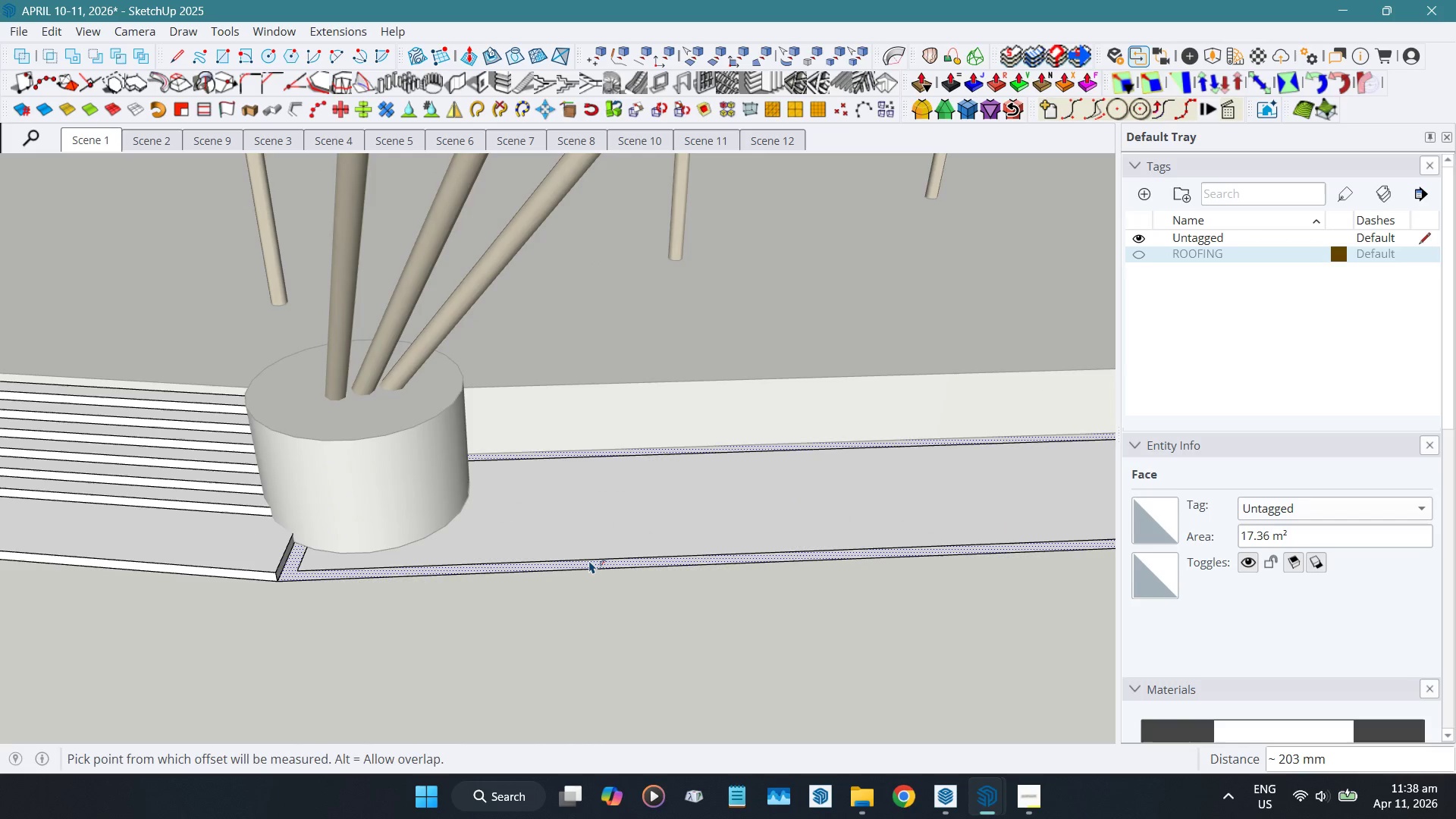 
key(Numpad1)
 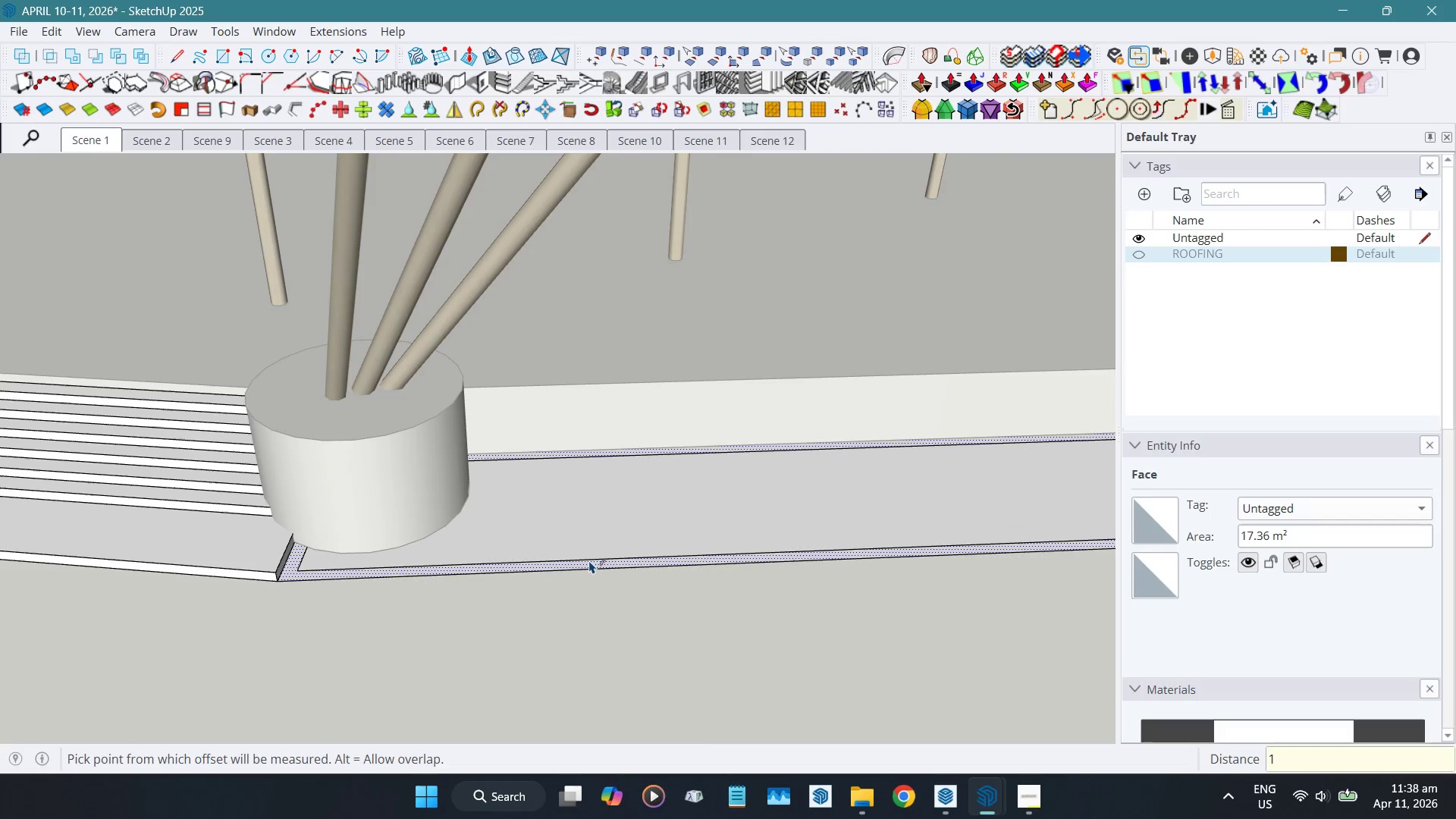 
key(Numpad0)
 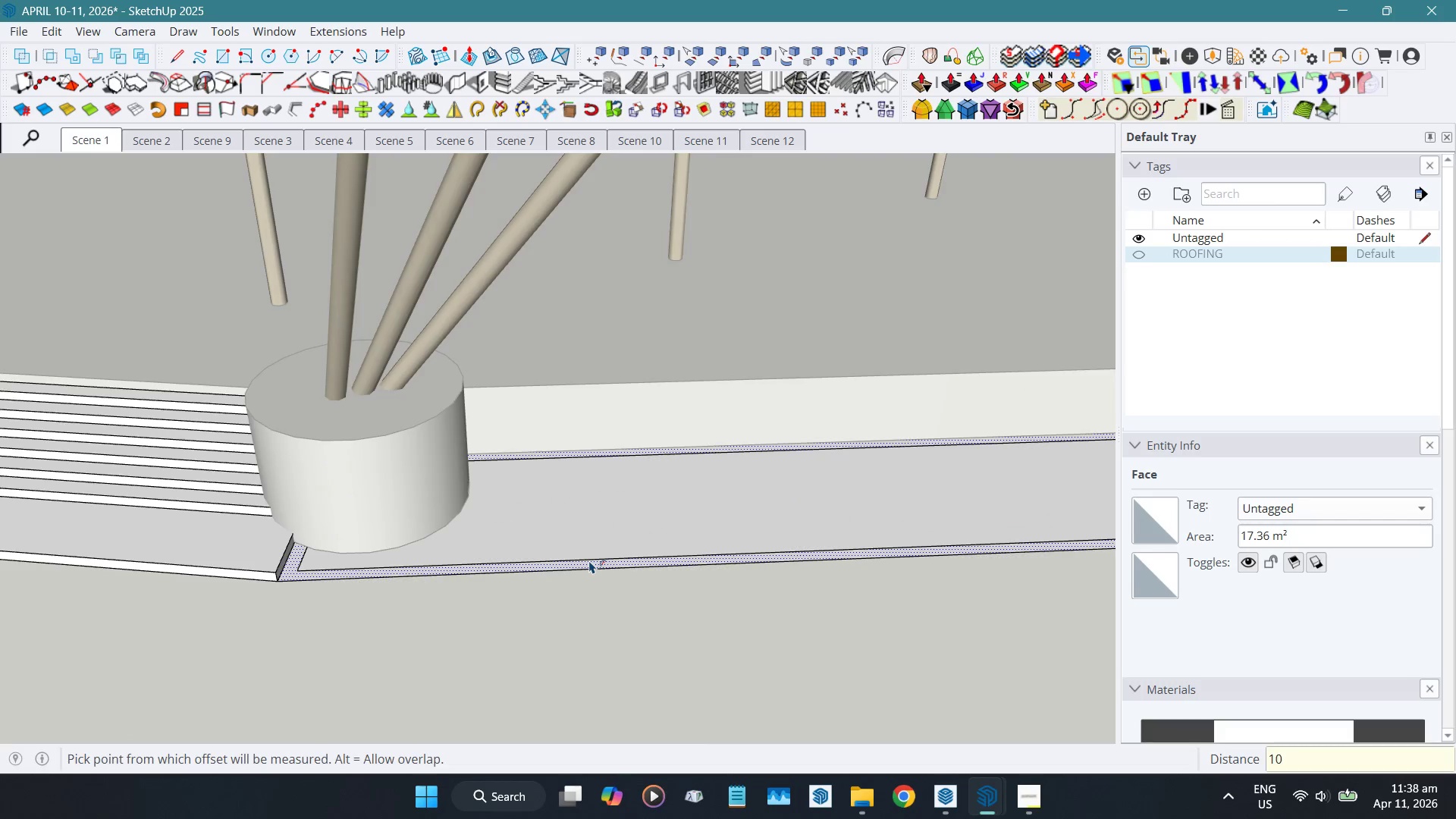 
key(Numpad0)
 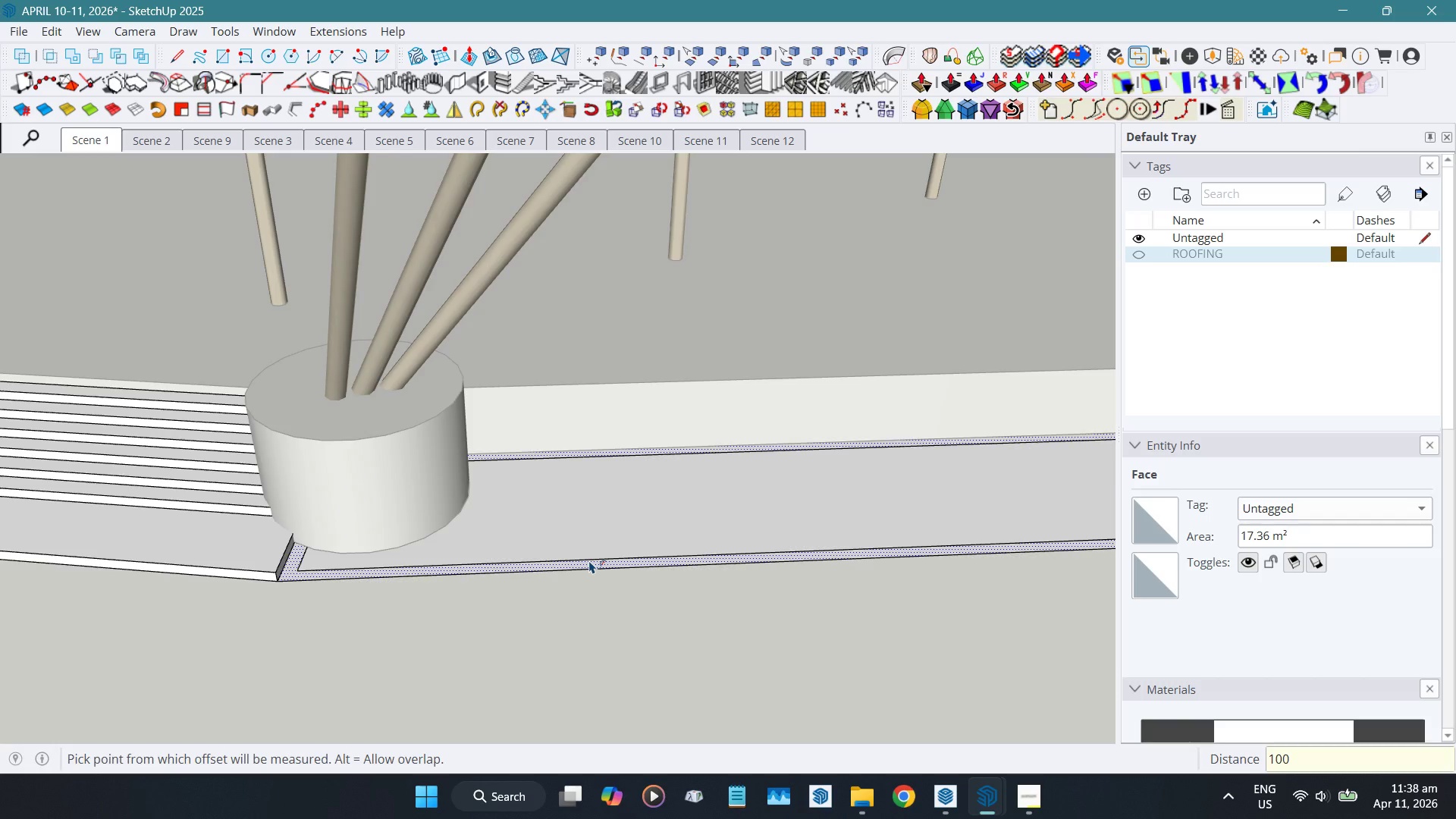 
key(NumpadEnter)
 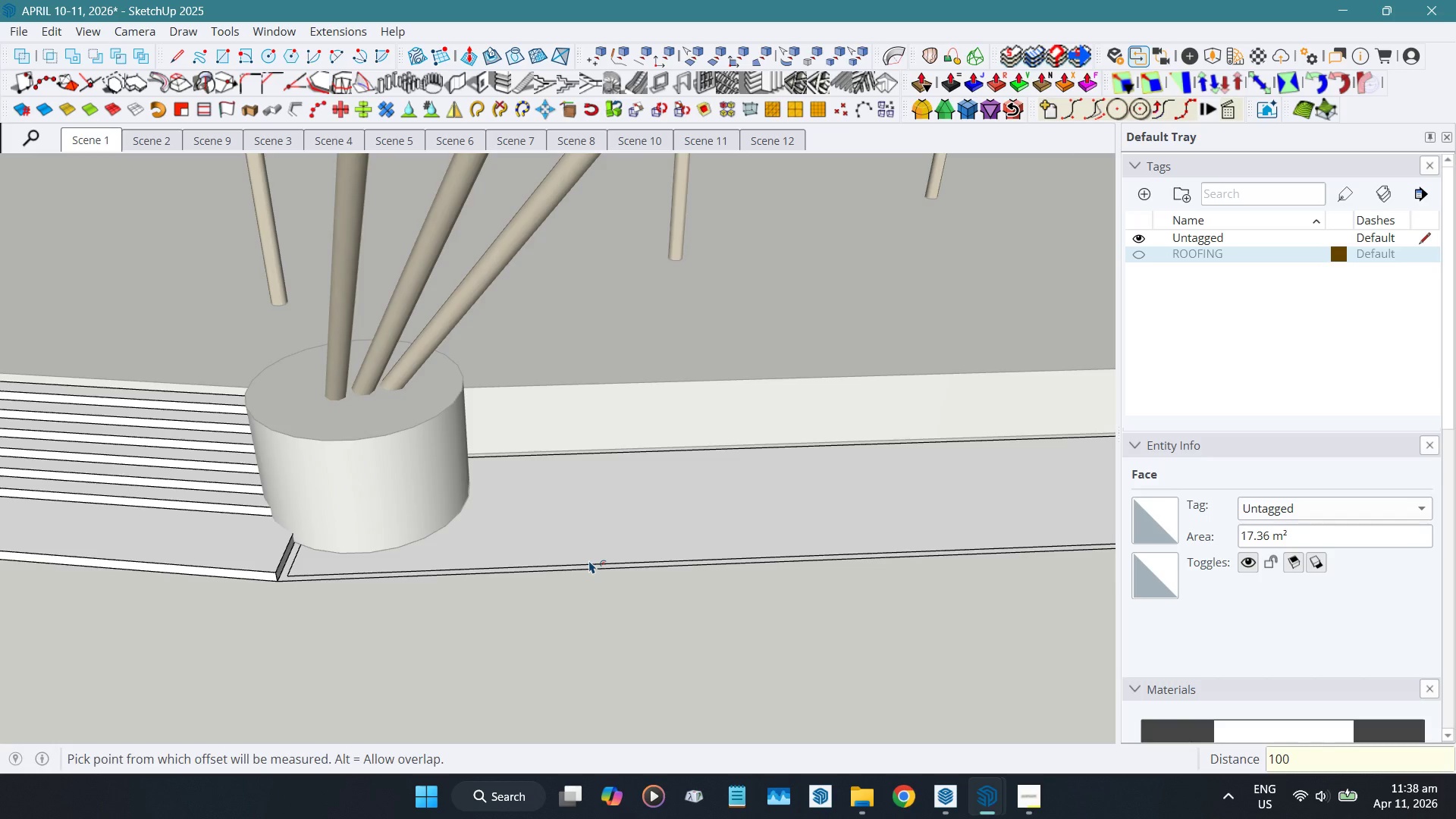 
key(Space)
 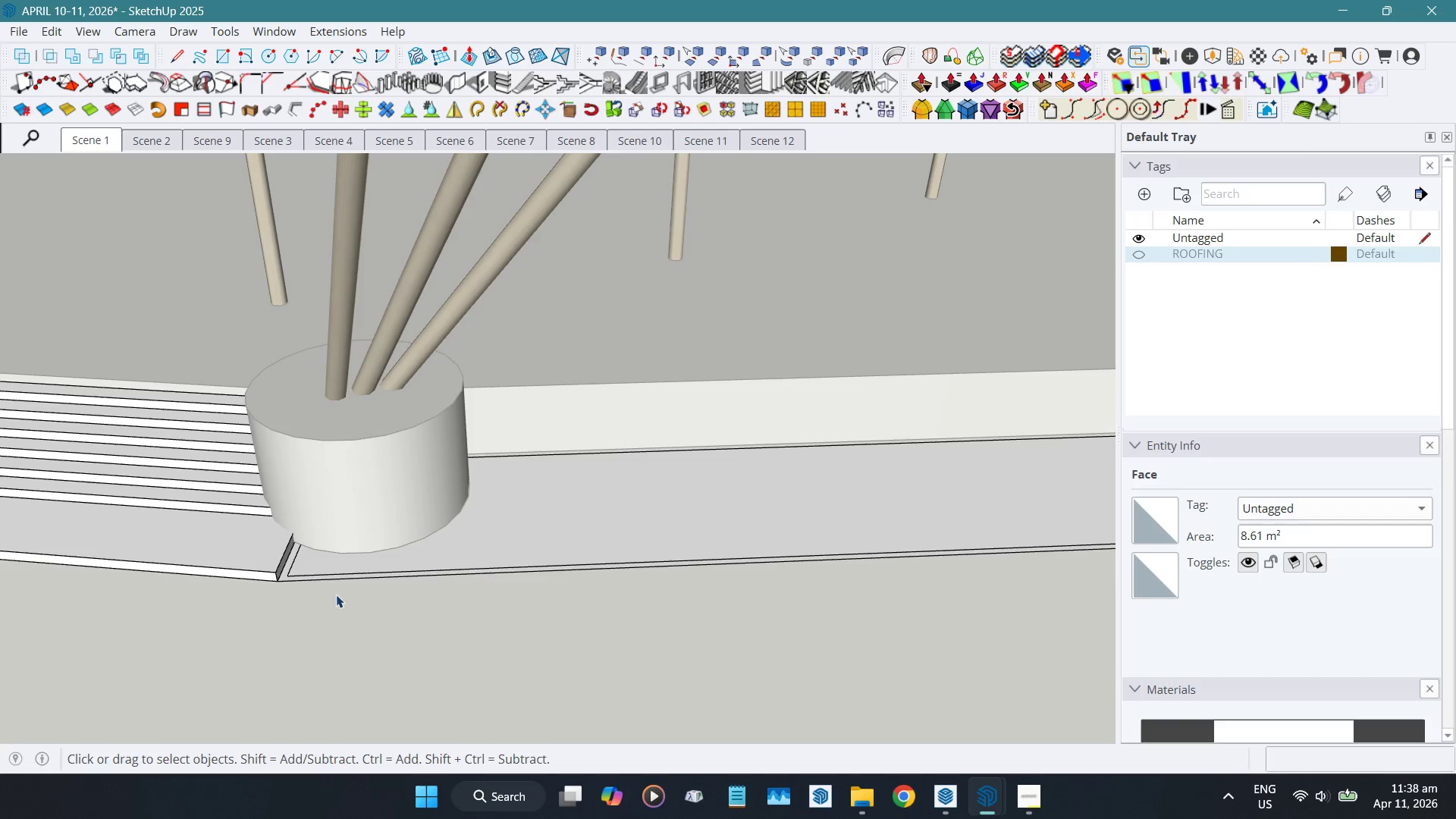 
scroll: coordinate [289, 554], scroll_direction: up, amount: 14.0
 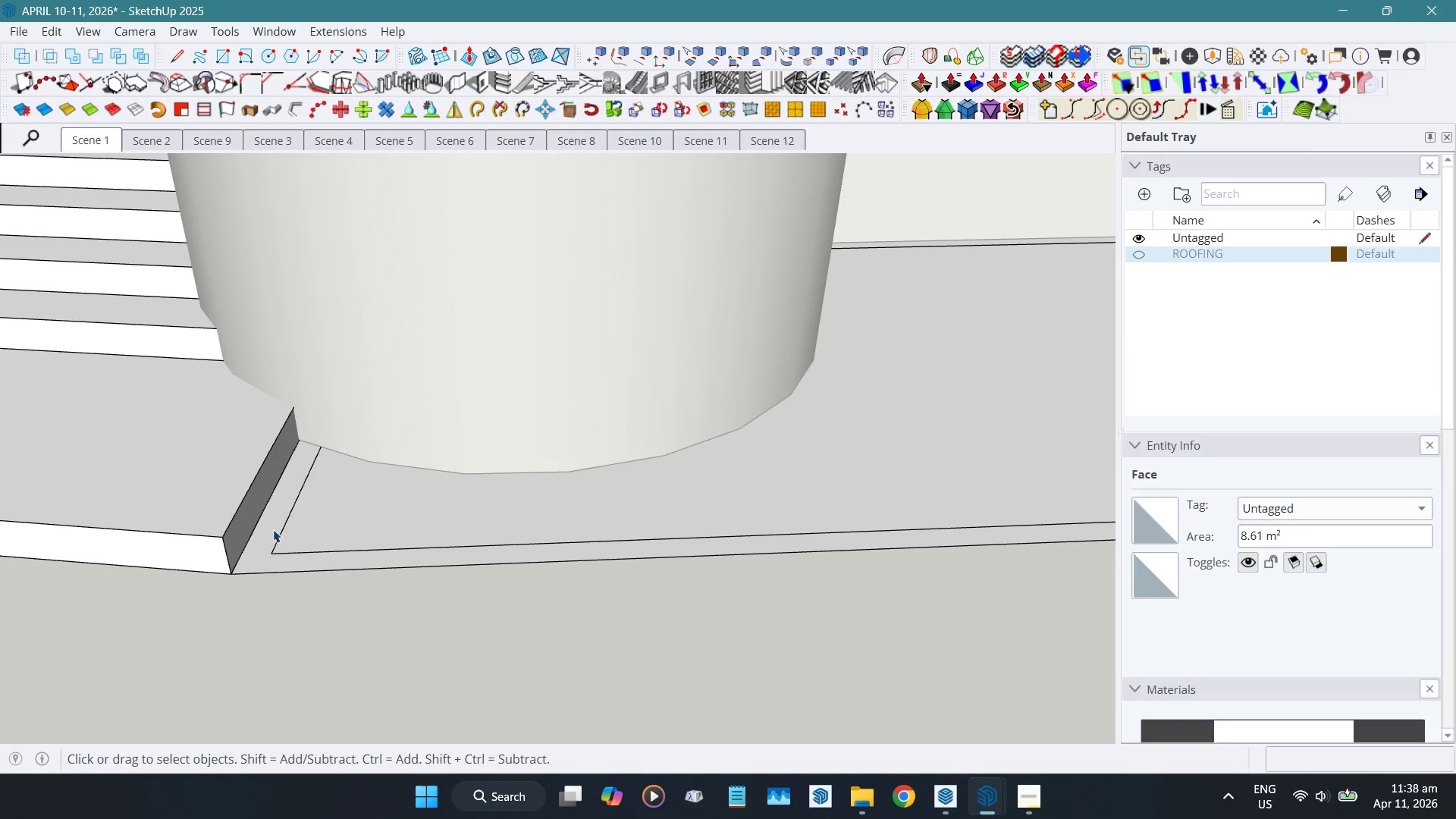 
left_click([272, 529])
 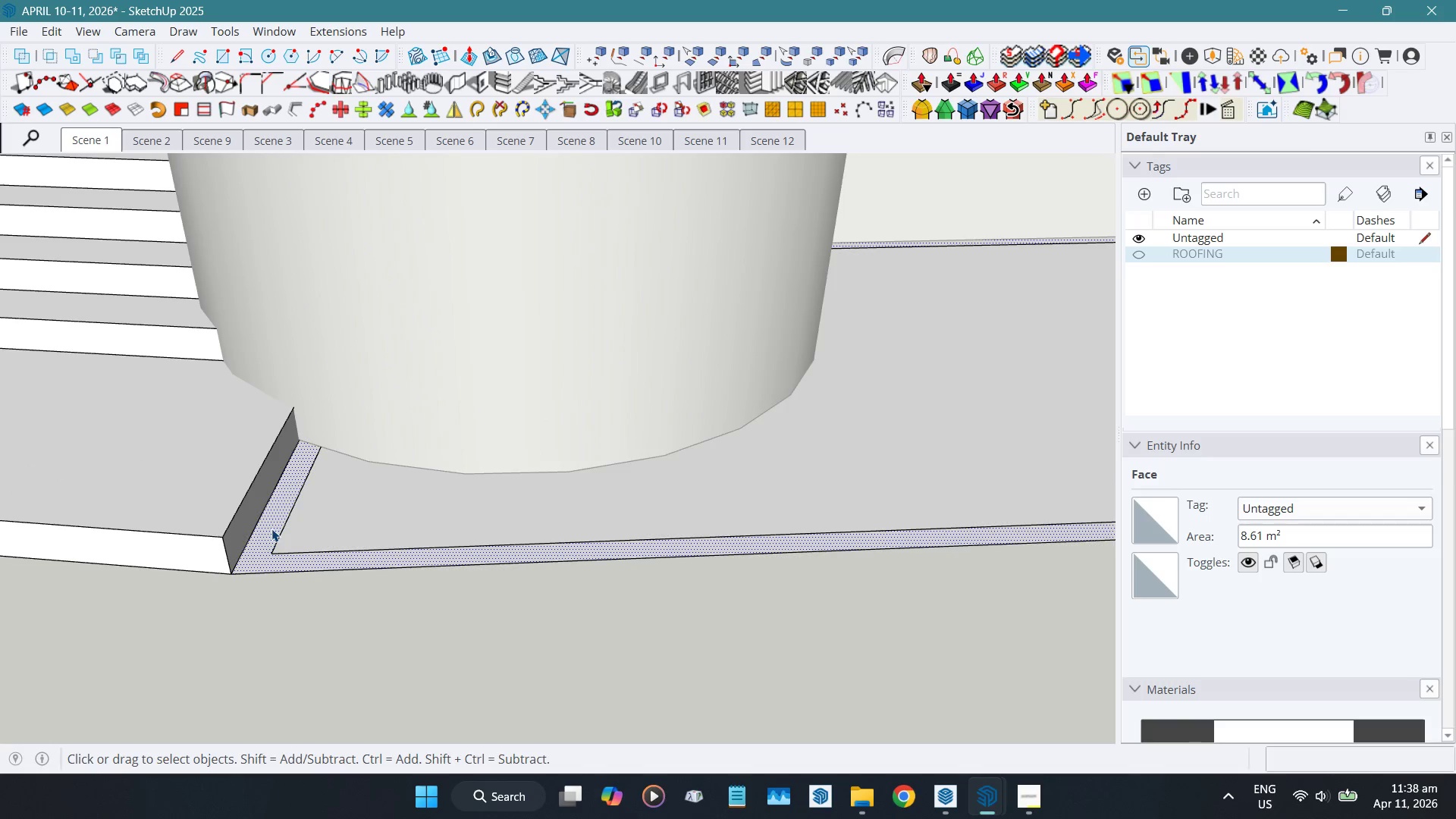 
key(Shift+D)
 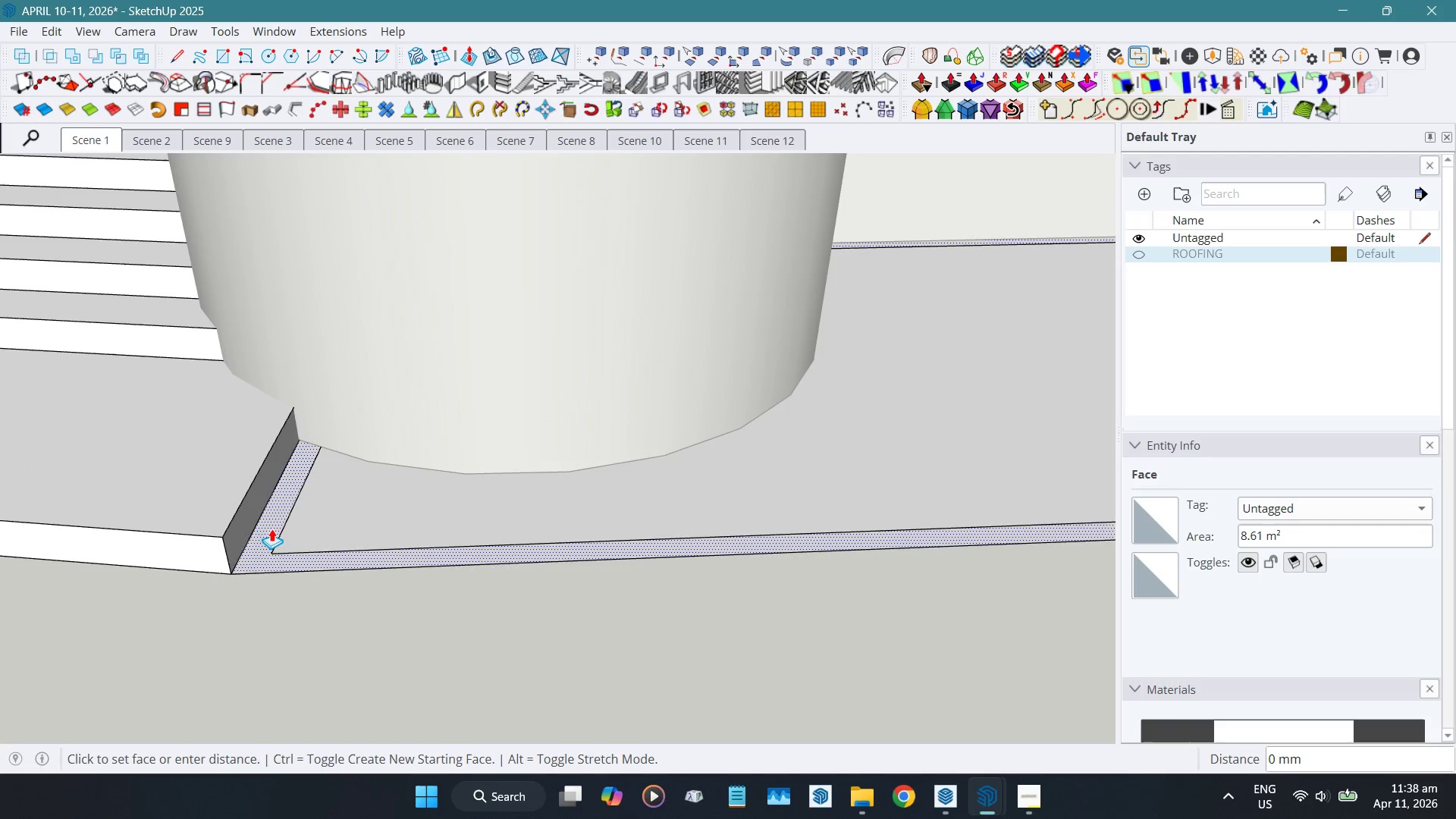 
left_click_drag(start_coordinate=[271, 529], to_coordinate=[220, 541])
 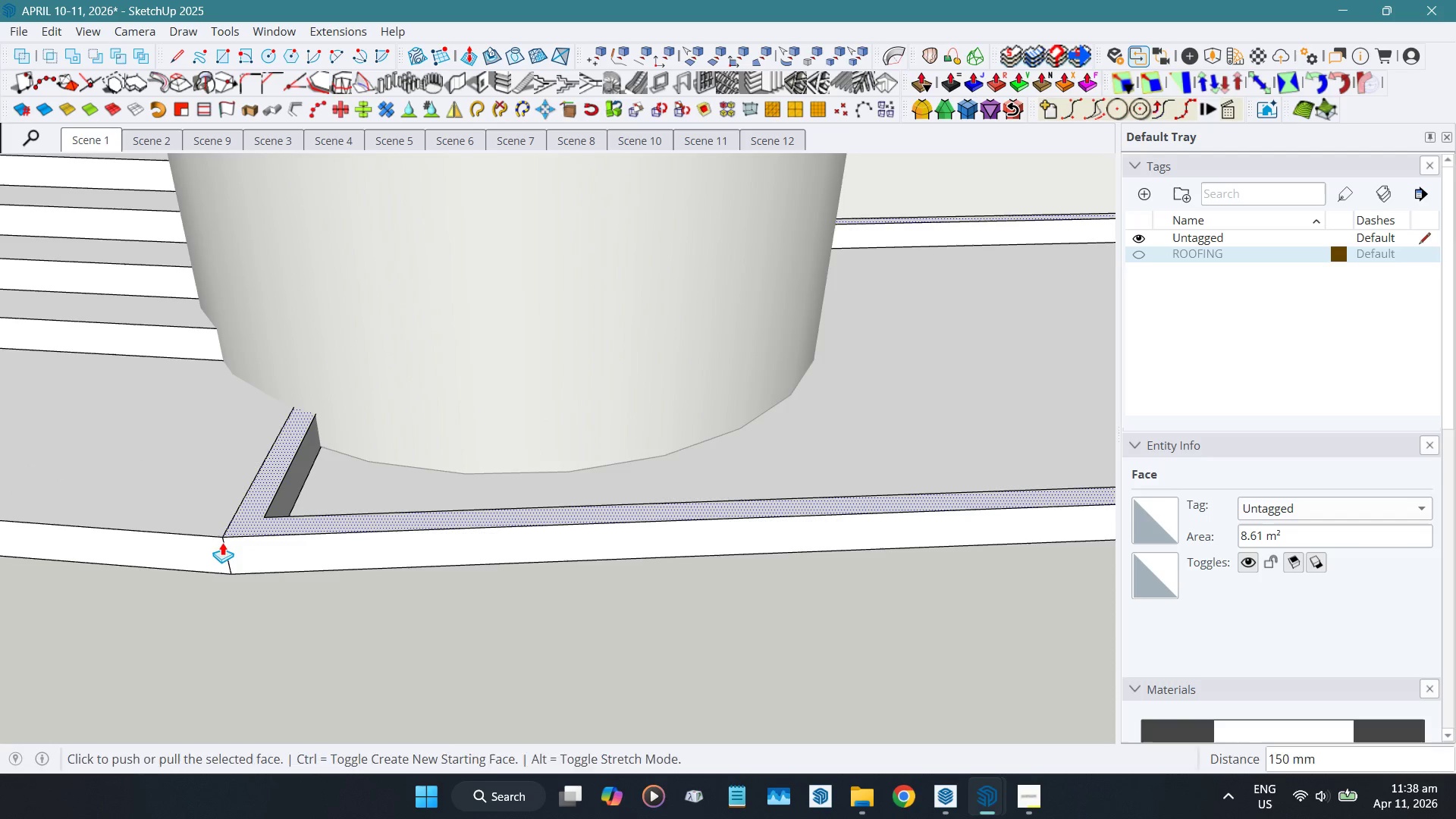 
key(Space)
 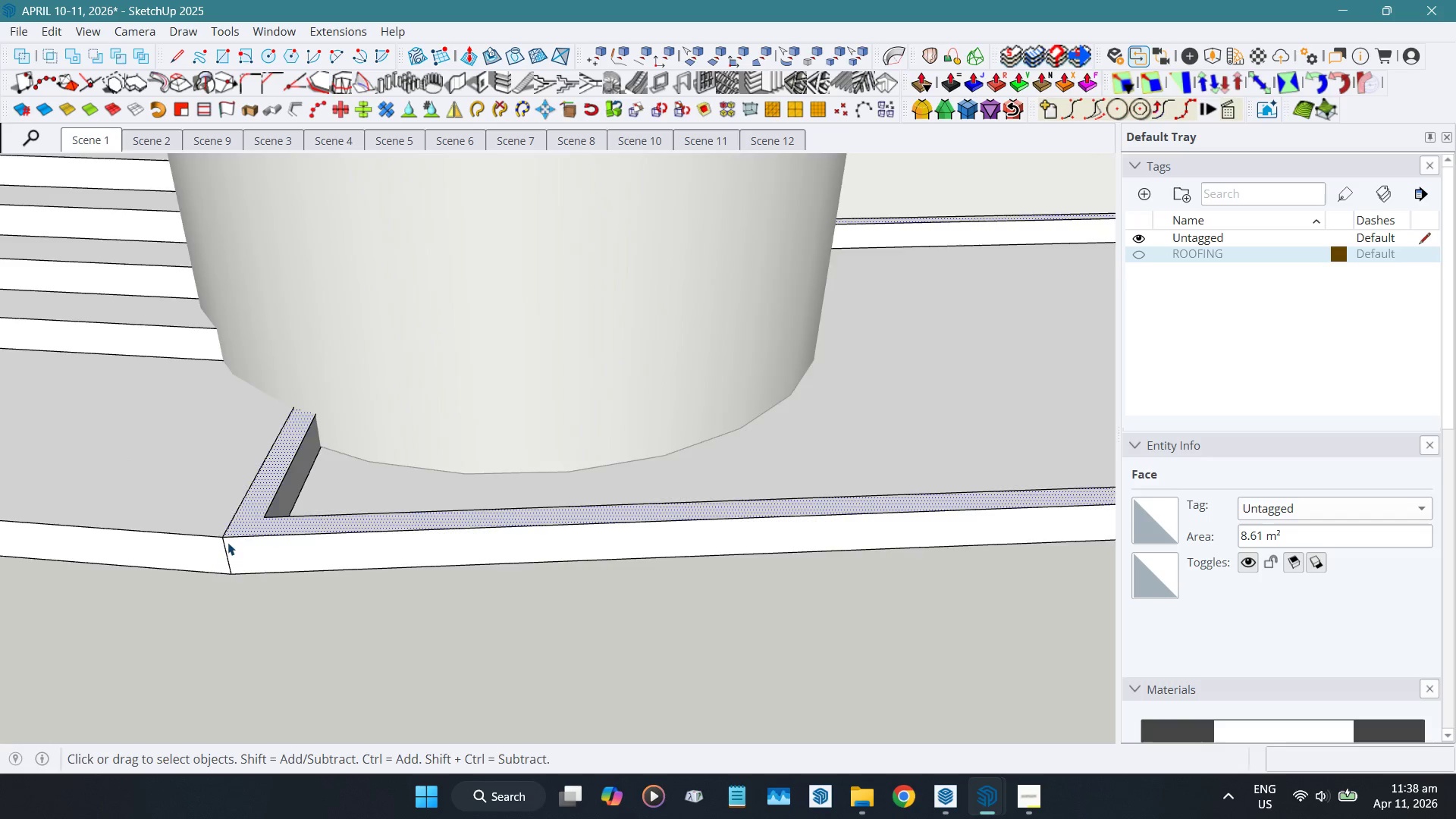 
hold_key(key=ShiftLeft, duration=0.72)
 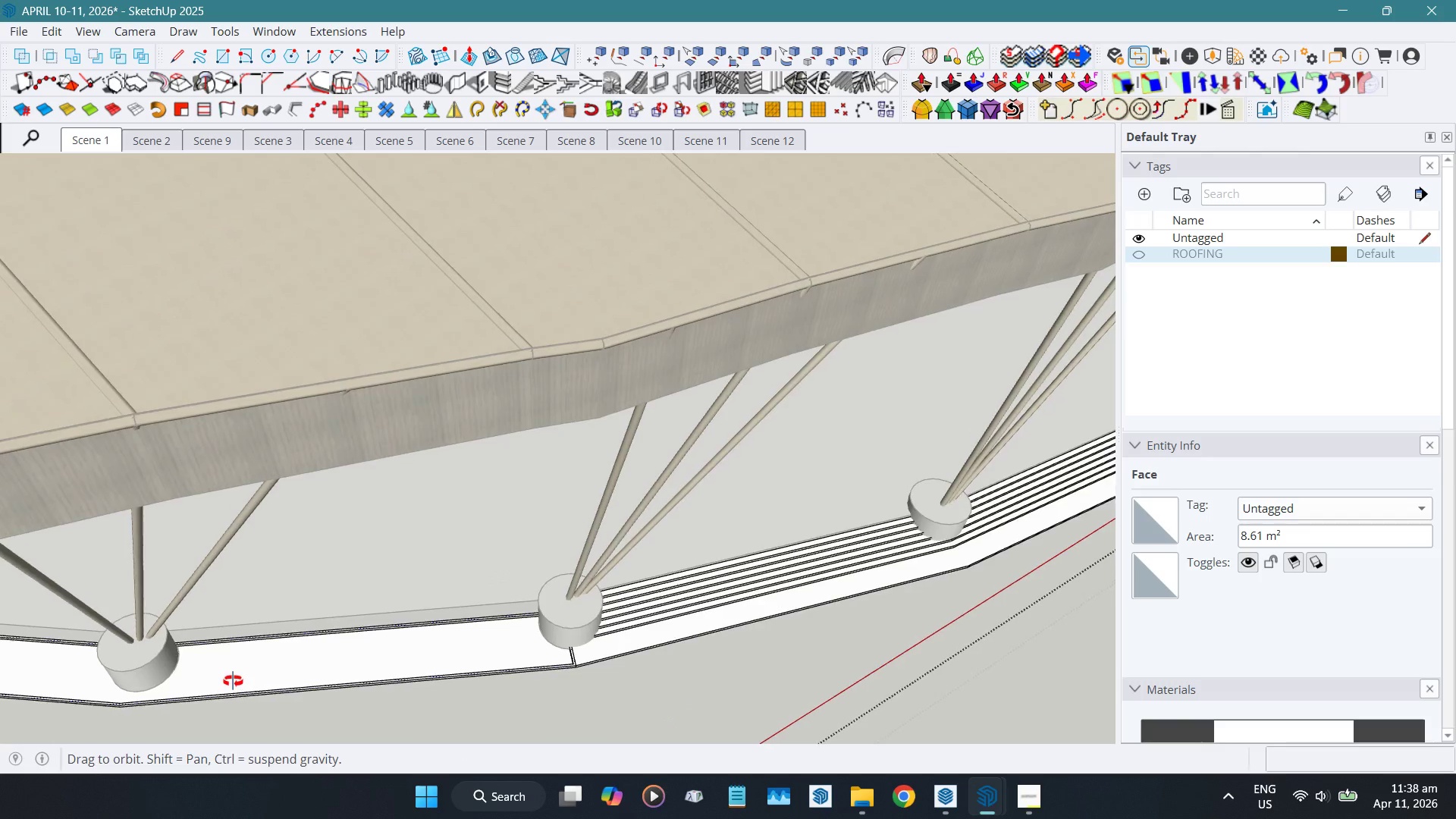 
scroll: coordinate [244, 592], scroll_direction: down, amount: 28.0
 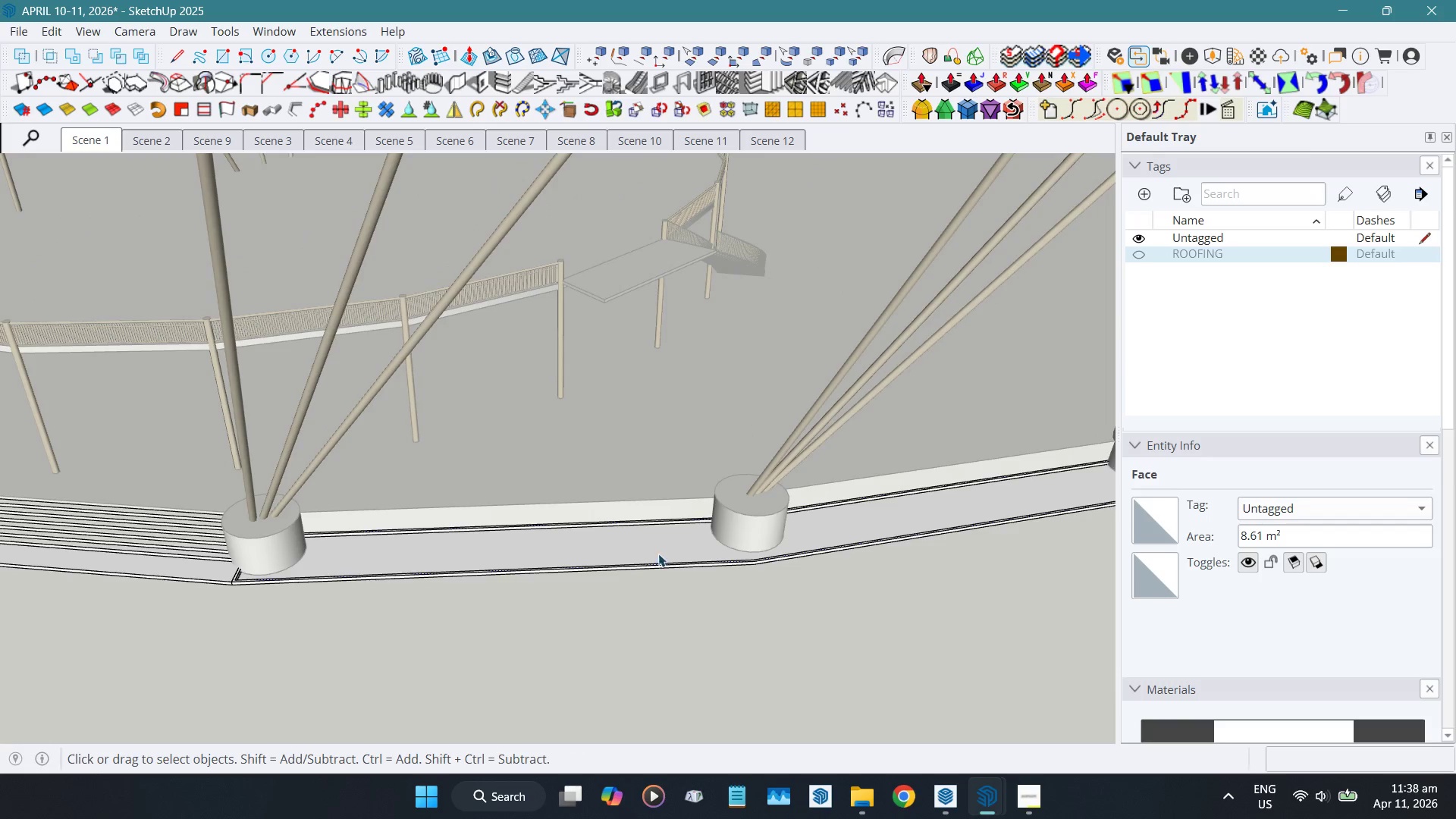 
hold_key(key=ShiftLeft, duration=0.34)
 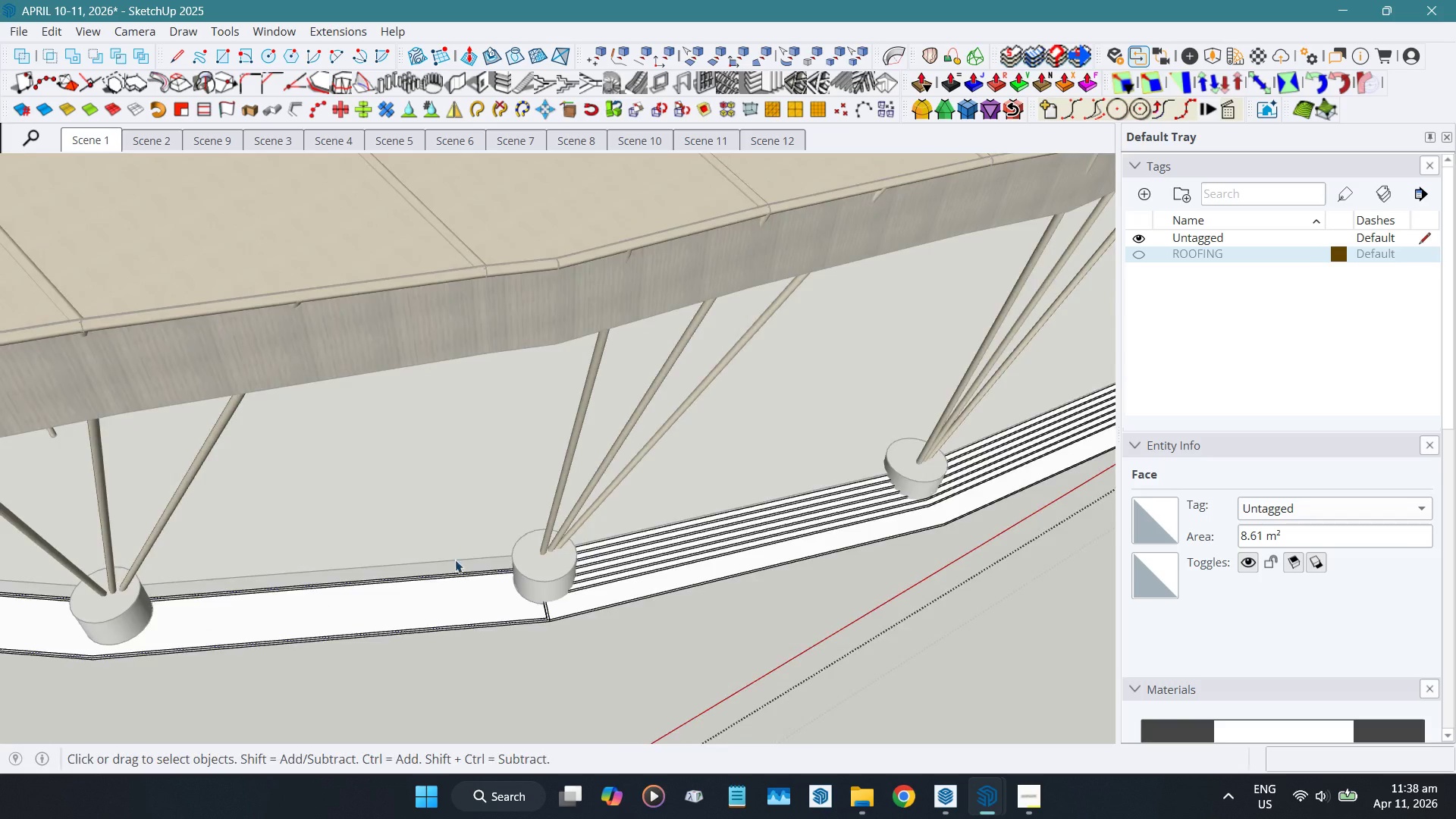 
scroll: coordinate [537, 529], scroll_direction: down, amount: 4.0
 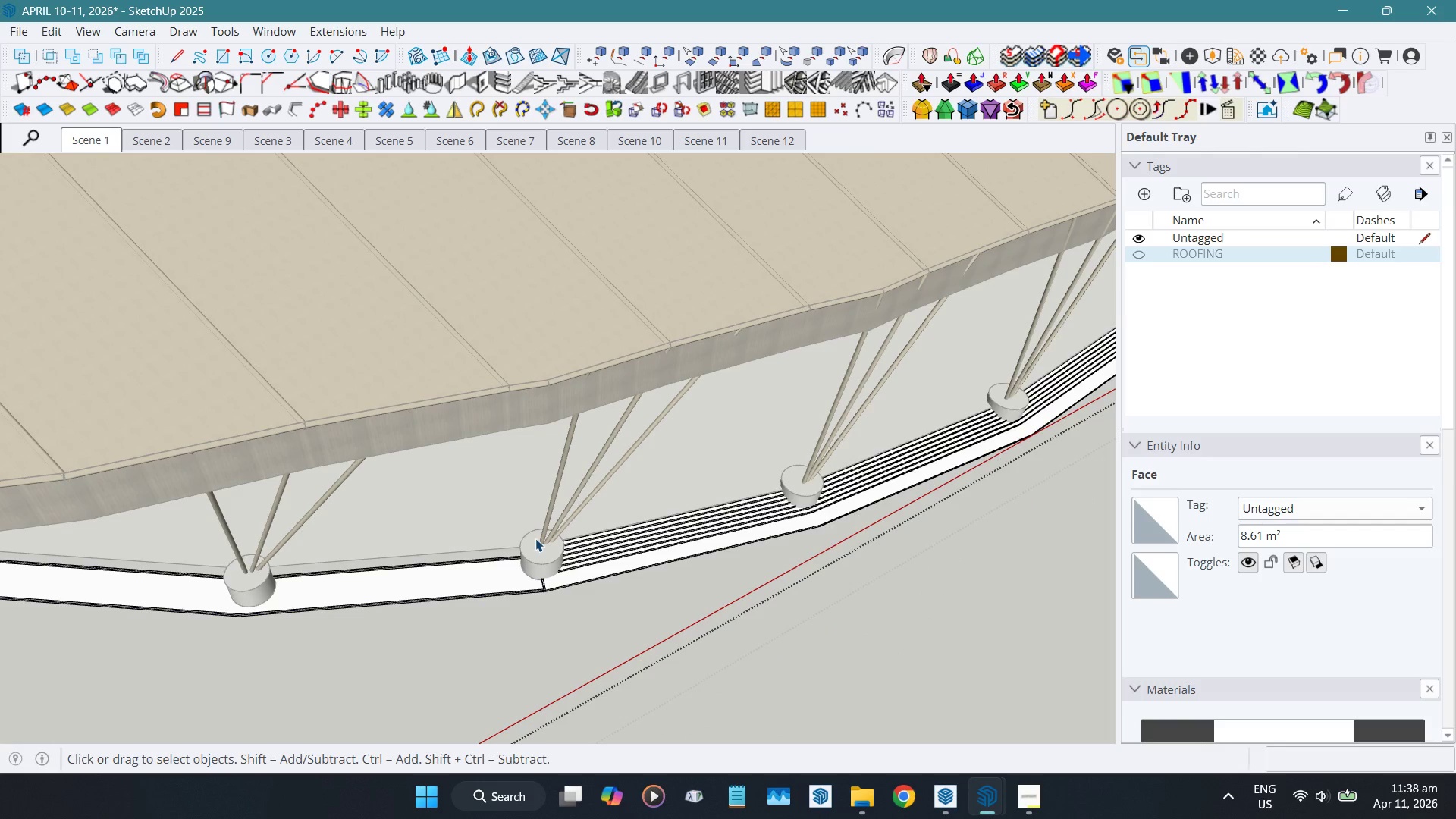 
scroll: coordinate [579, 666], scroll_direction: up, amount: 10.0
 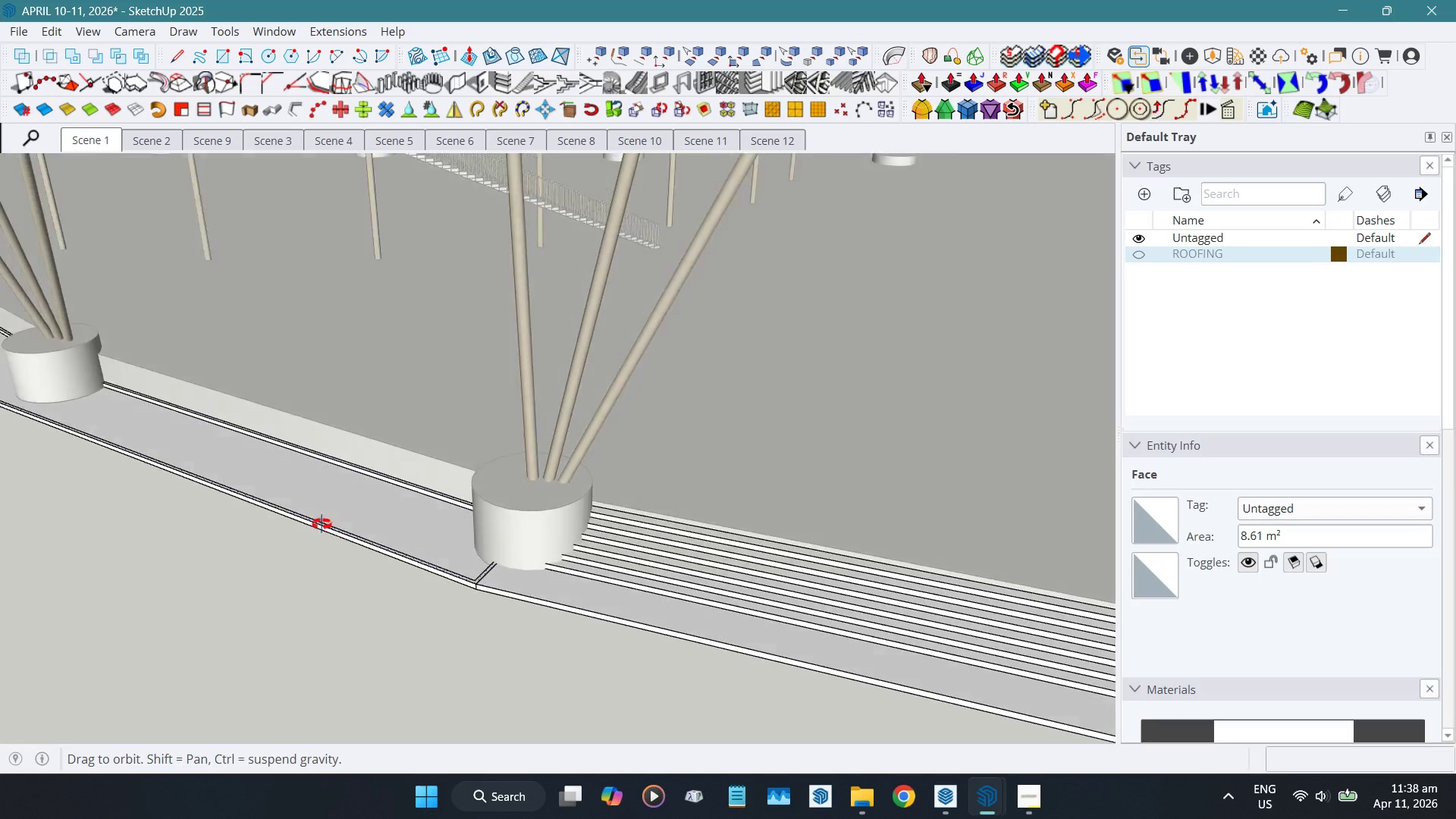 
hold_key(key=ShiftLeft, duration=1.17)
 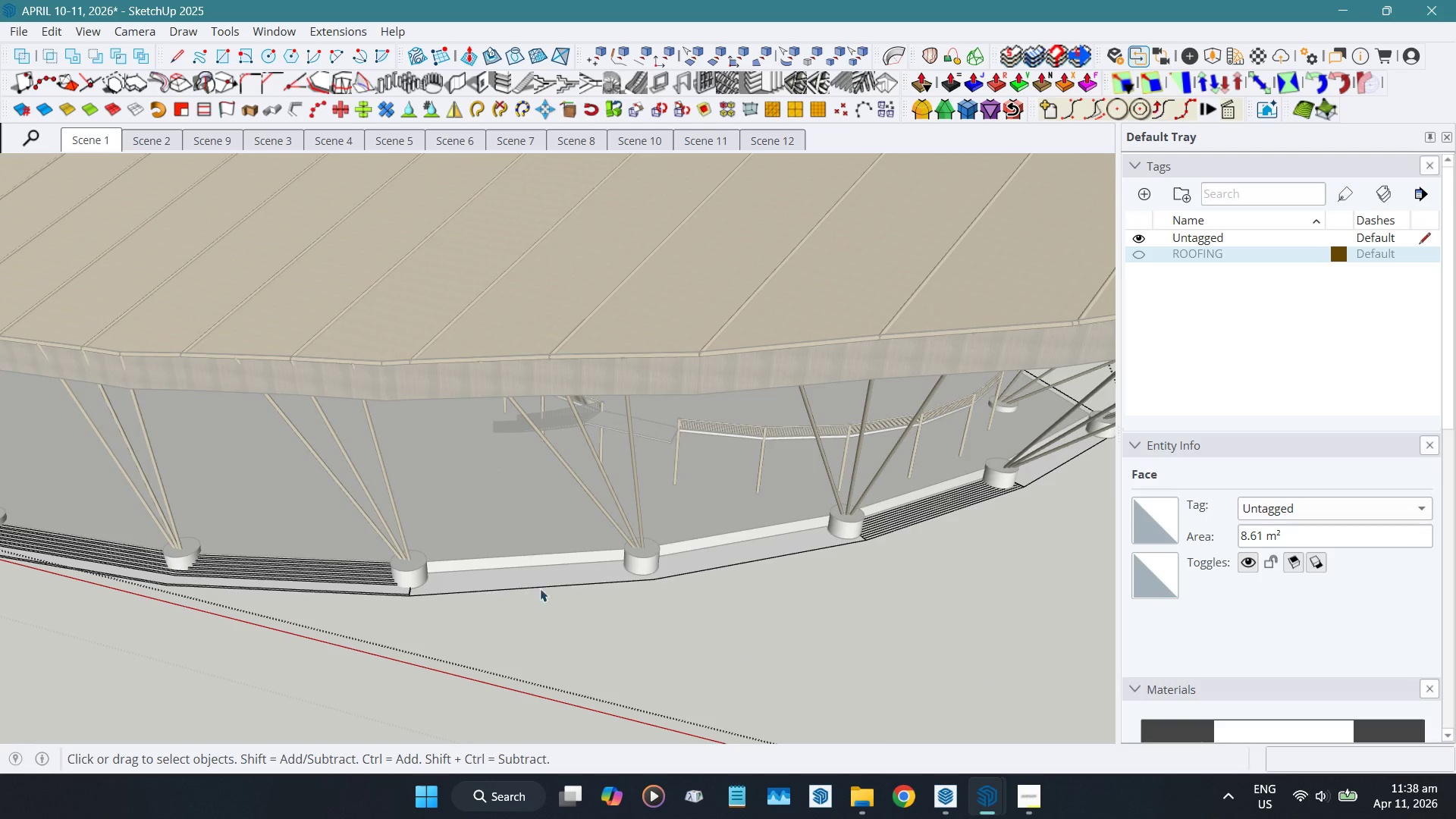 
scroll: coordinate [277, 530], scroll_direction: down, amount: 14.0
 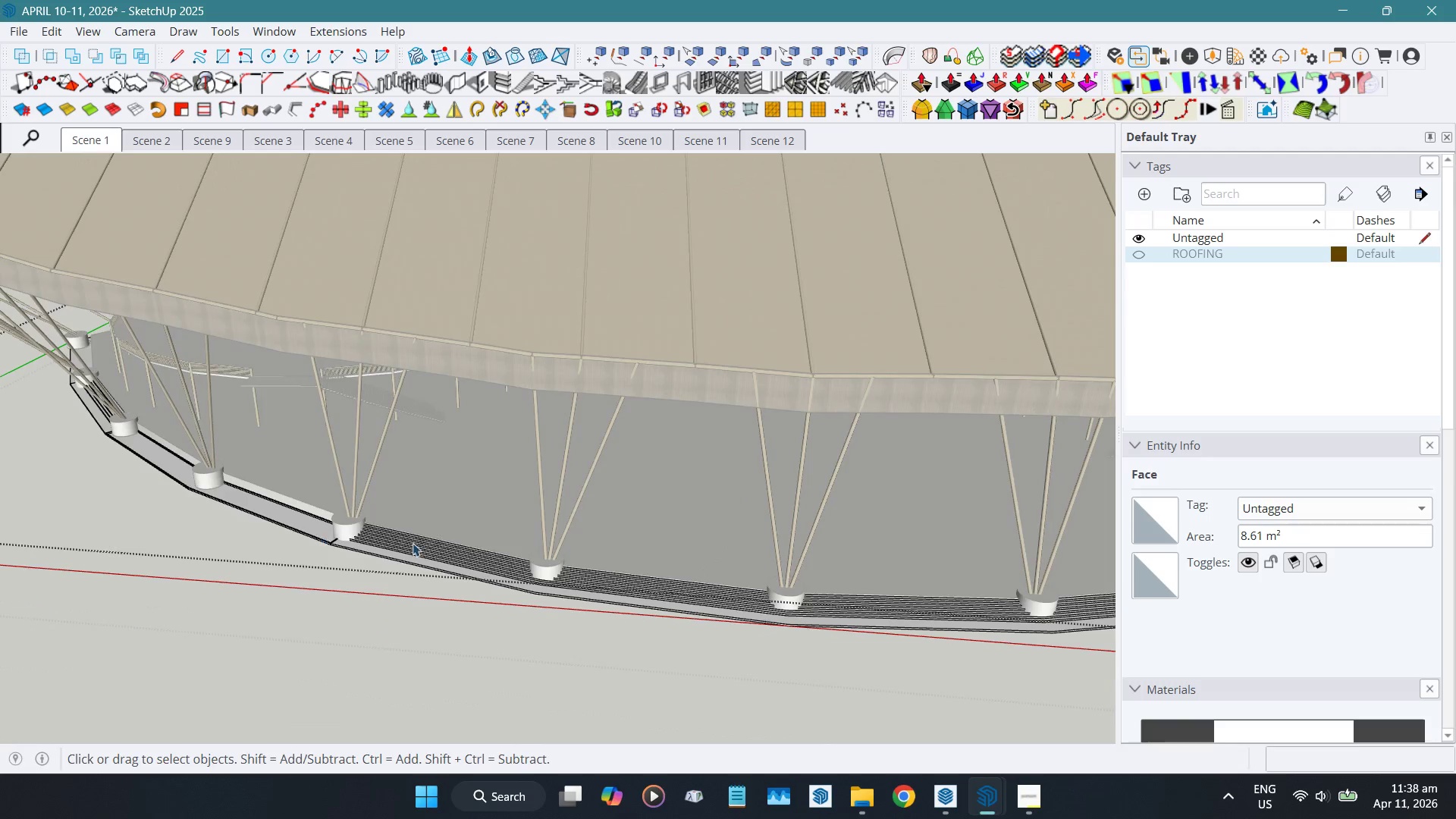 
hold_key(key=ShiftLeft, duration=0.78)
 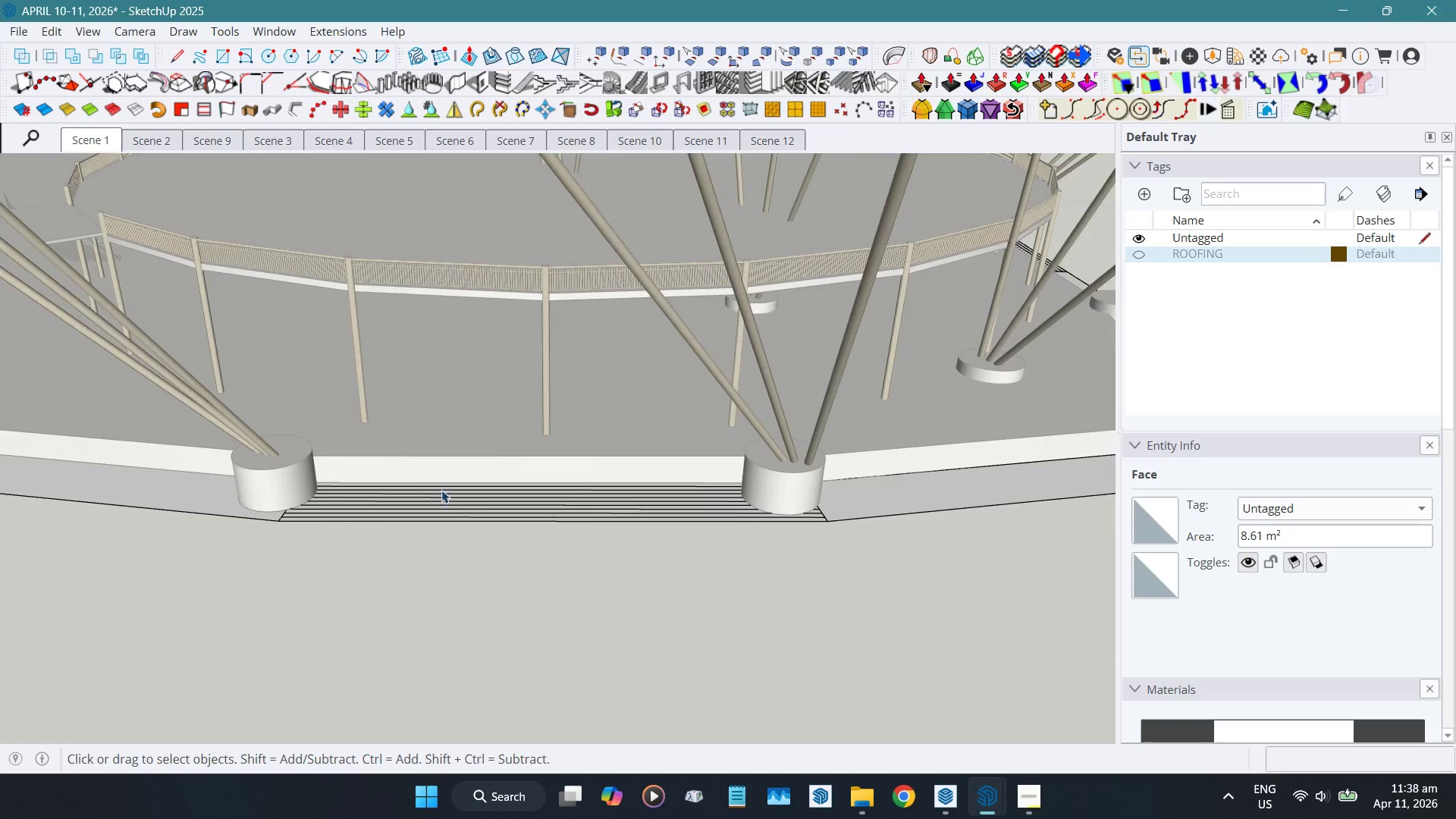 
scroll: coordinate [934, 479], scroll_direction: up, amount: 10.0
 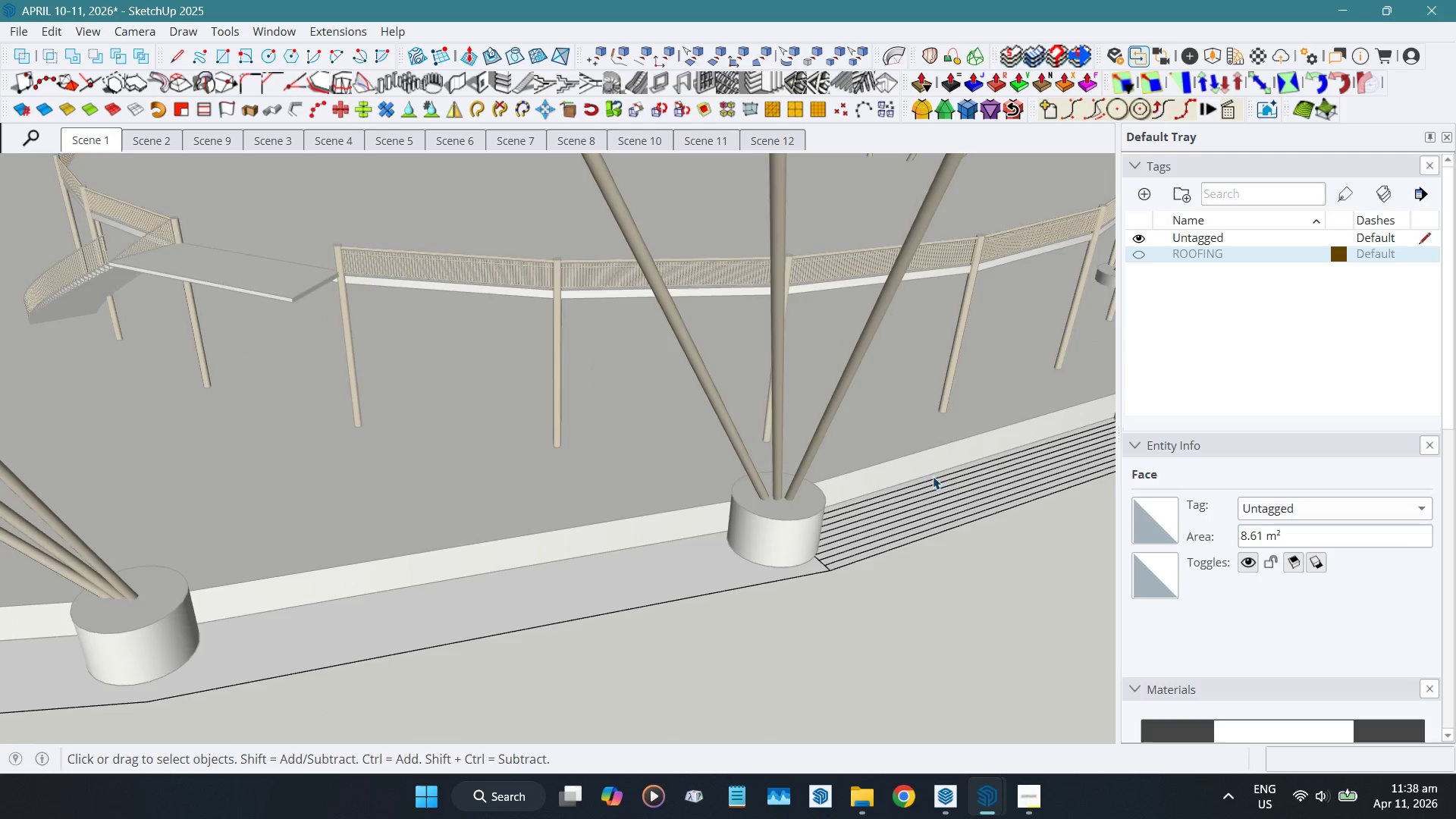 
hold_key(key=ShiftLeft, duration=0.97)
 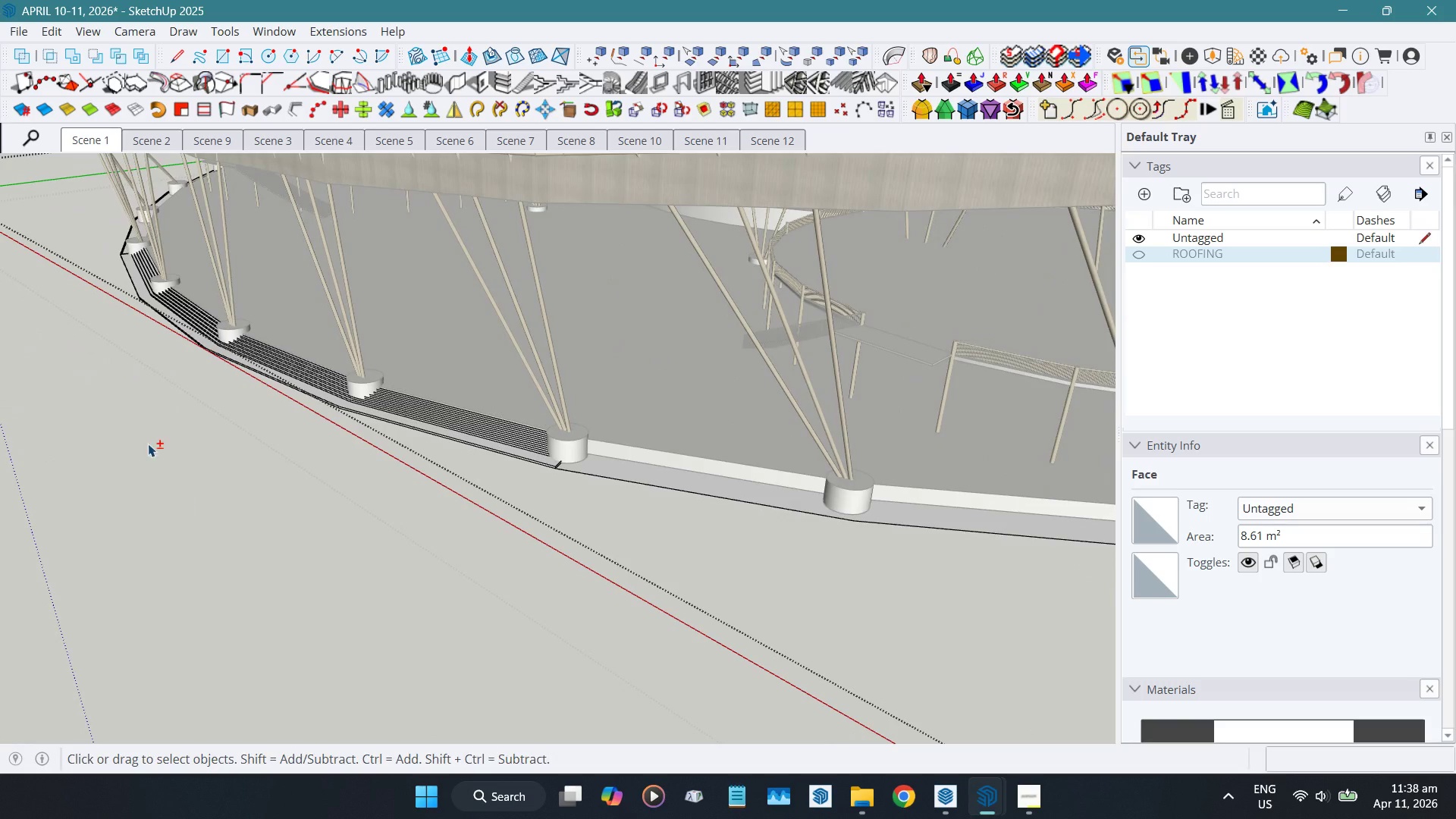 
scroll: coordinate [738, 497], scroll_direction: down, amount: 5.0
 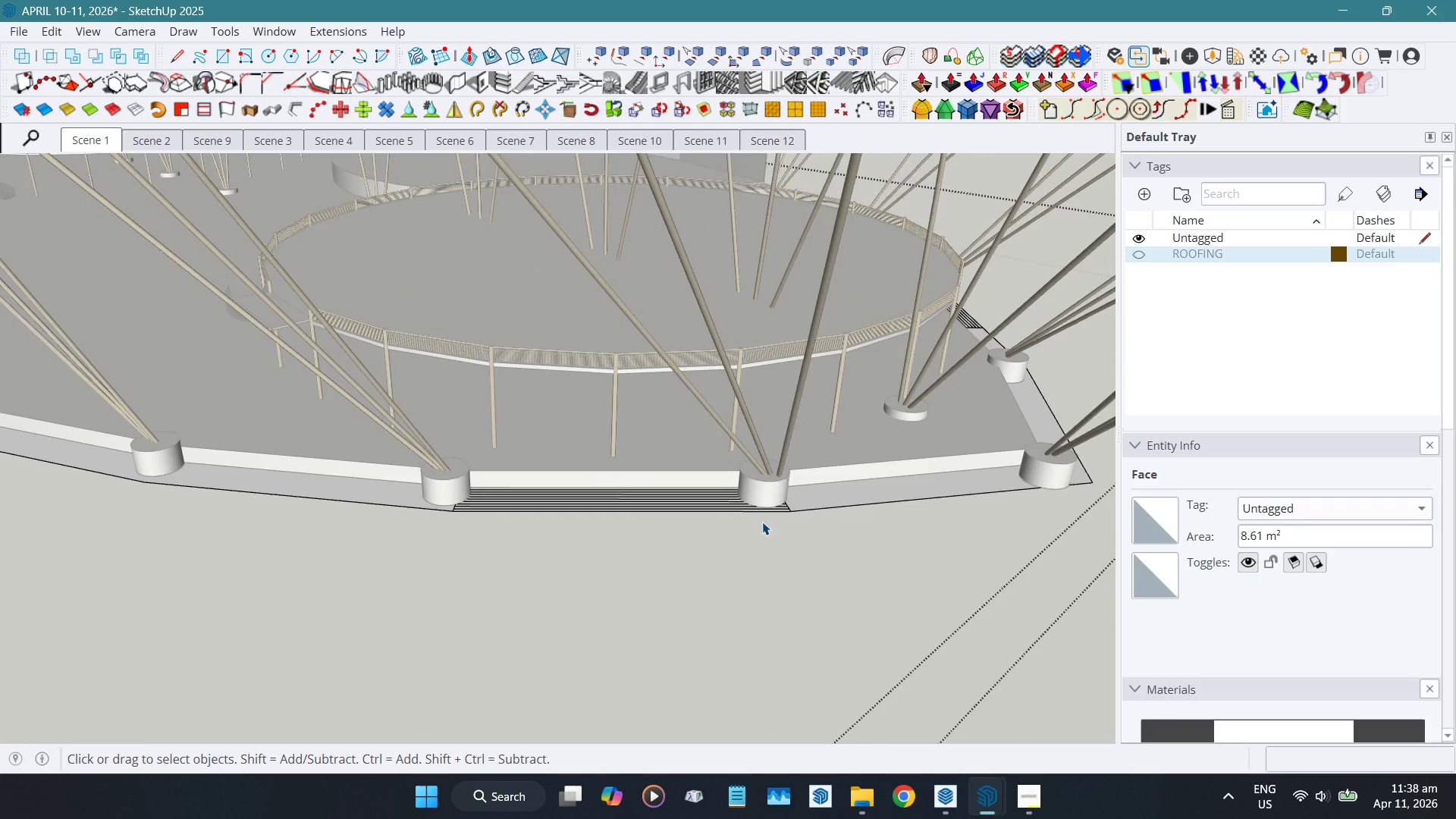 
hold_key(key=ShiftLeft, duration=0.48)
 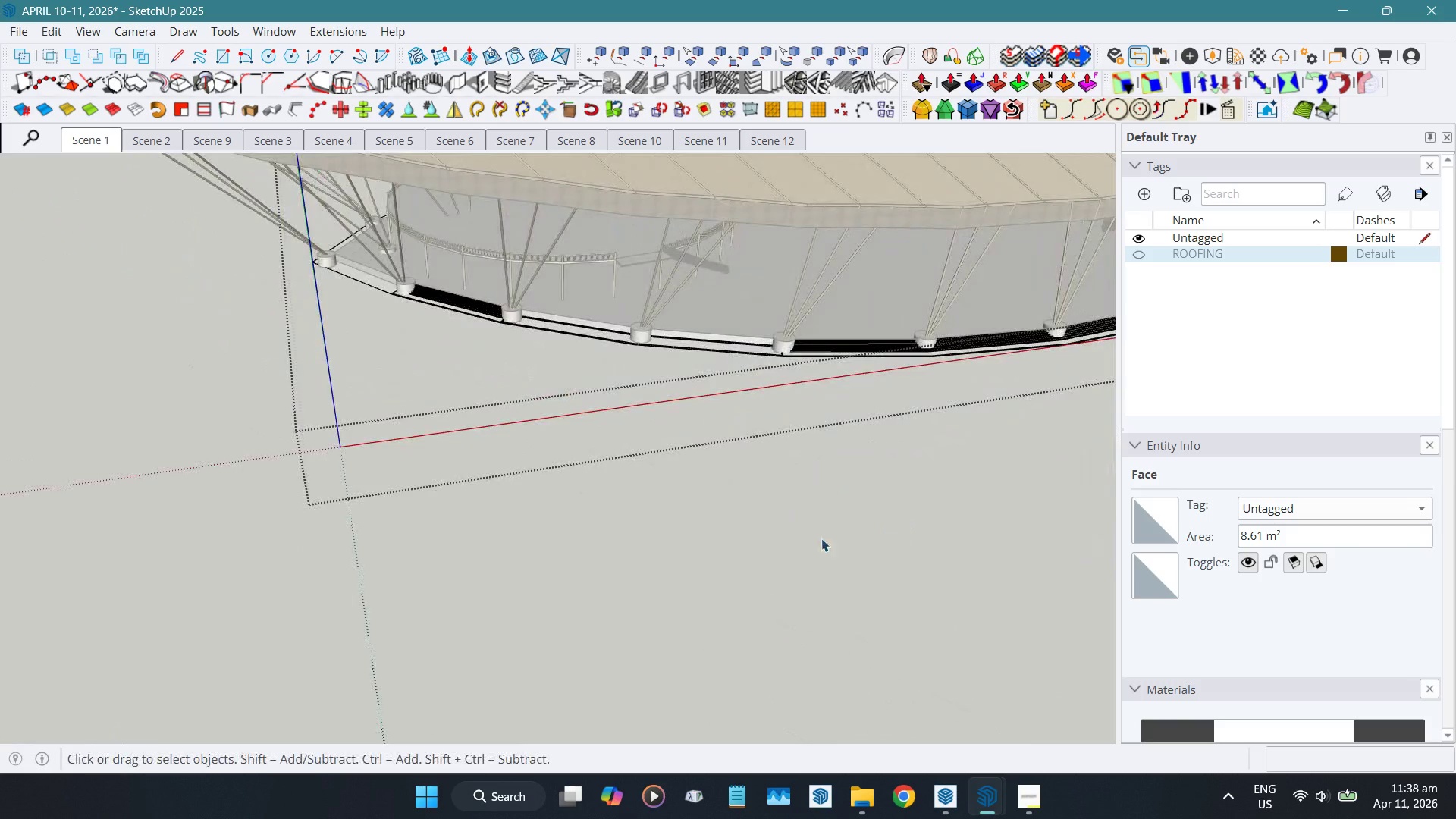 
scroll: coordinate [609, 386], scroll_direction: down, amount: 6.0
 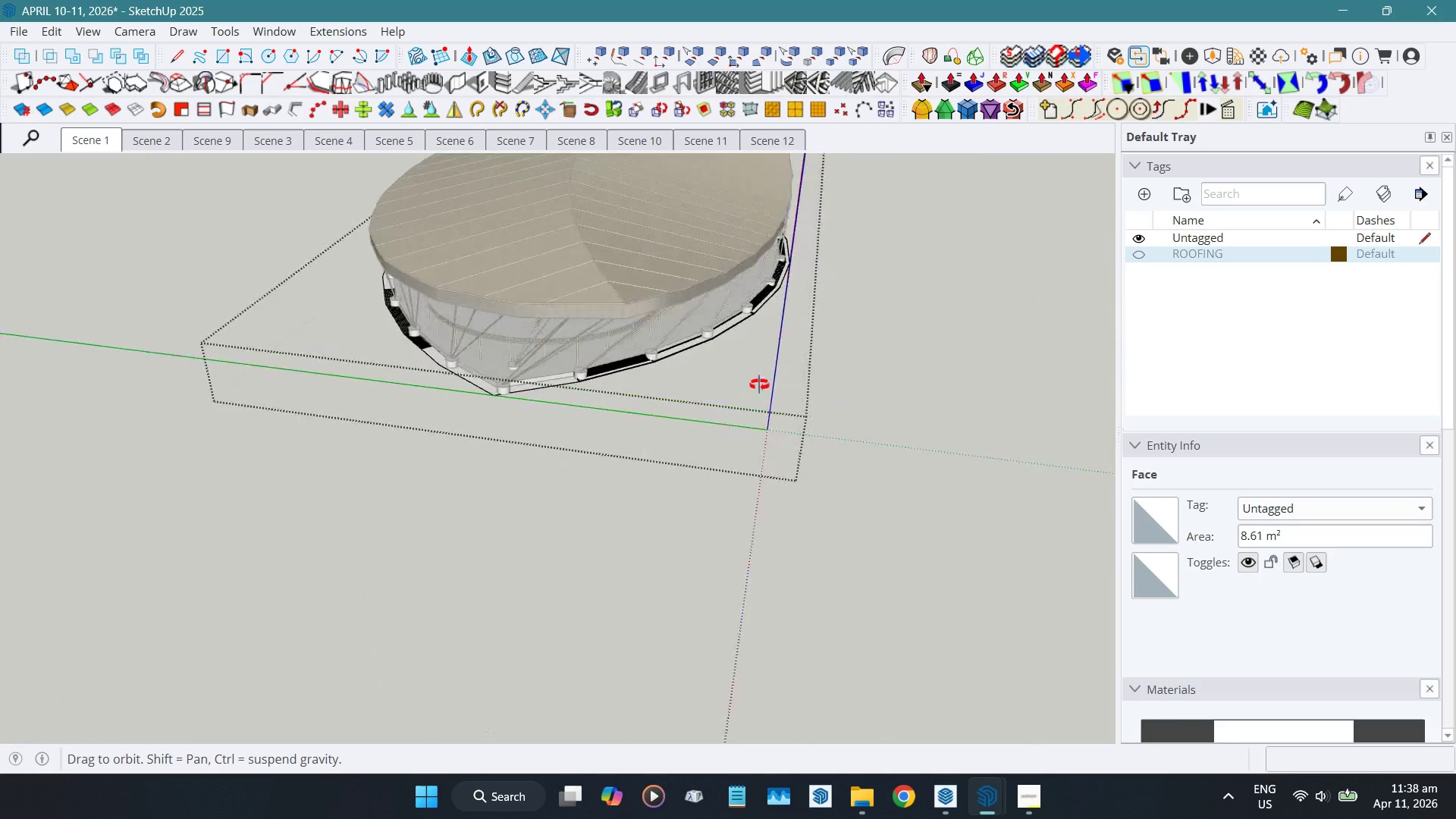 
hold_key(key=ShiftLeft, duration=0.36)
 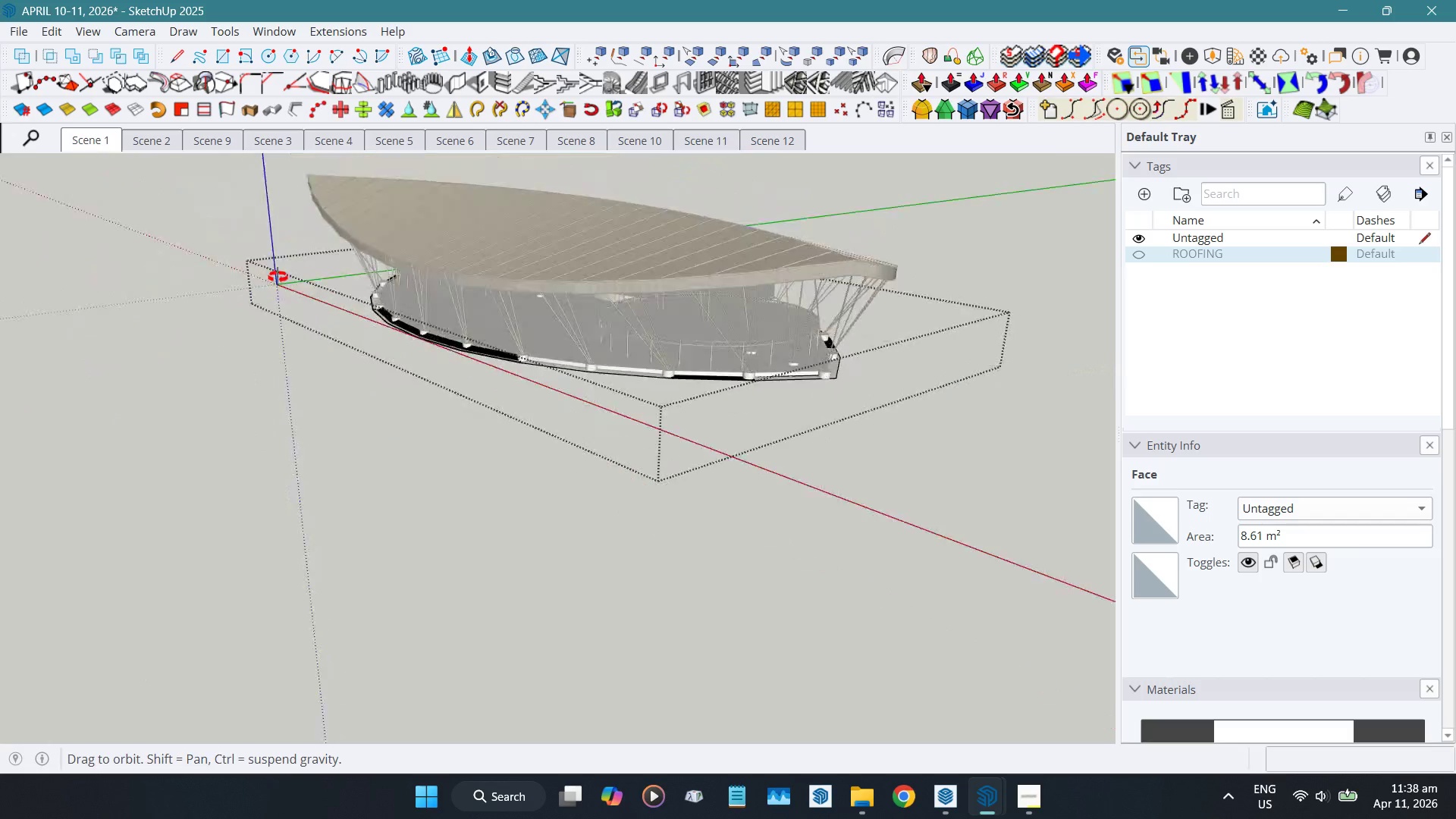 
key(Shift+ShiftLeft)
 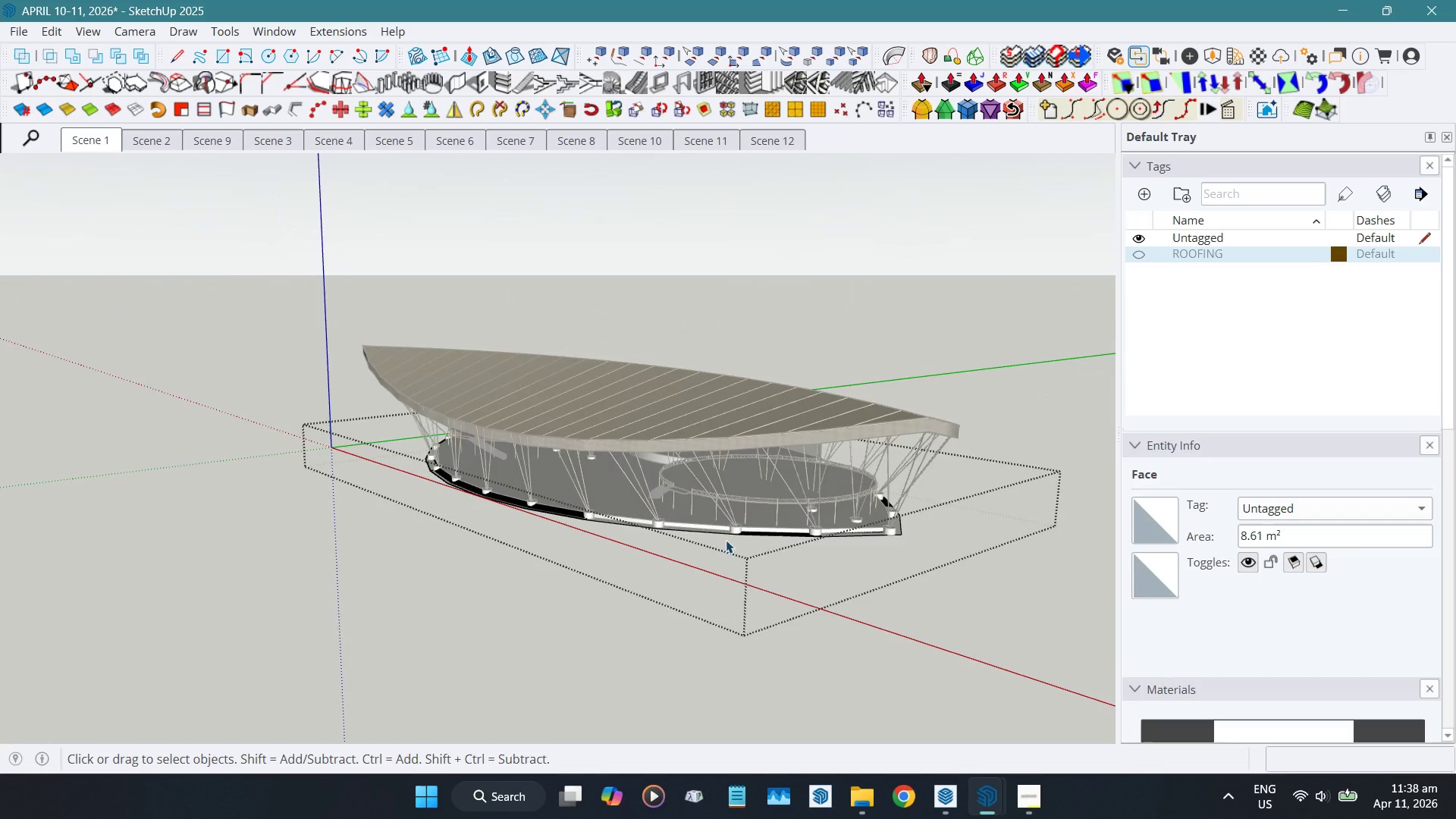 
scroll: coordinate [604, 570], scroll_direction: up, amount: 8.0
 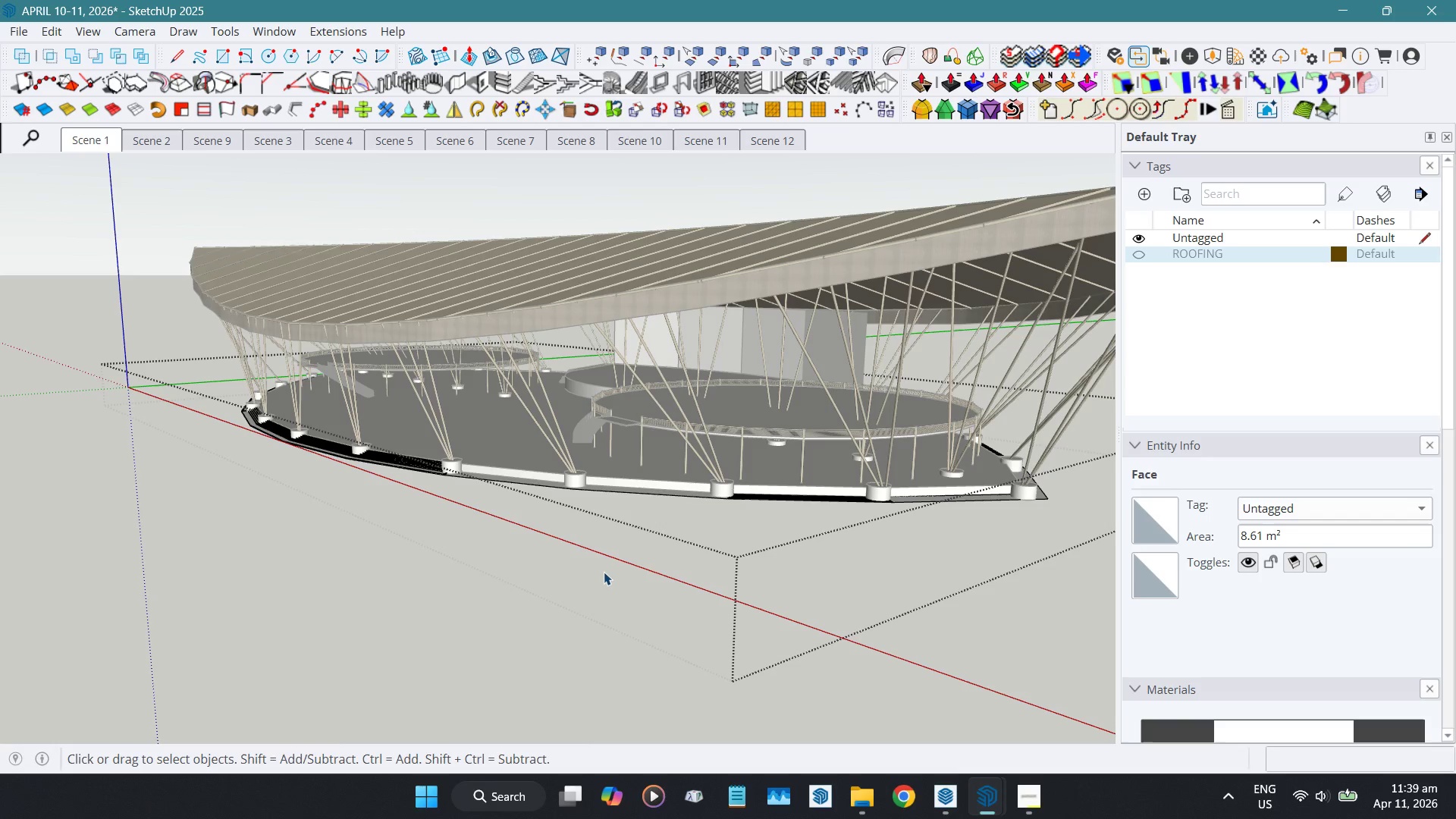 
wait(18.69)
 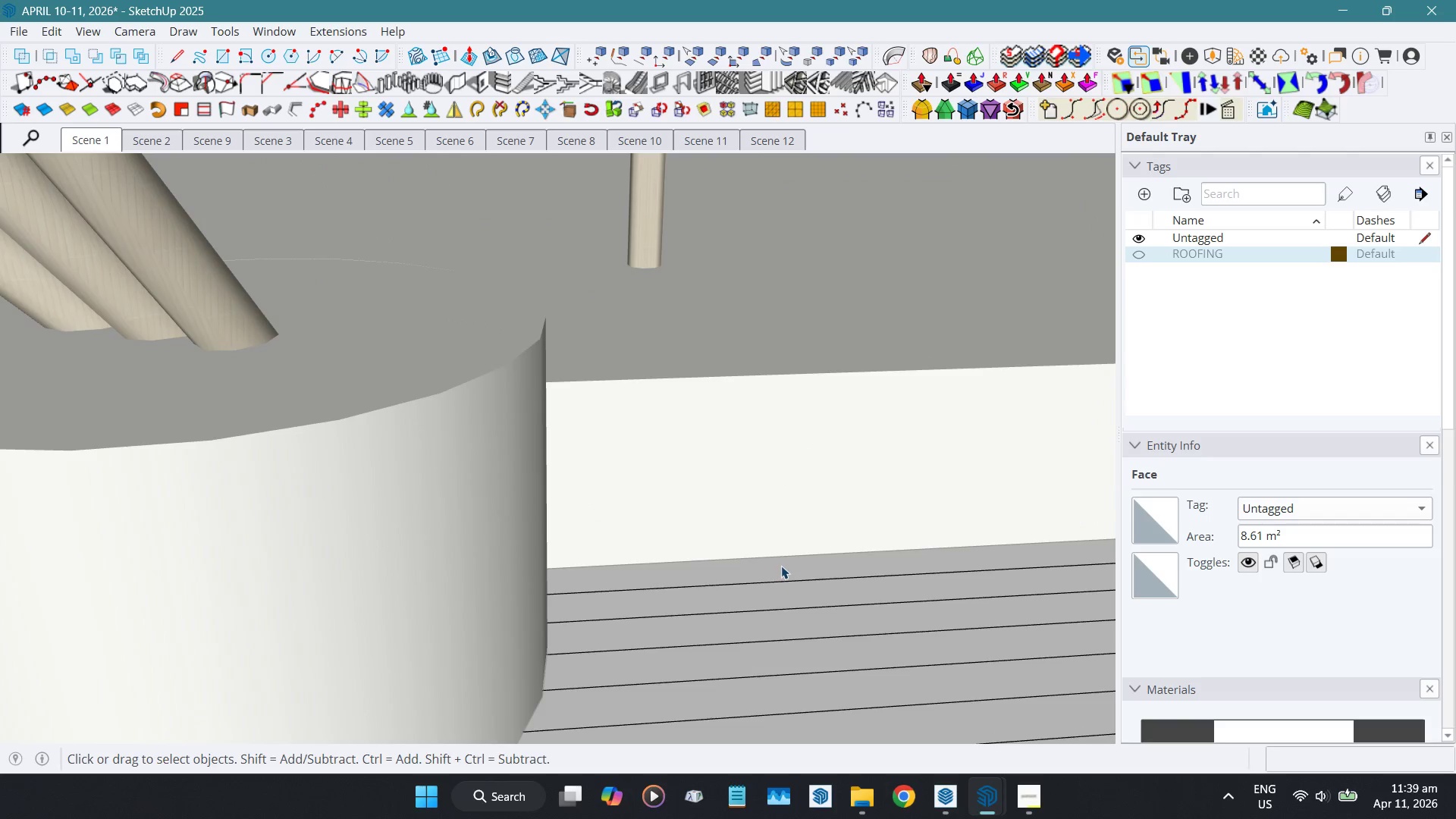 
left_click([781, 566])
 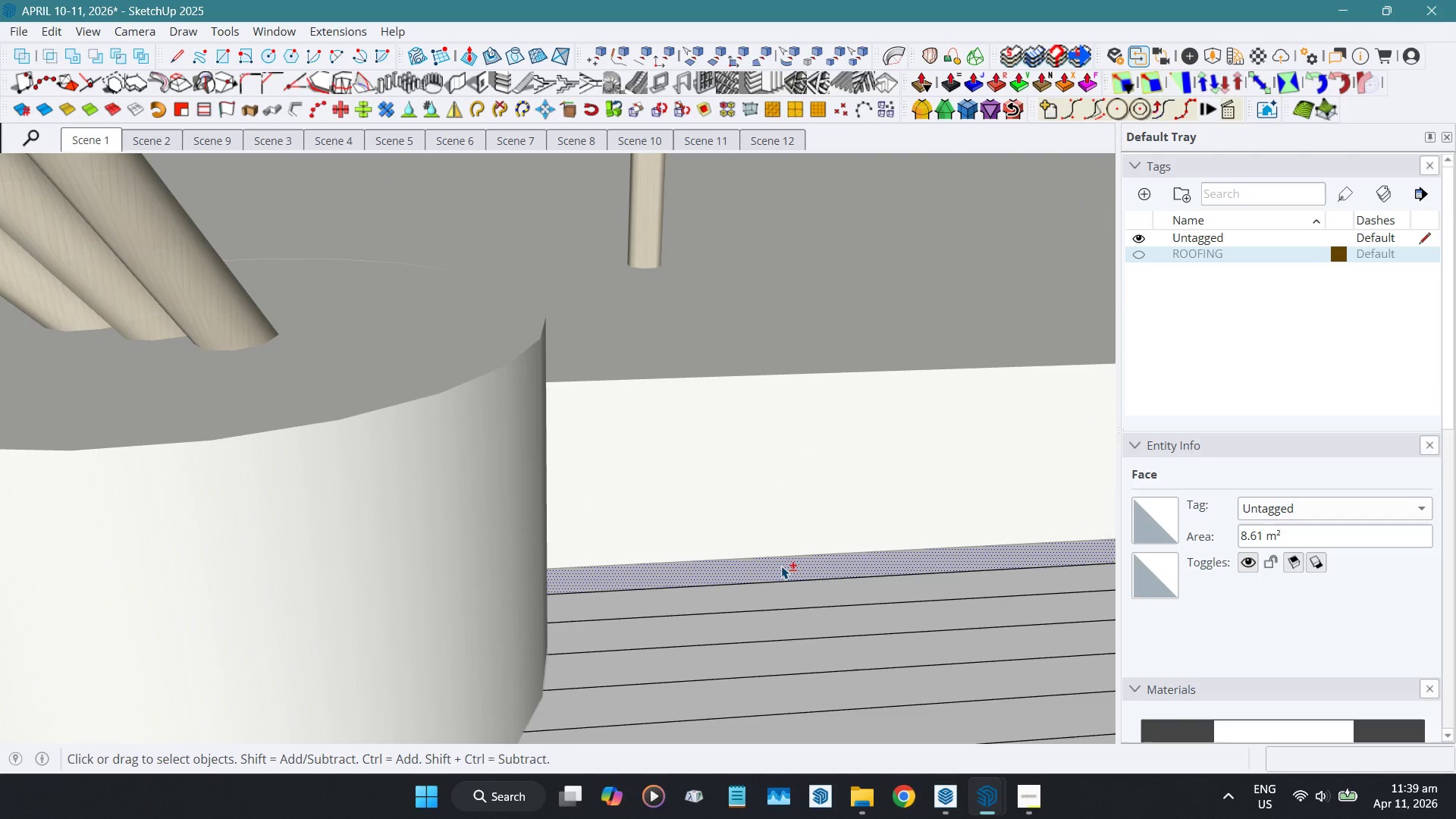 
scroll: coordinate [780, 565], scroll_direction: up, amount: 31.0
 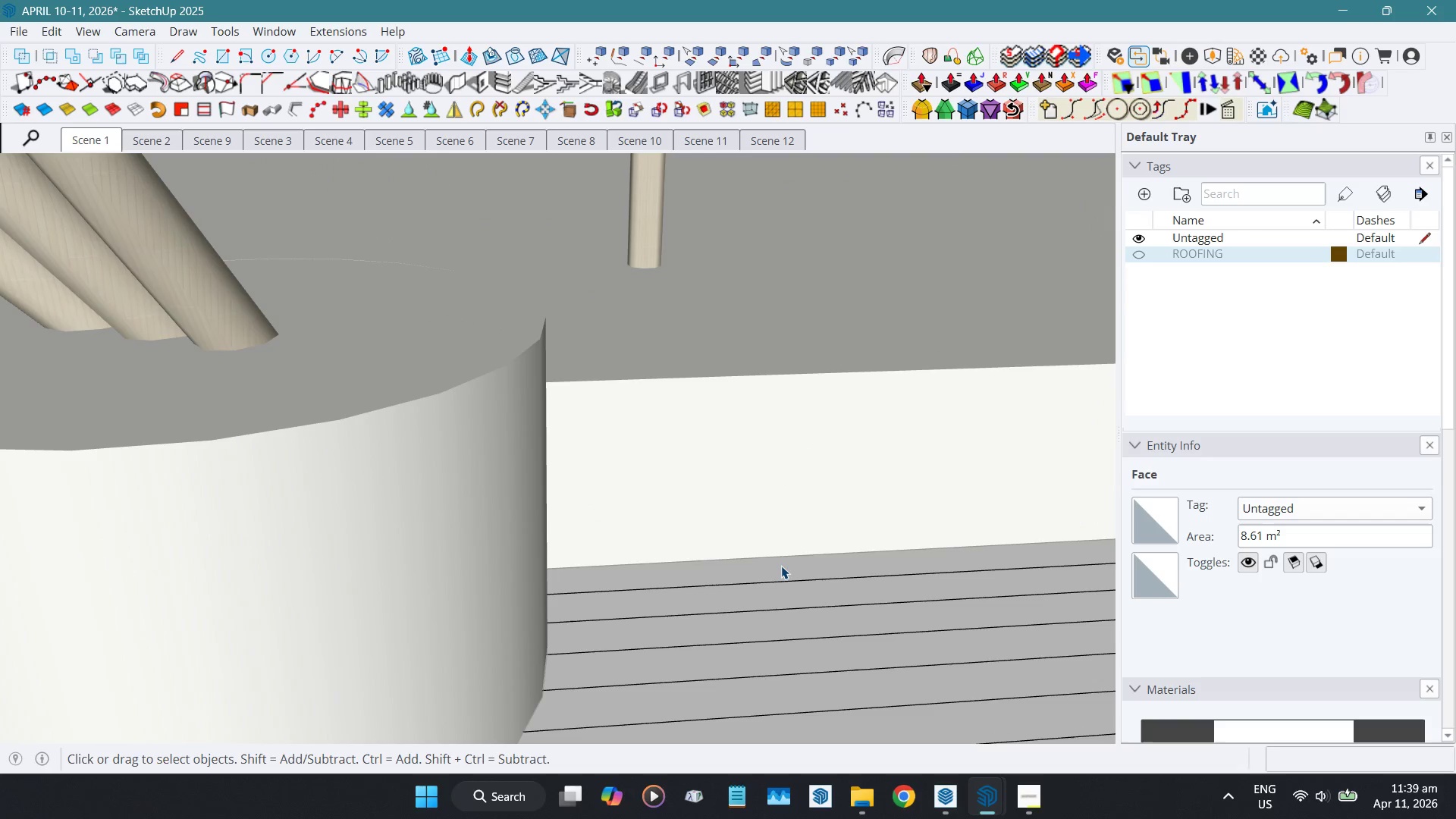 
key(Shift+D)
 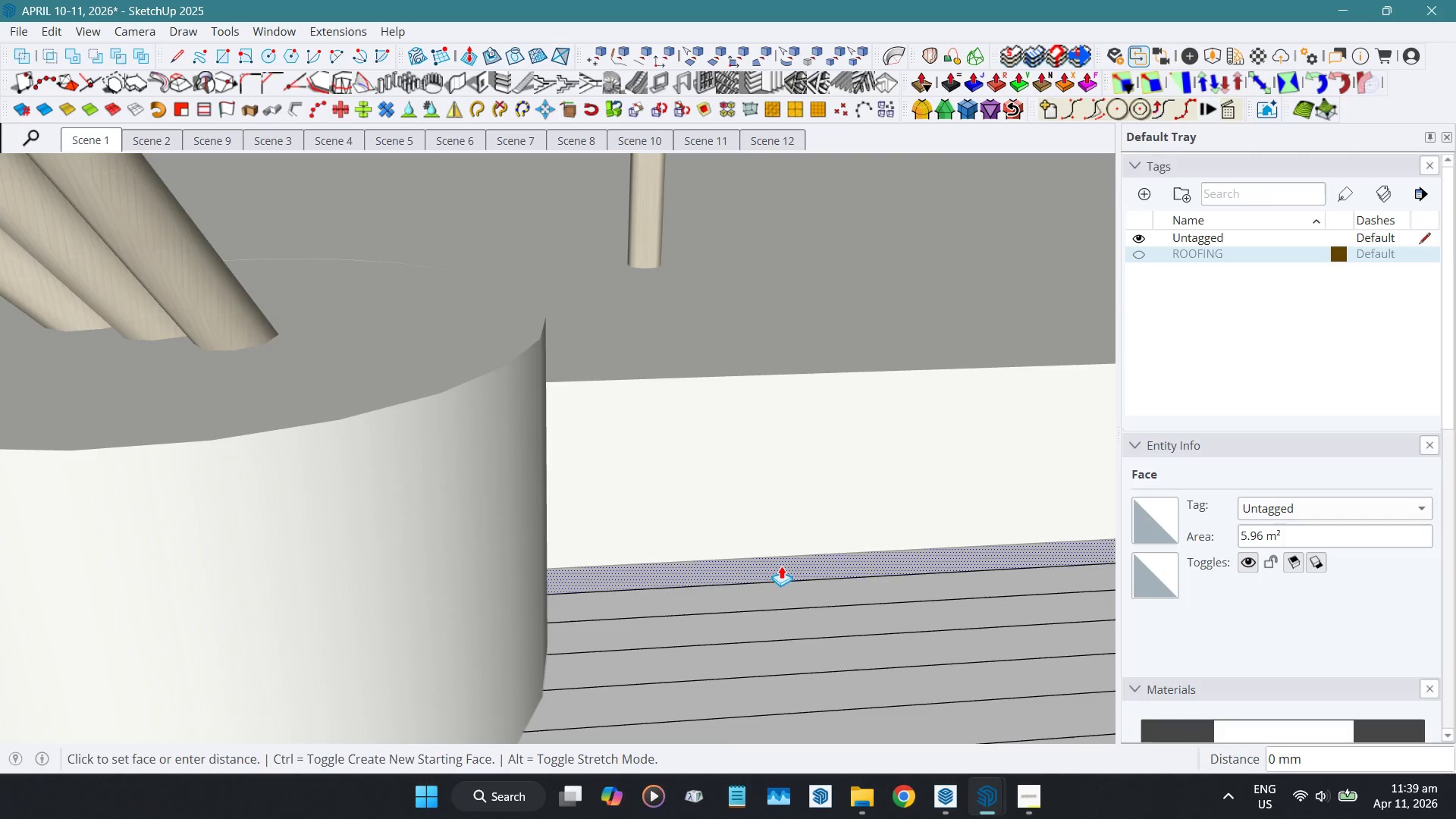 
left_click_drag(start_coordinate=[781, 566], to_coordinate=[800, 497])
 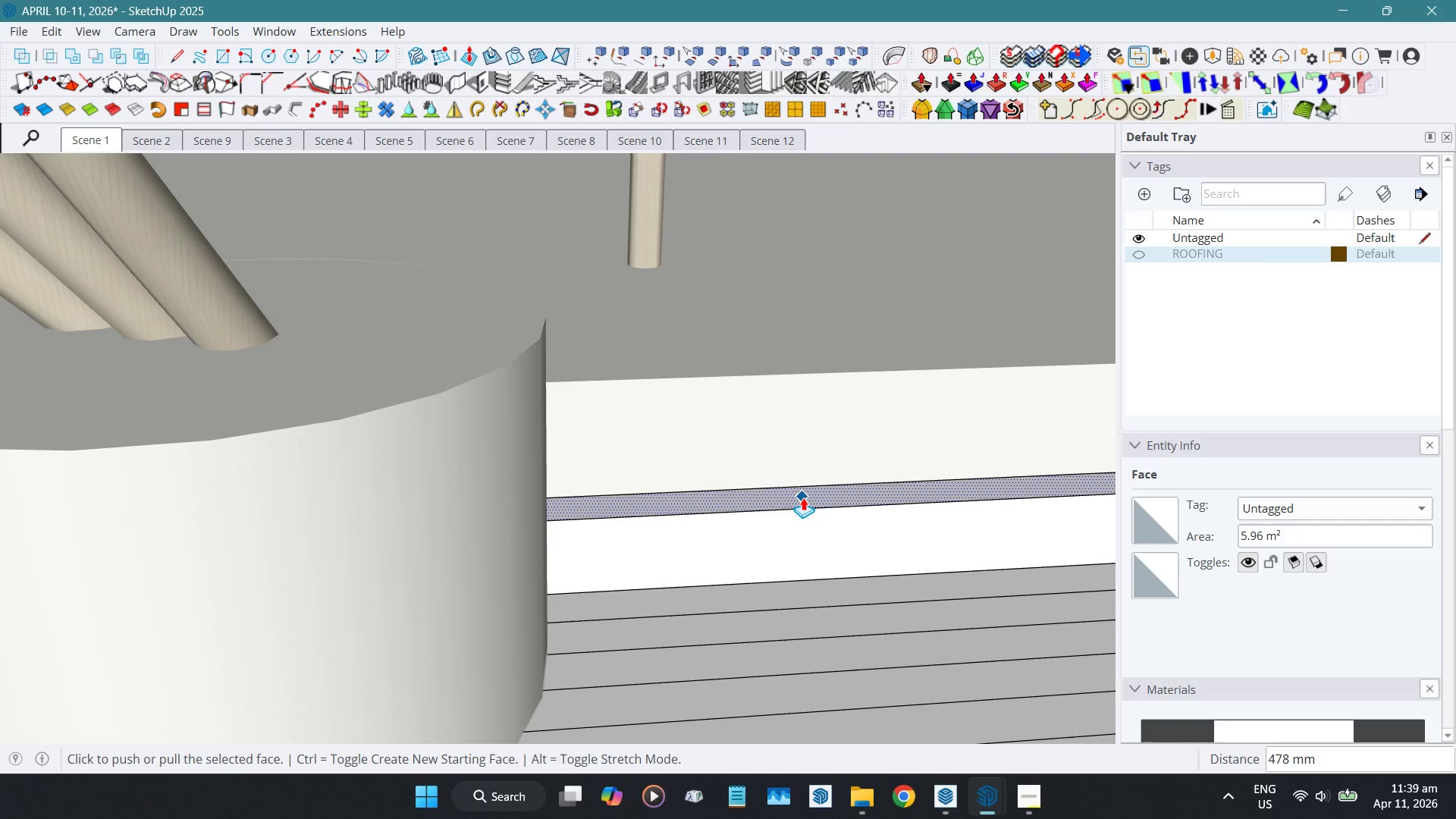 
key(Numpad1)
 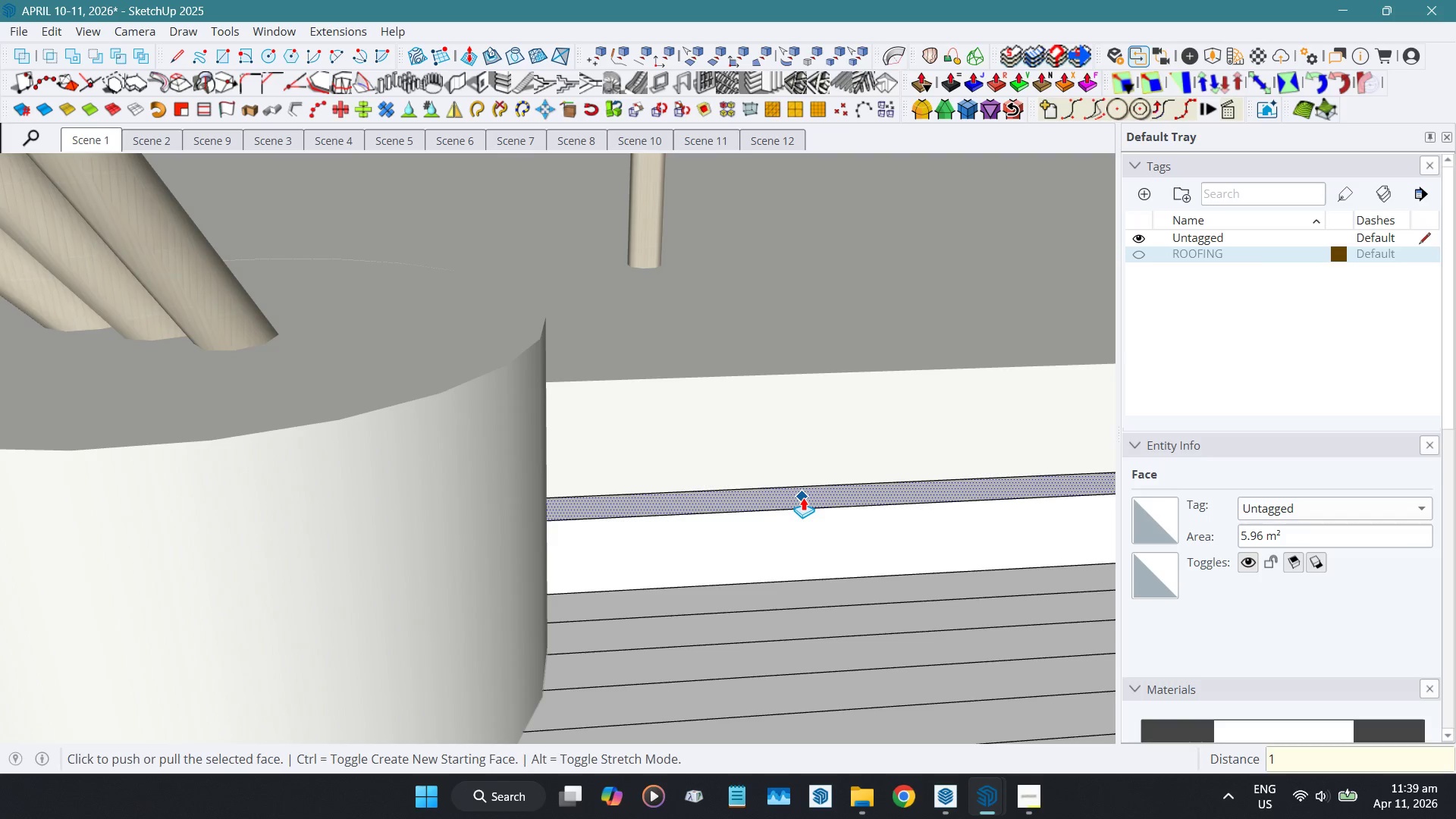 
key(Numpad0)
 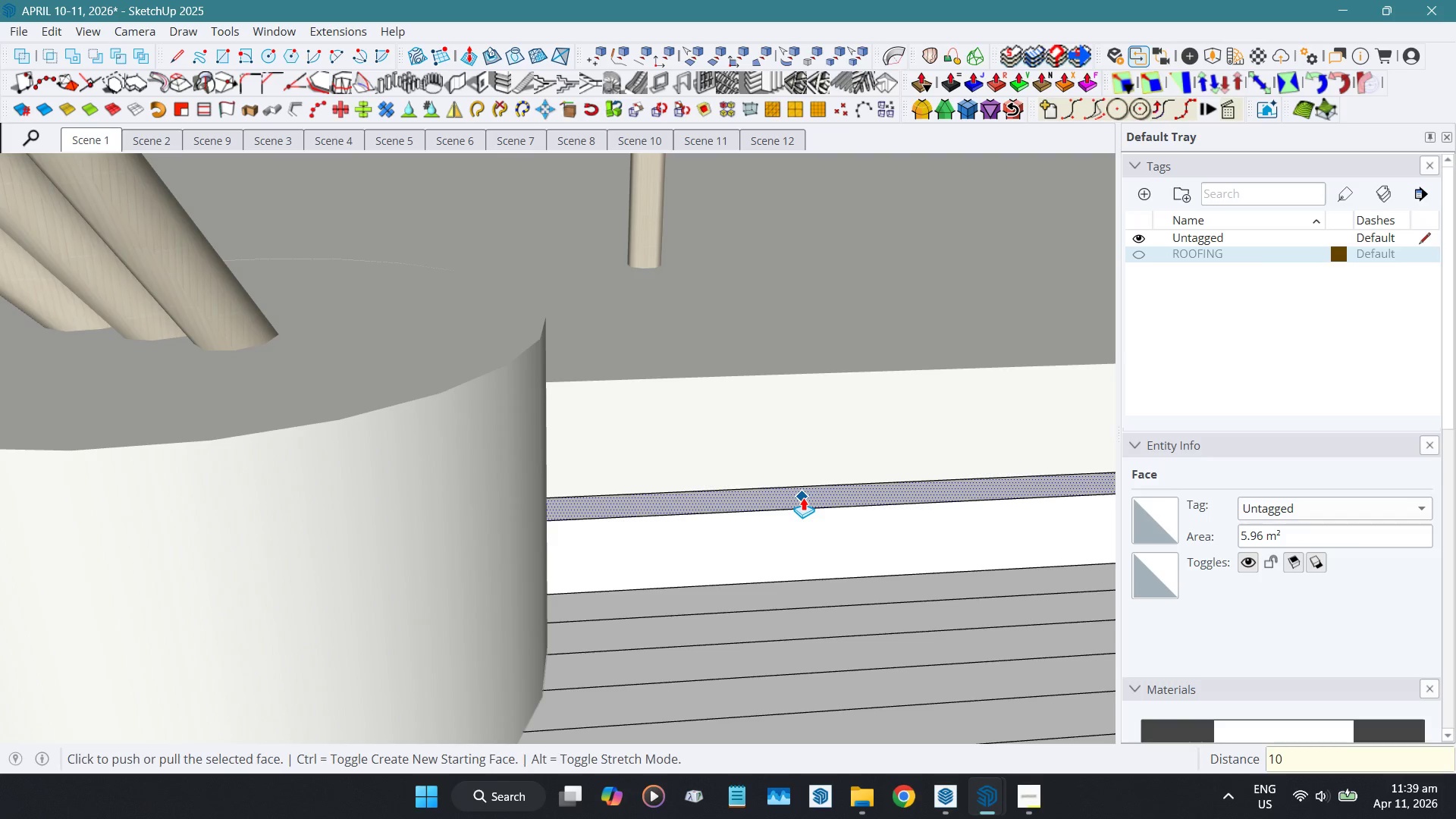 
key(Numpad5)
 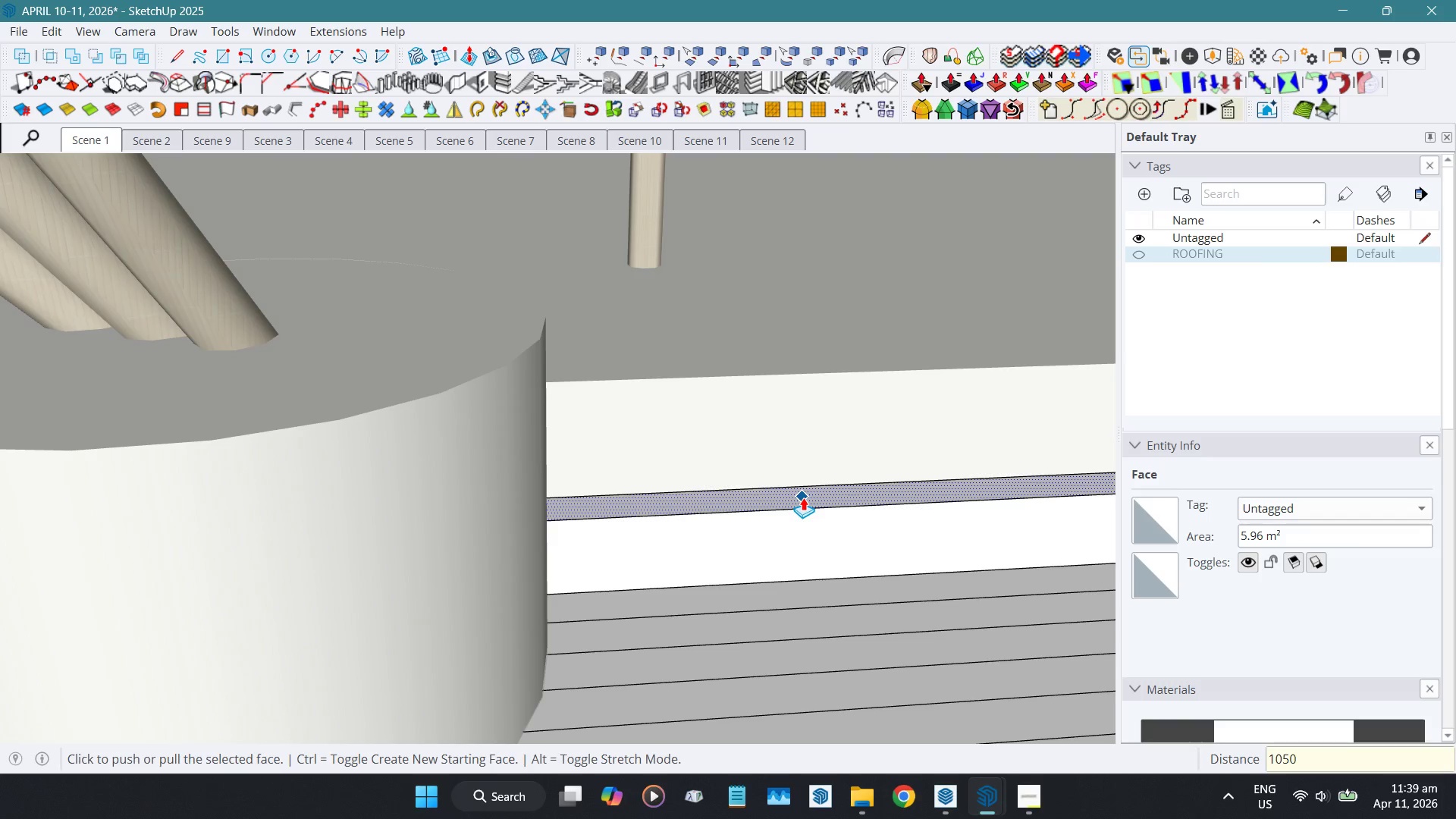 
key(Numpad0)
 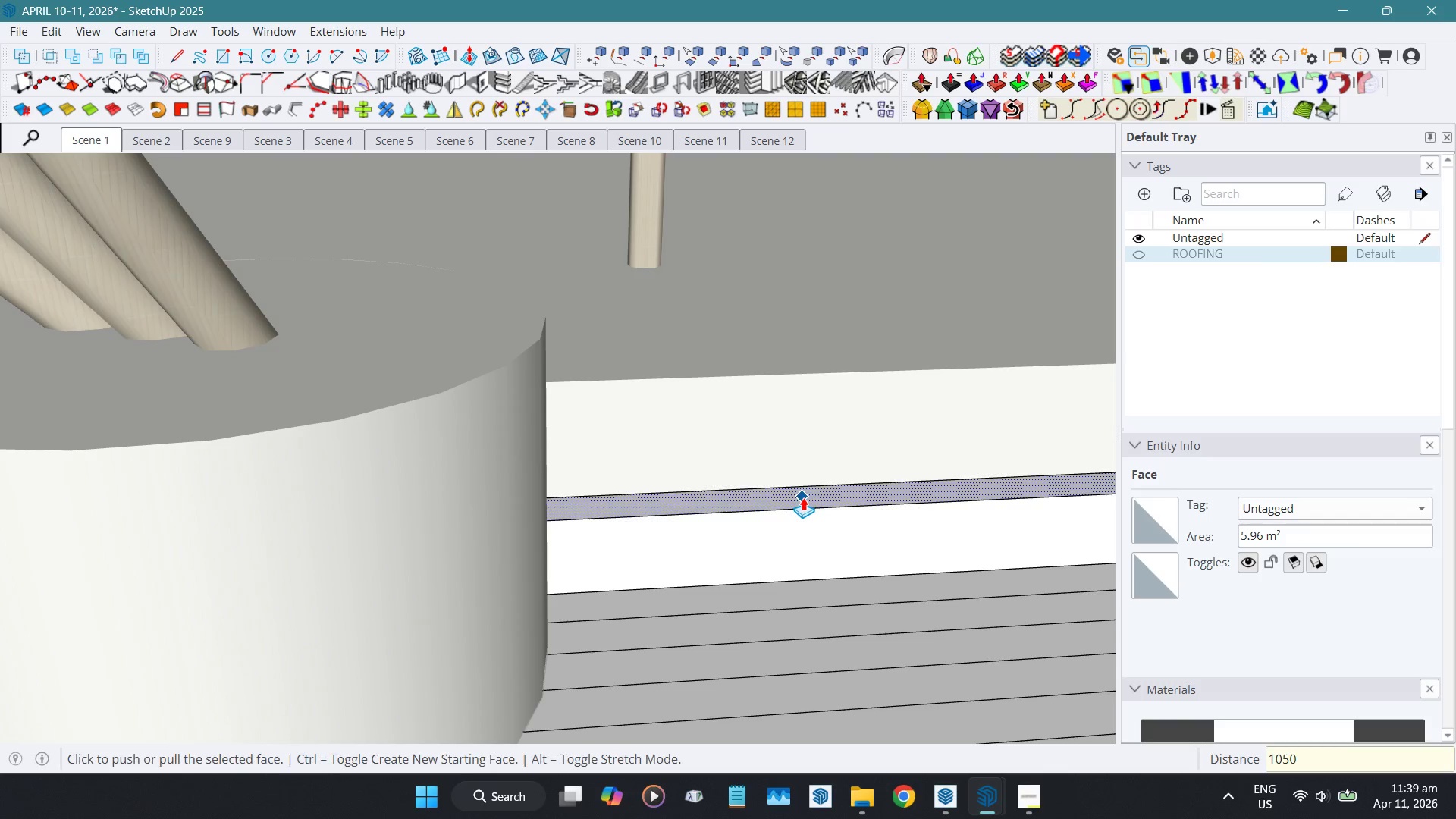 
key(NumpadEnter)
 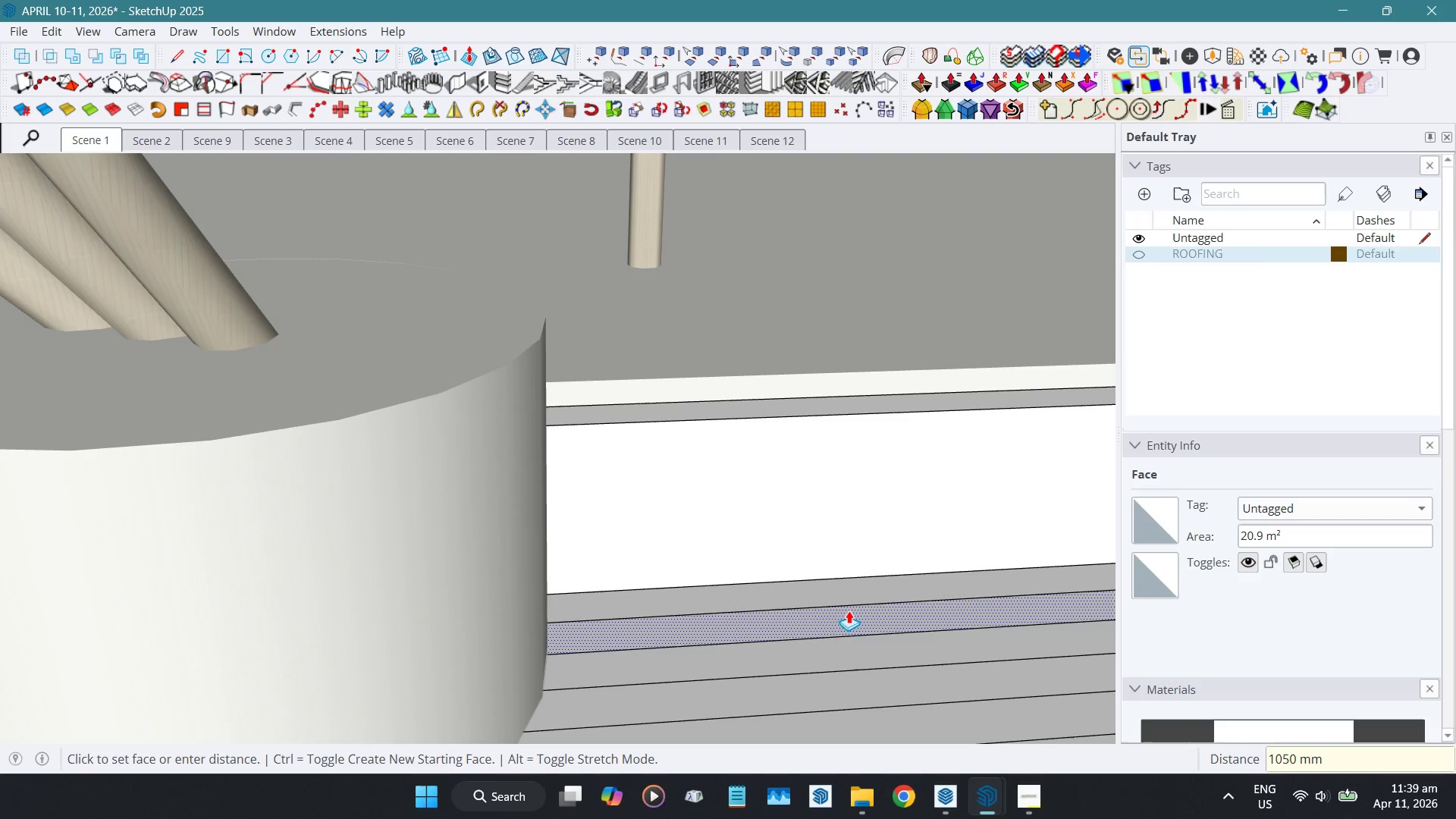 
left_click_drag(start_coordinate=[851, 593], to_coordinate=[866, 526])
 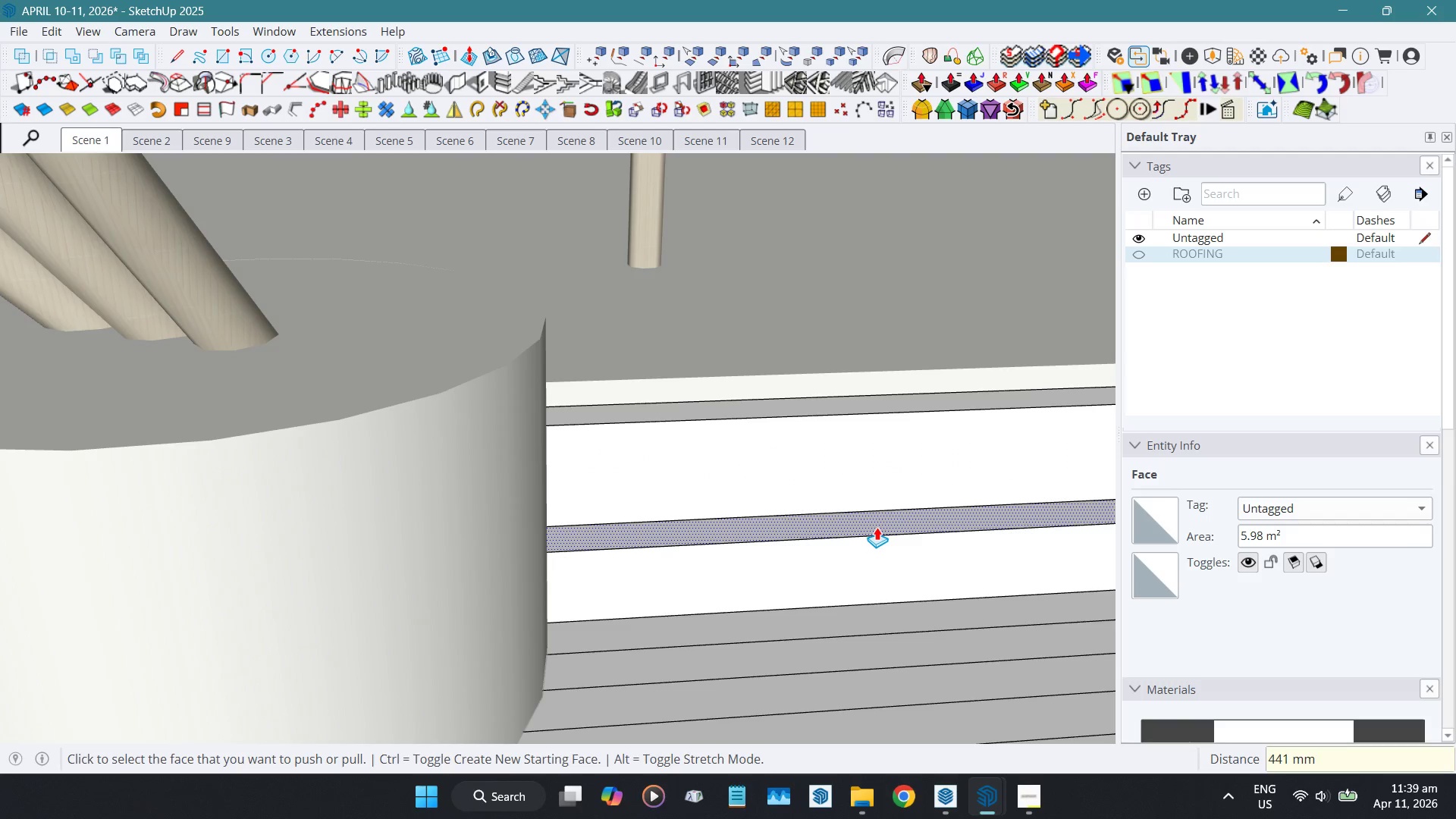 
key(Numpad9)
 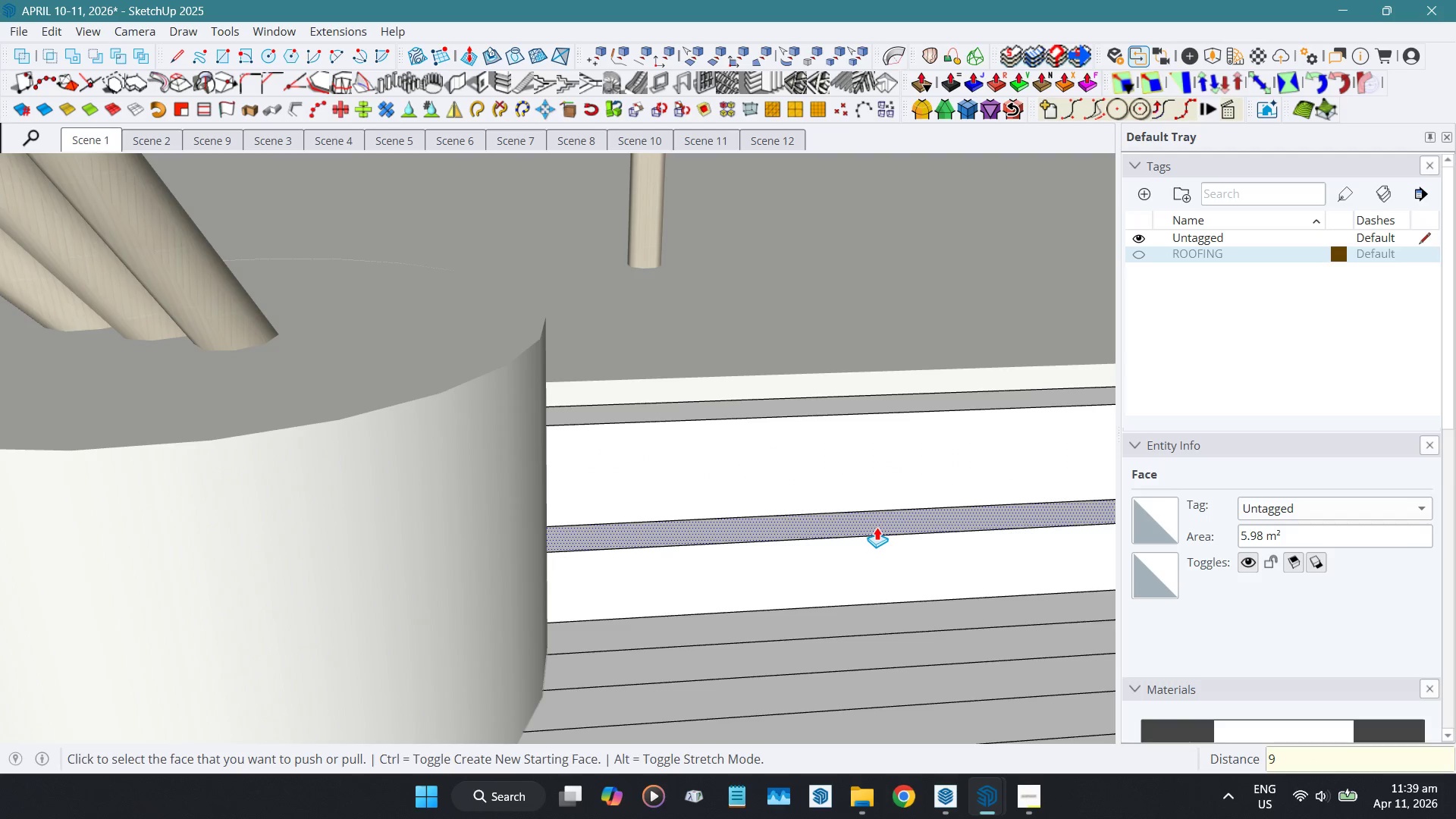 
key(Numpad0)
 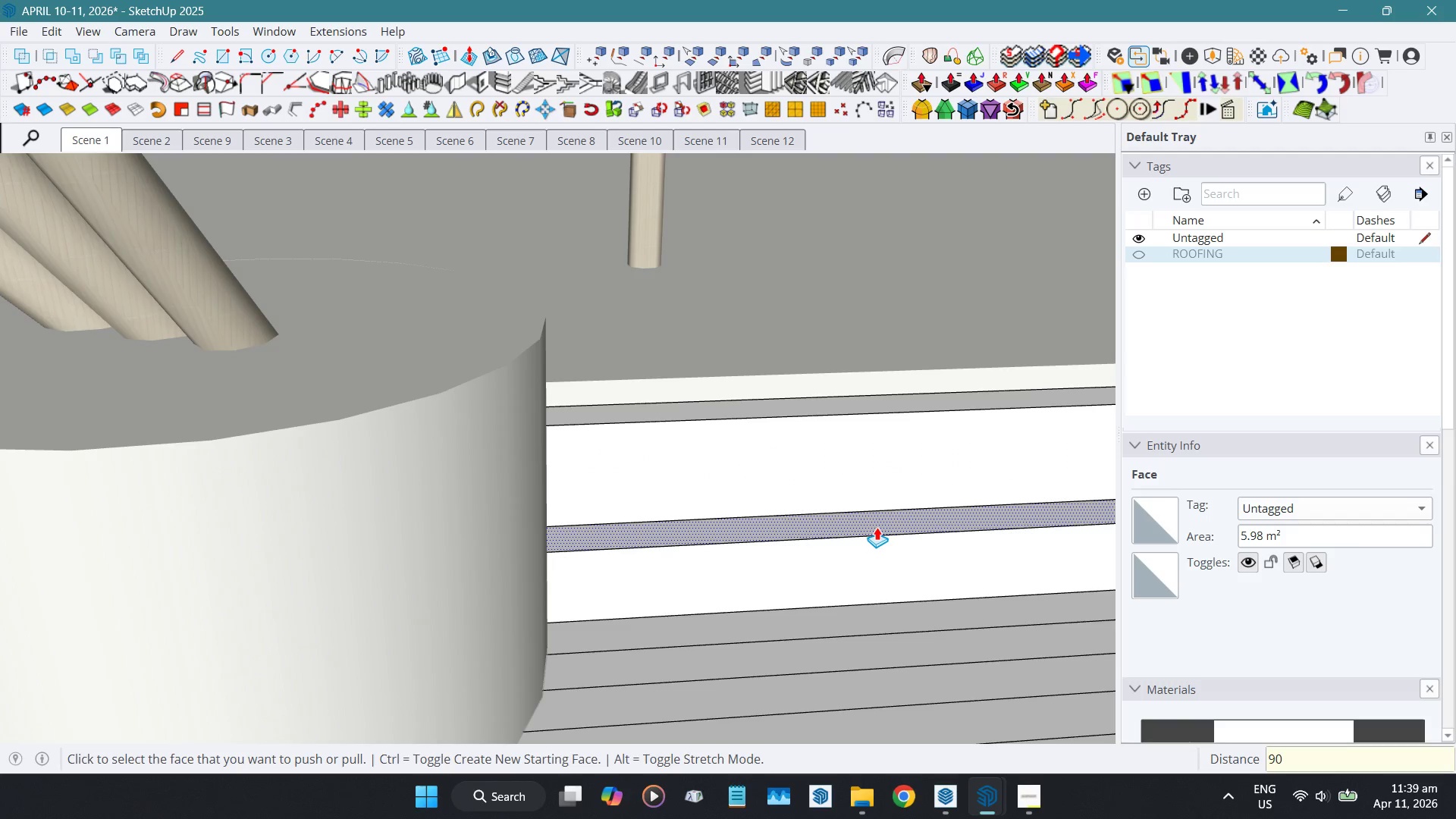 
key(Numpad0)
 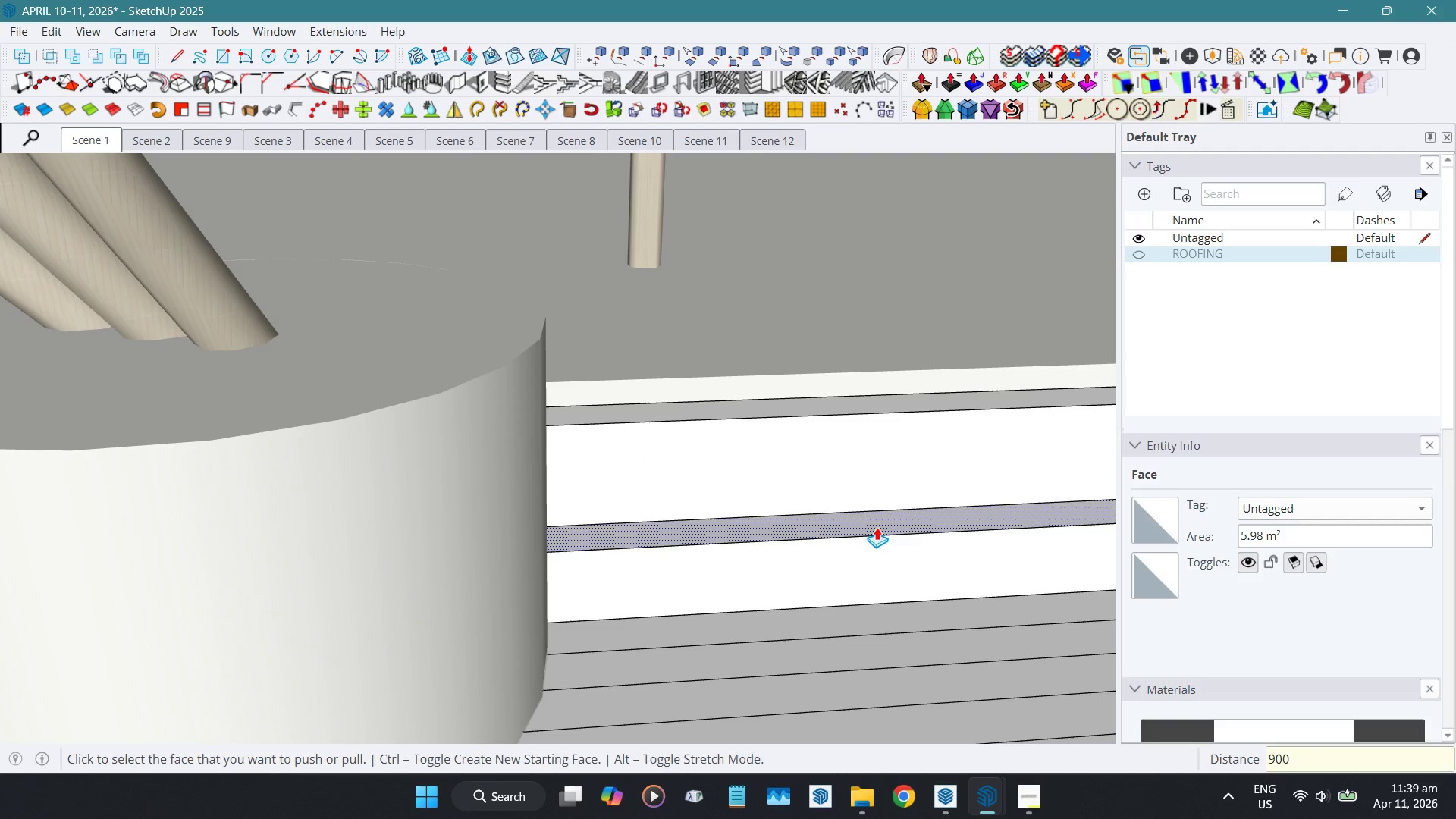 
key(NumpadEnter)
 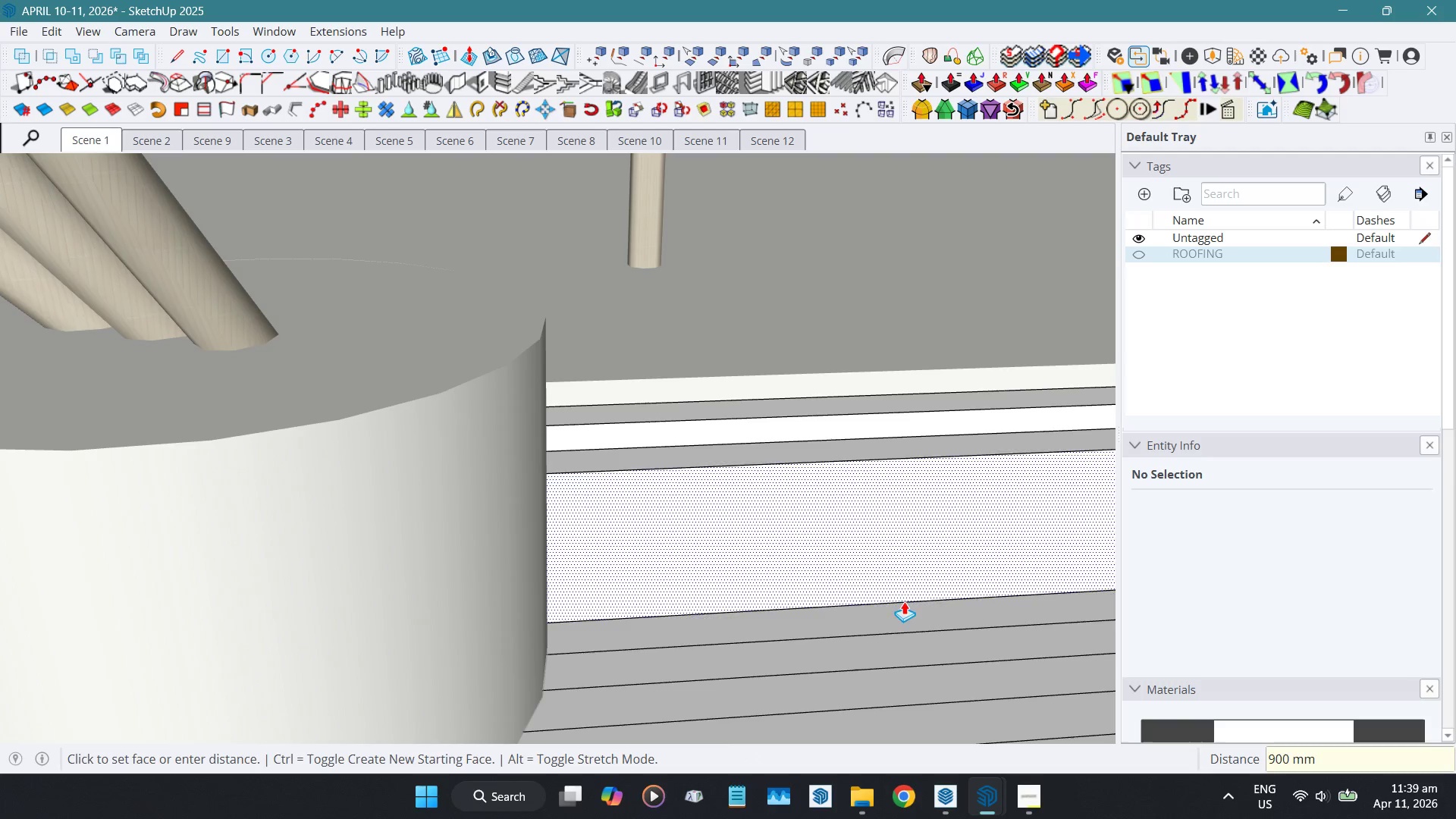 
left_click_drag(start_coordinate=[915, 615], to_coordinate=[924, 588])
 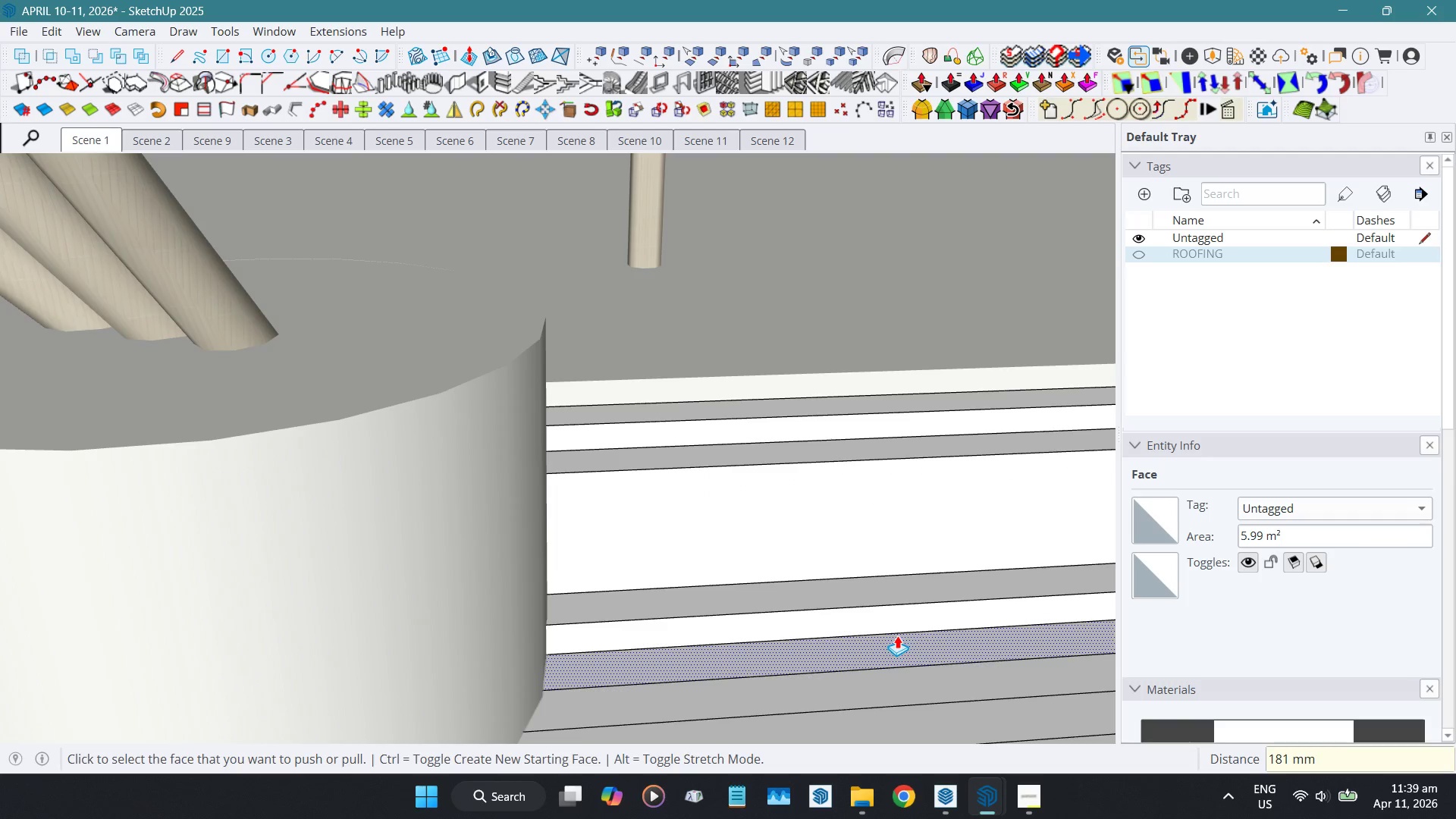 
key(Numpad7)
 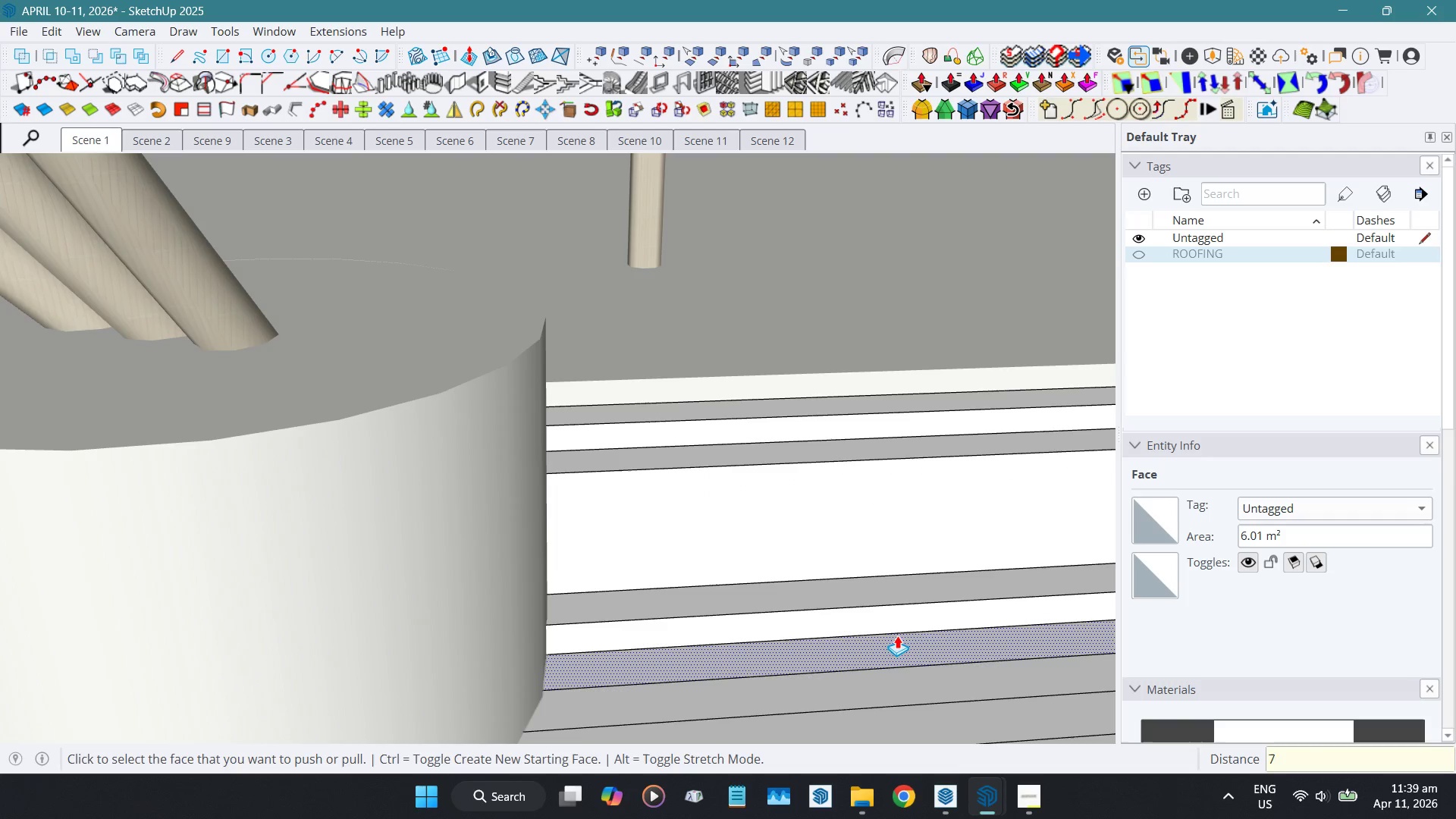 
key(Numpad5)
 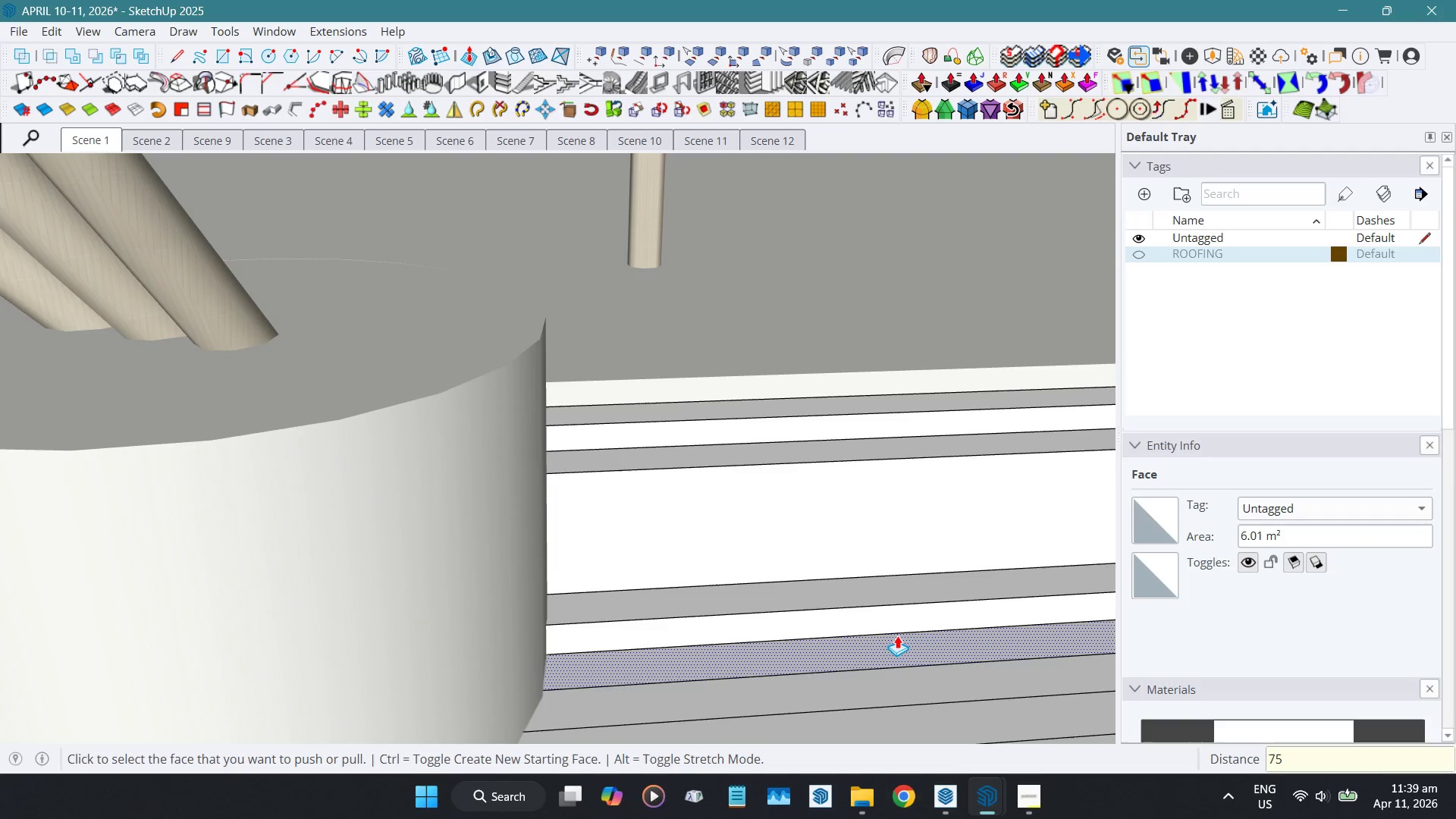 
key(Numpad0)
 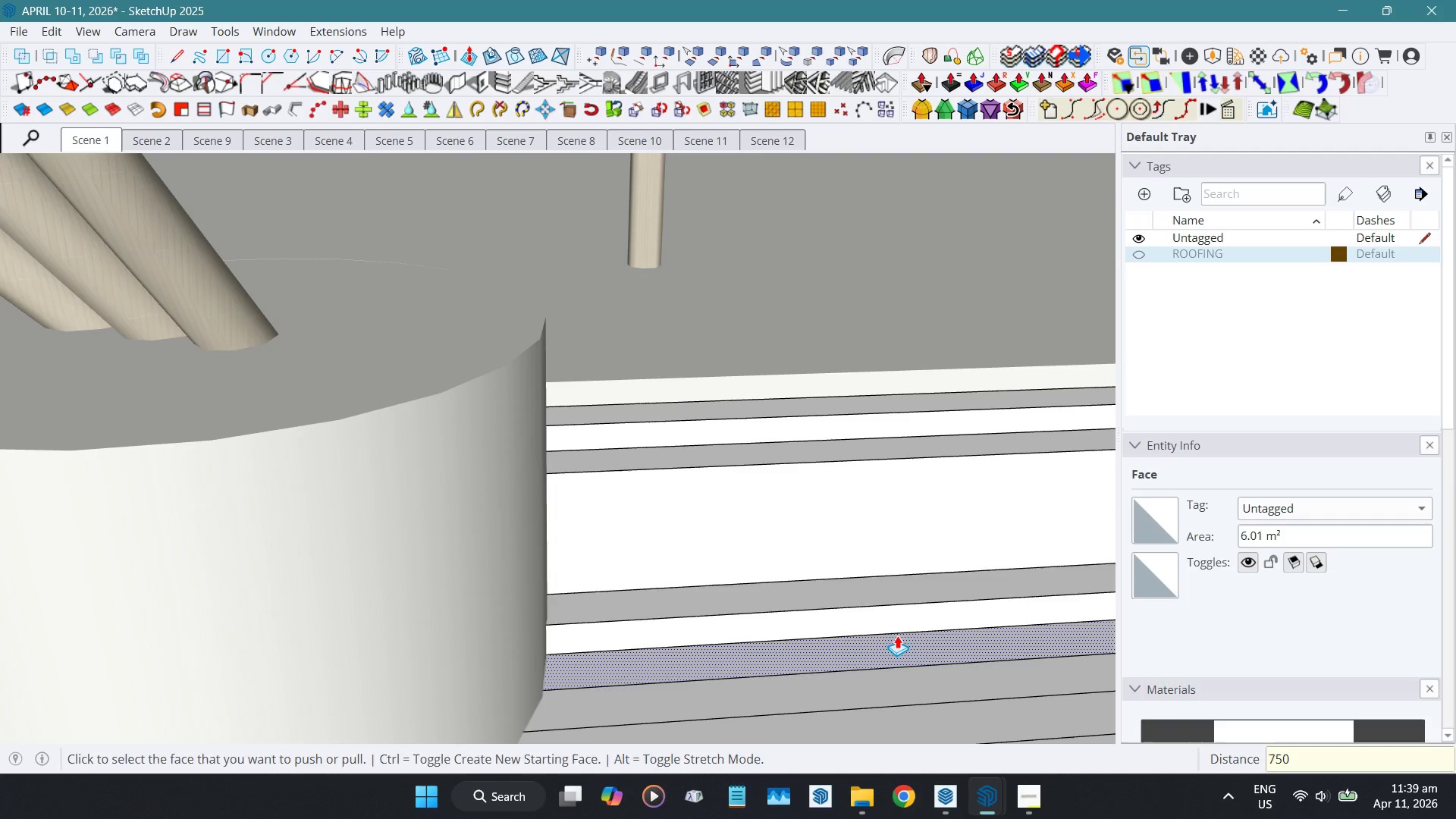 
key(NumpadEnter)
 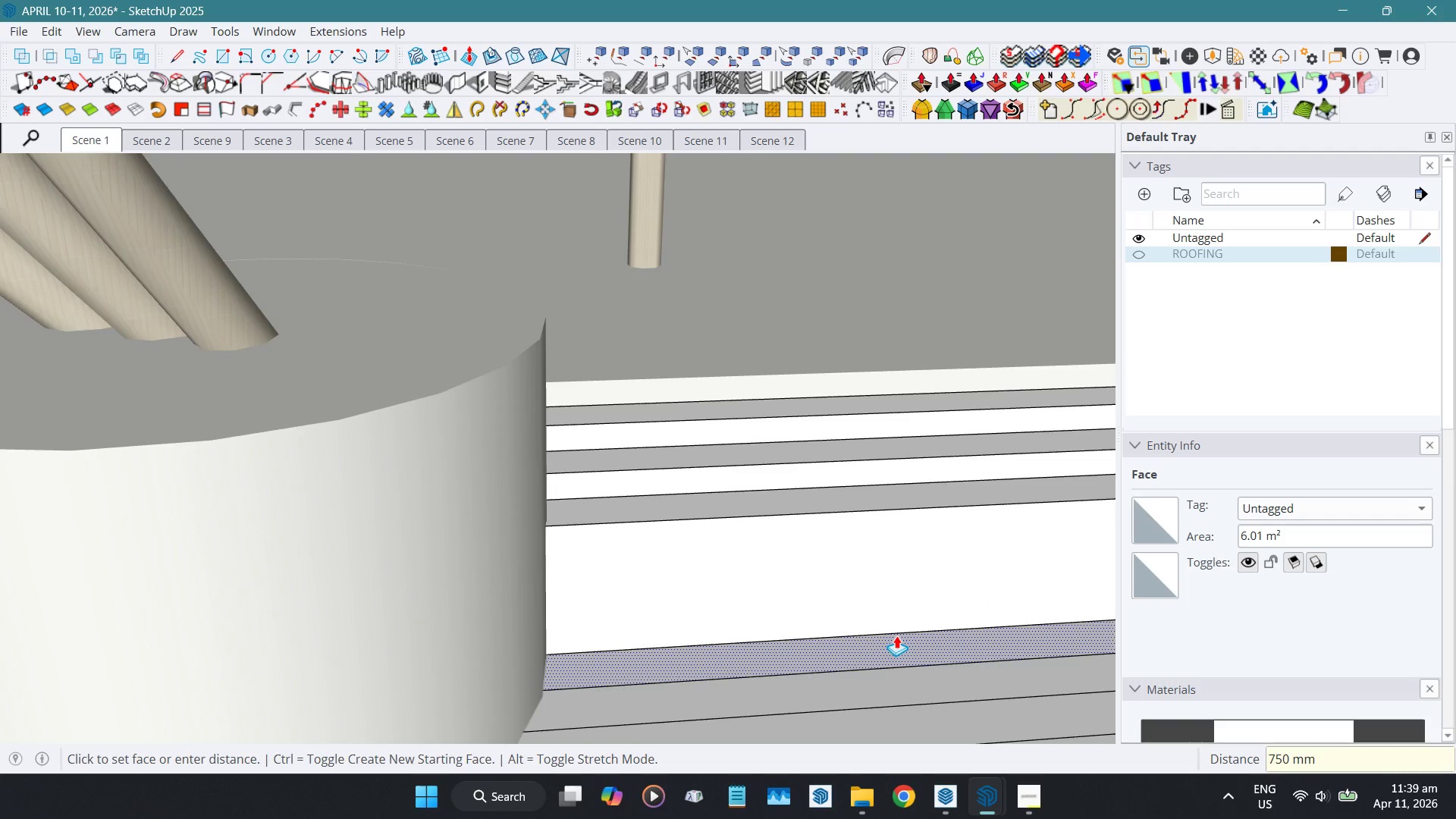 
left_click_drag(start_coordinate=[896, 635], to_coordinate=[896, 622])
 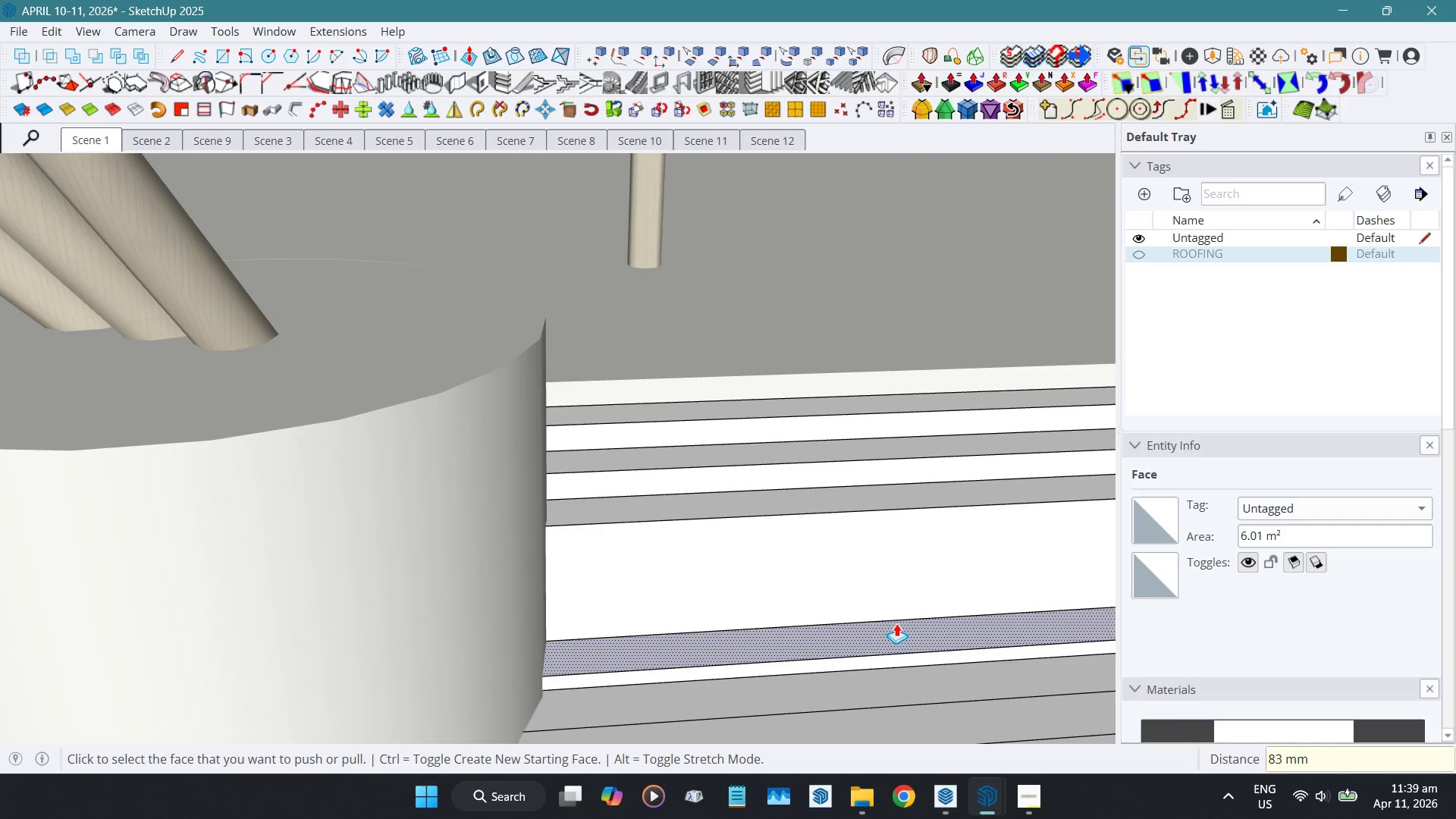 
key(Numpad6)
 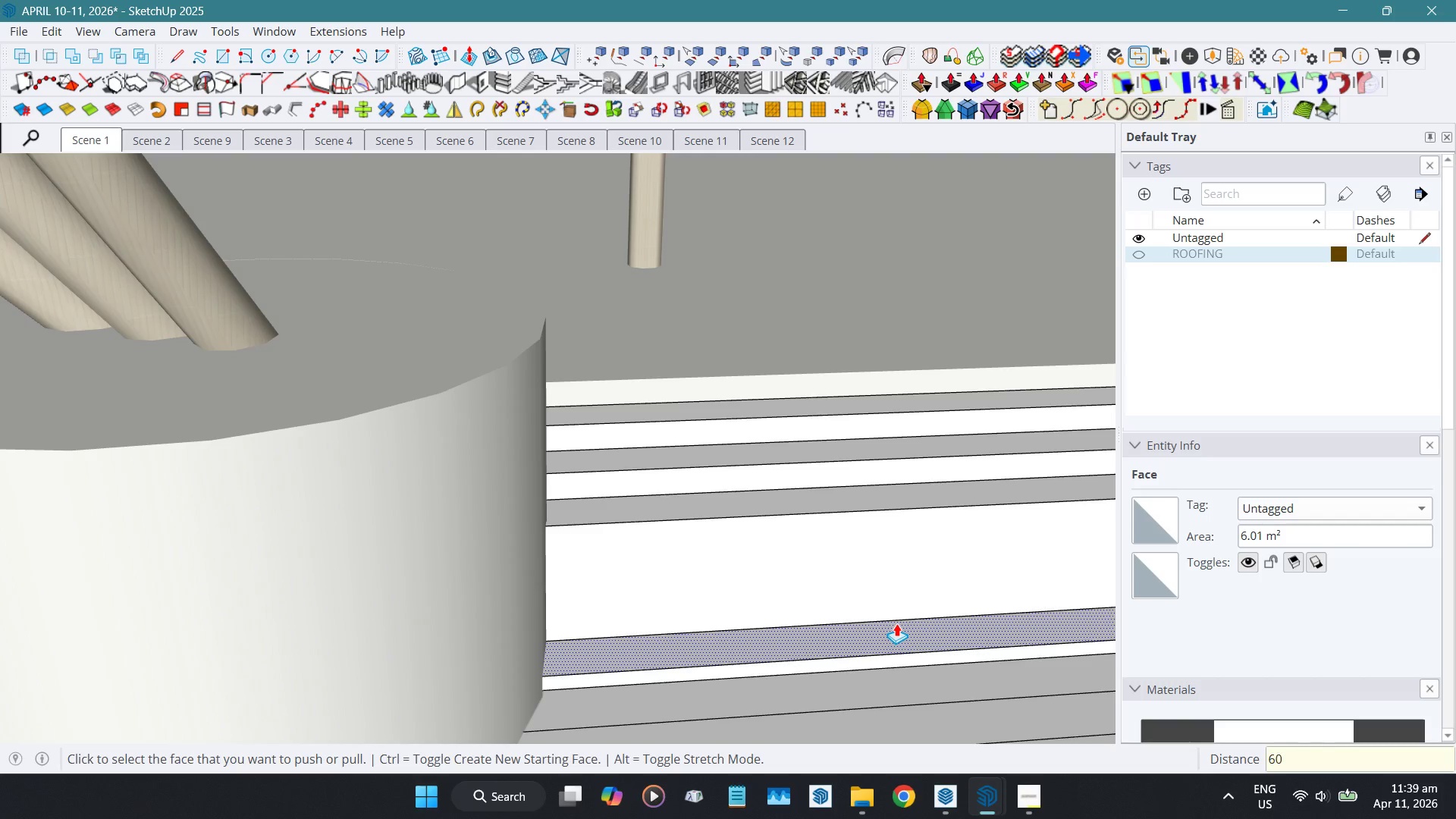 
key(Numpad0)
 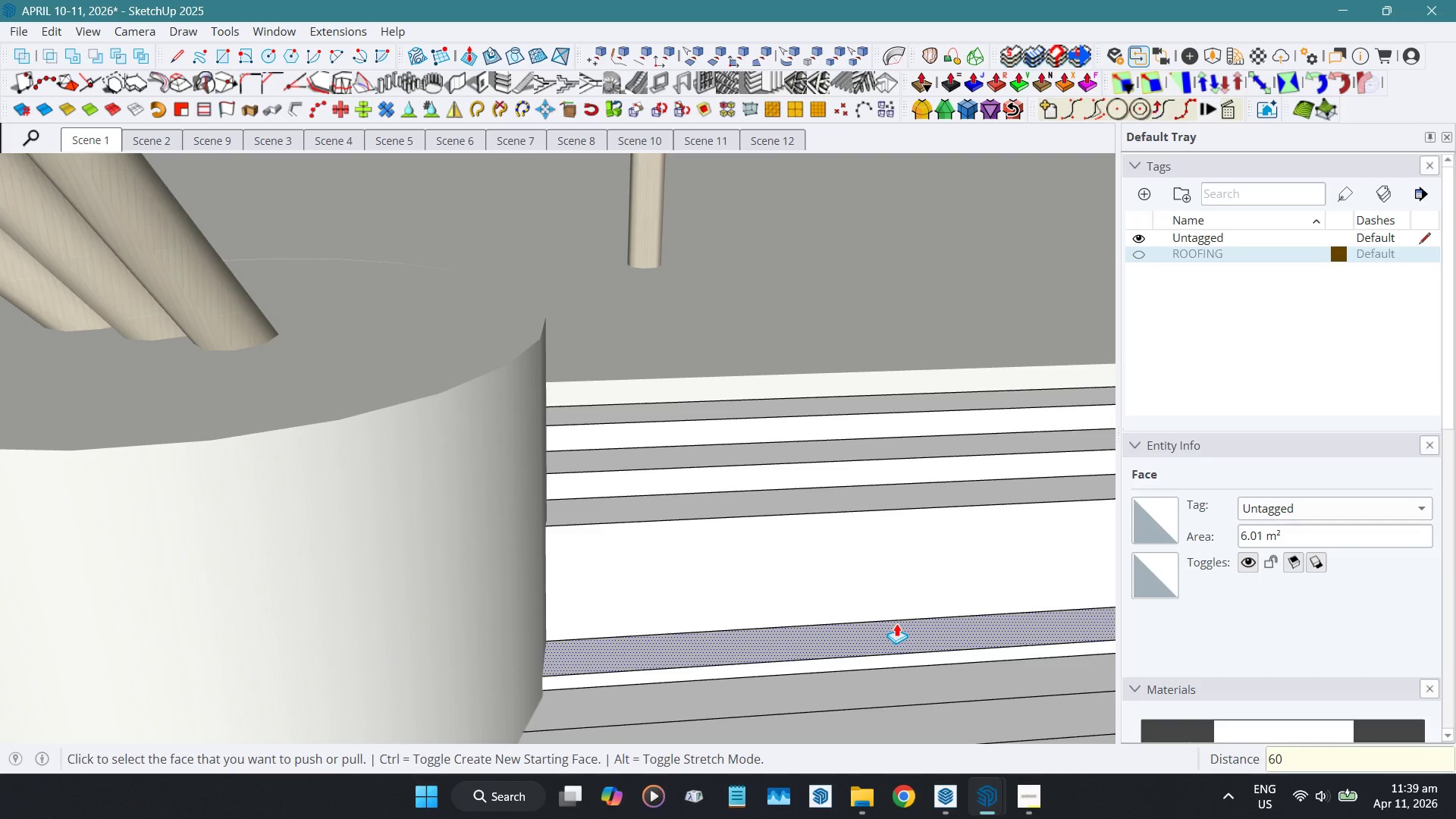 
key(Numpad0)
 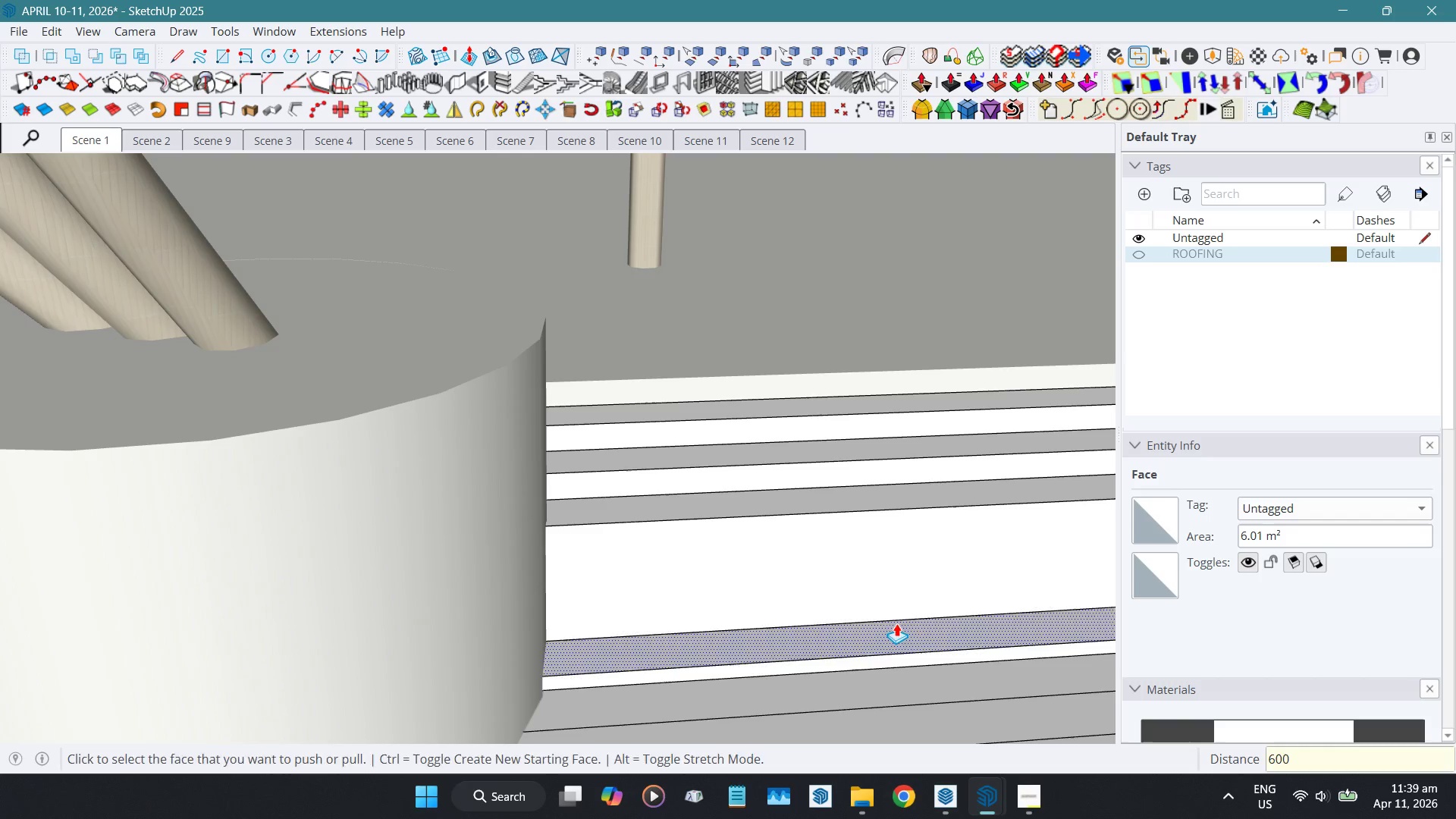 
key(NumpadEnter)
 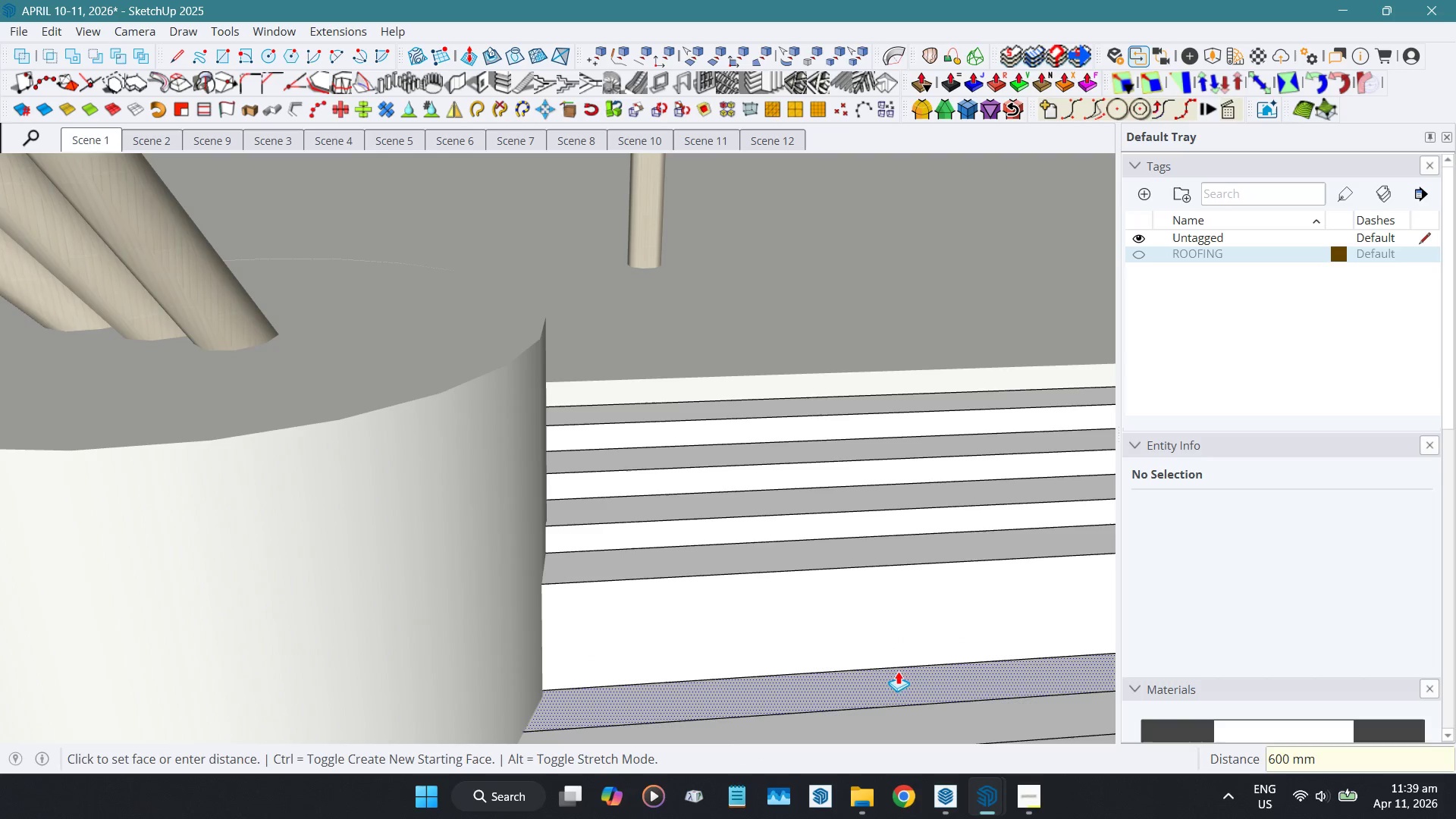 
left_click_drag(start_coordinate=[903, 676], to_coordinate=[918, 618])
 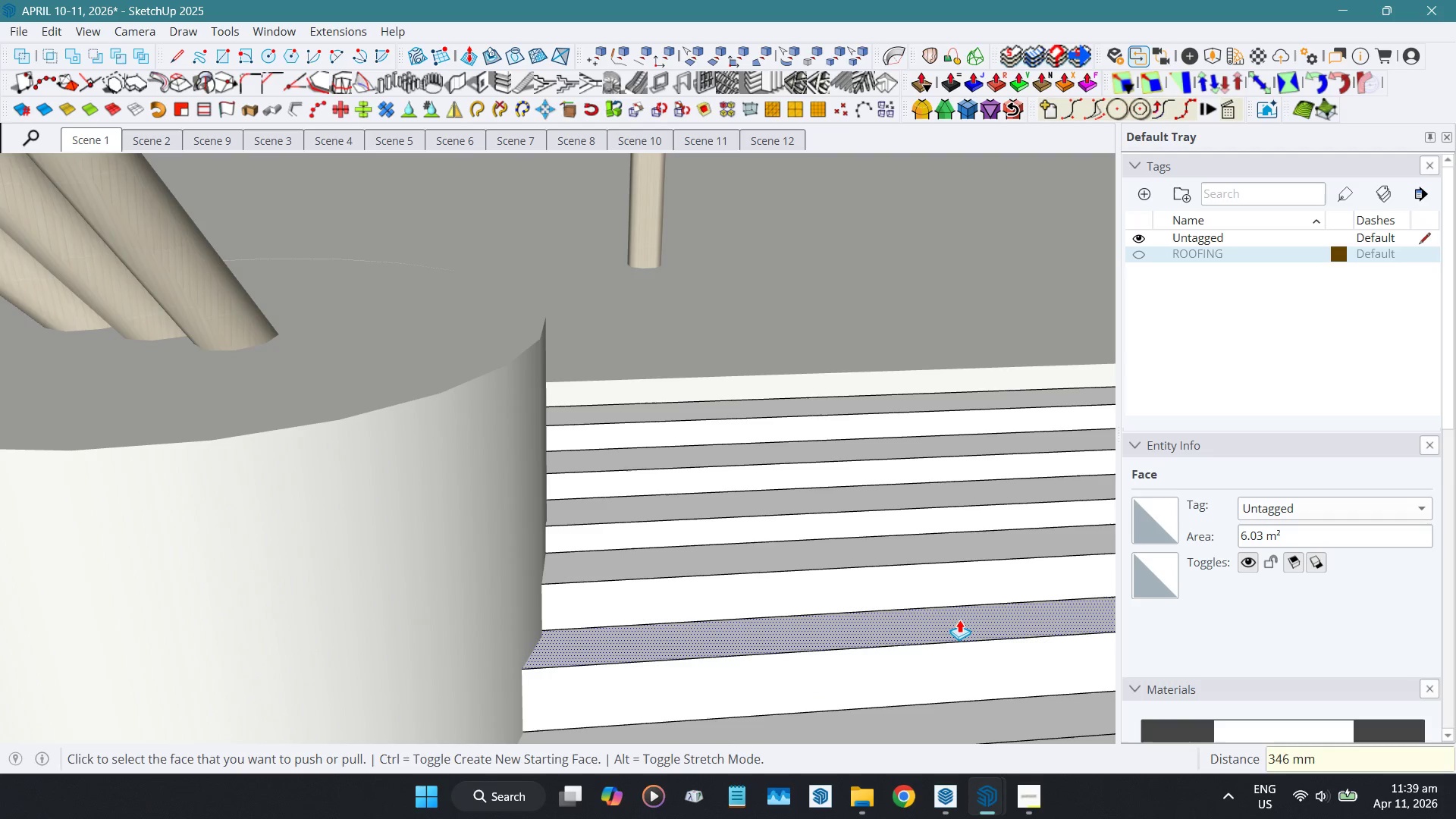 
key(Numpad4)
 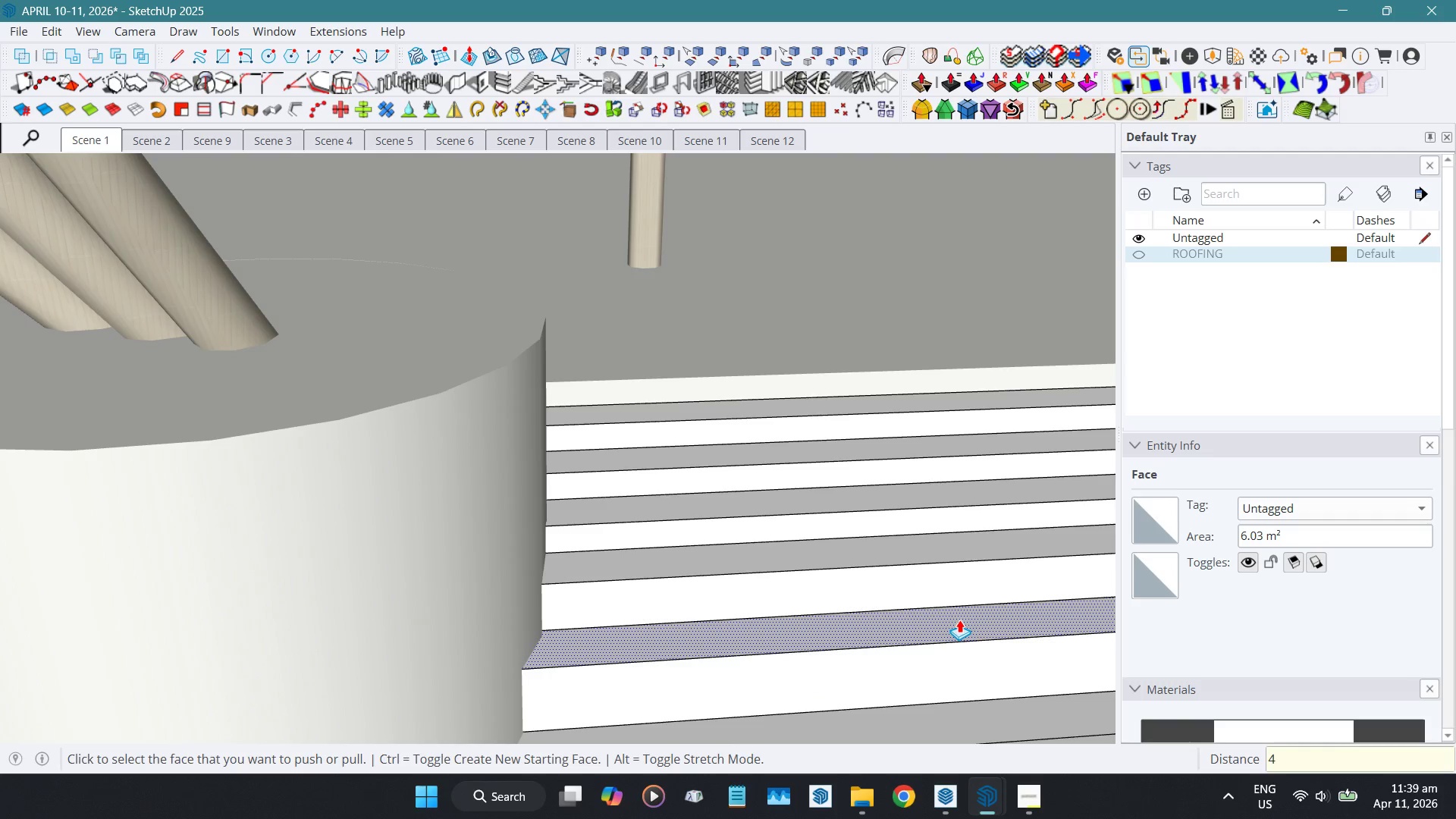 
key(Numpad5)
 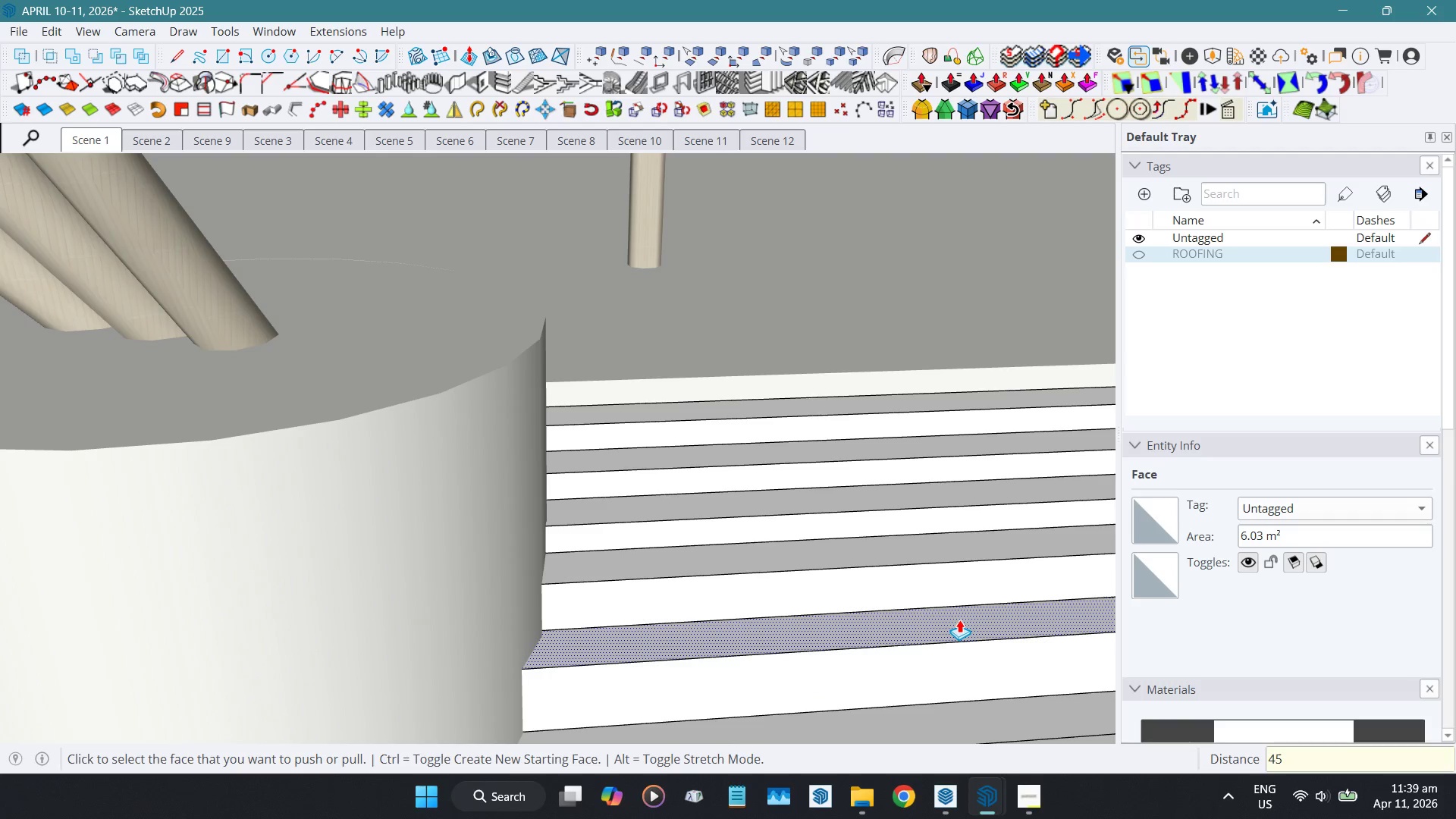 
key(Numpad0)
 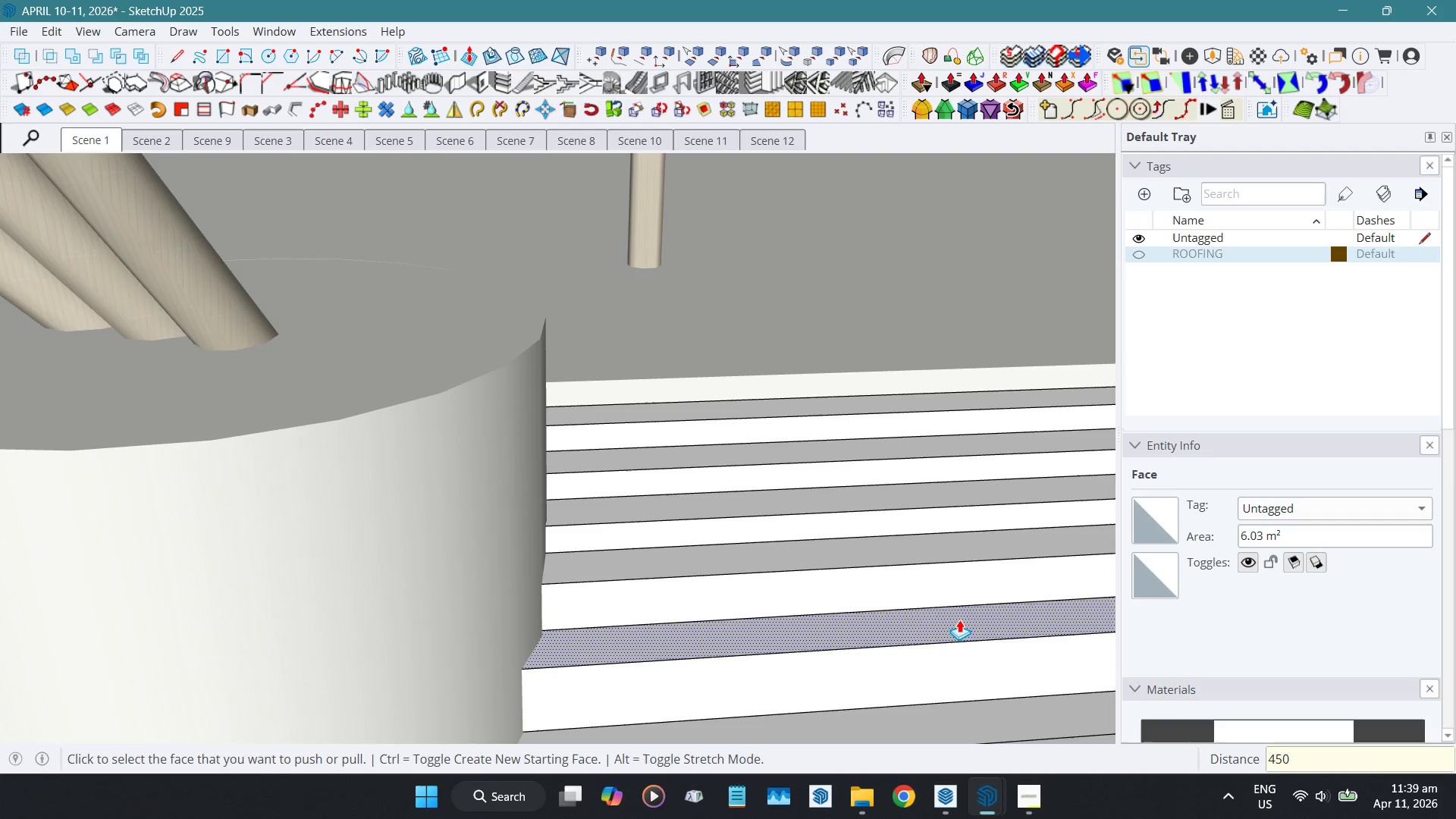 
key(NumpadEnter)
 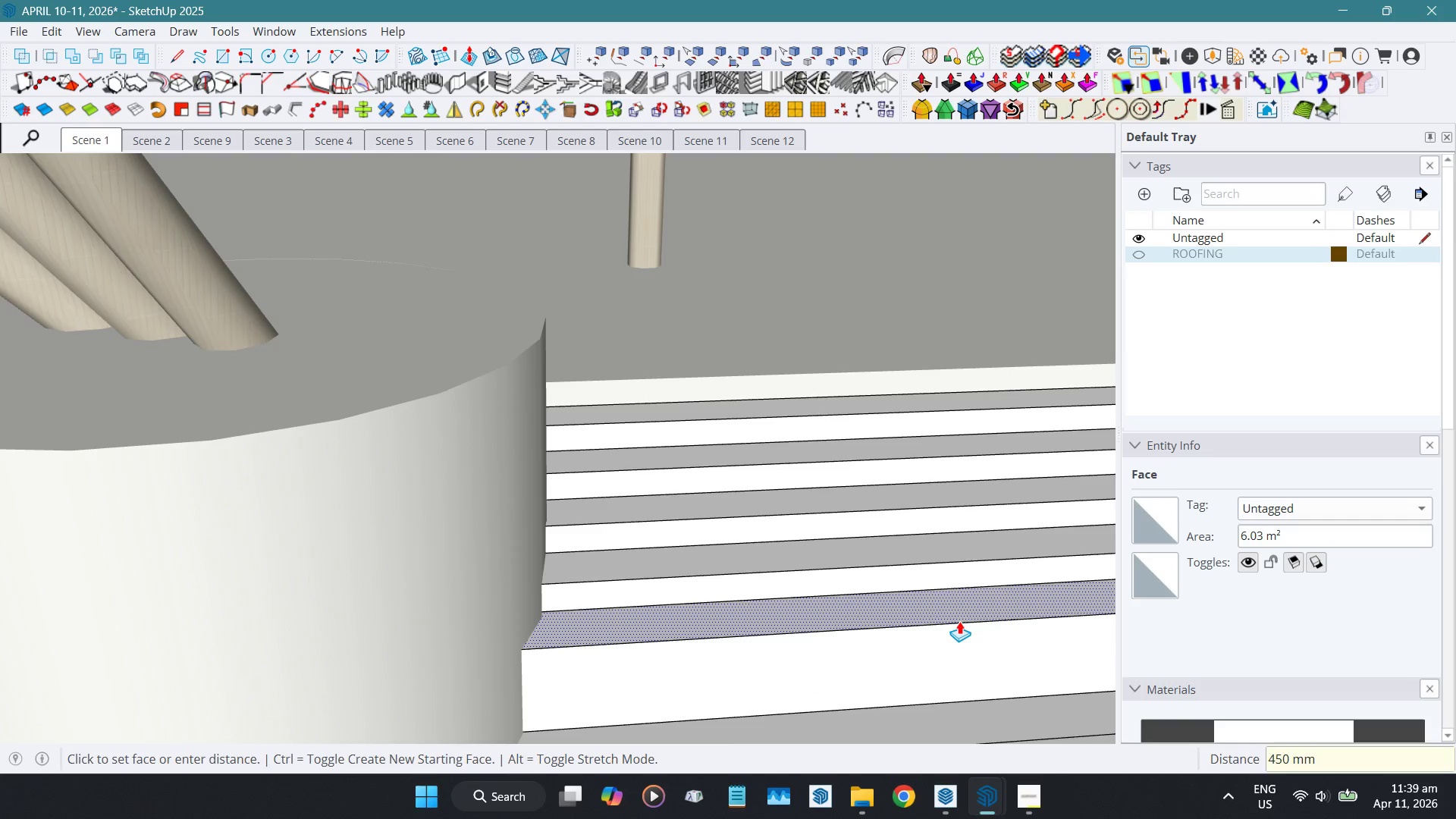 
scroll: coordinate [810, 522], scroll_direction: down, amount: 5.0
 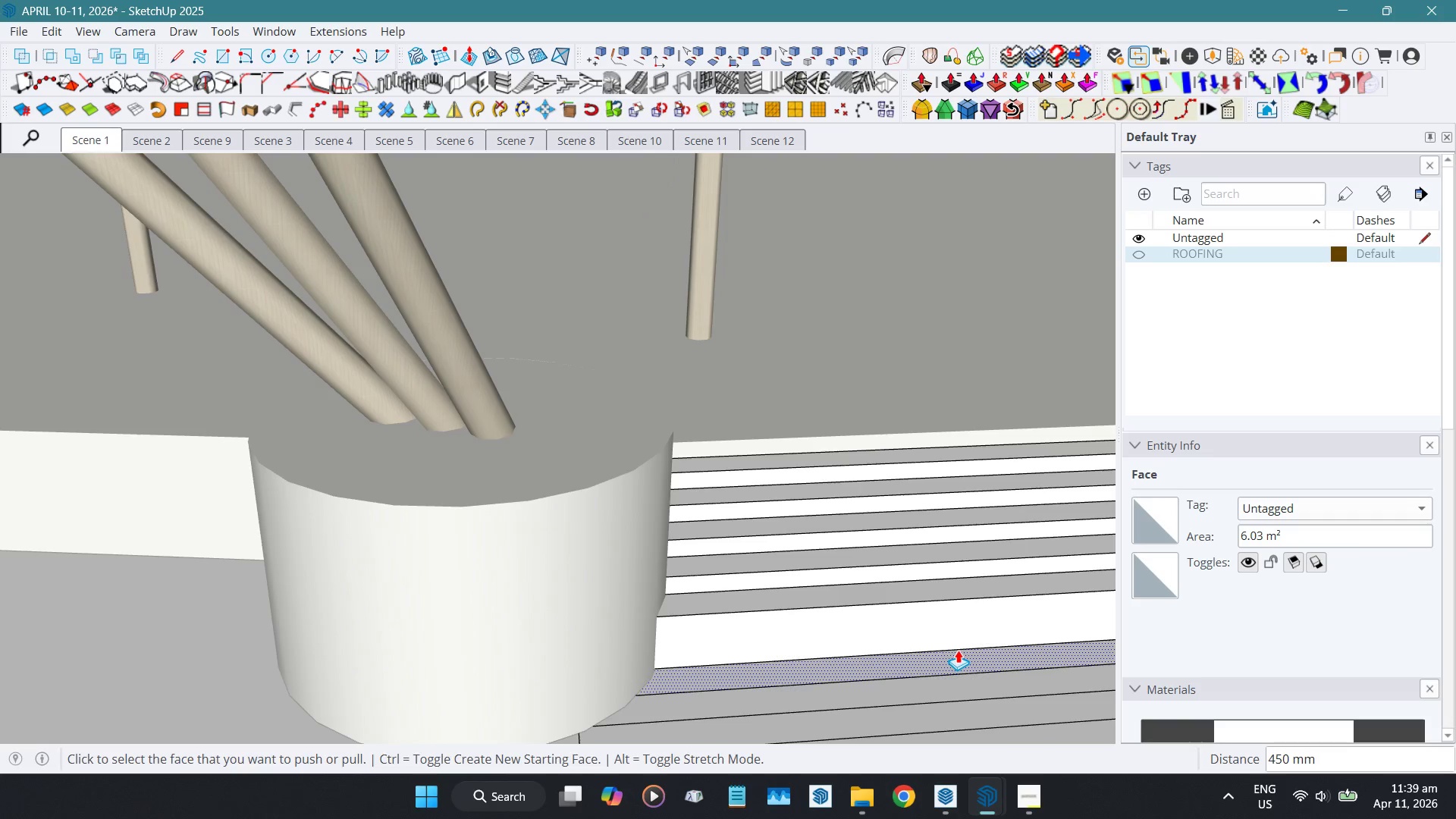 
left_click_drag(start_coordinate=[958, 657], to_coordinate=[972, 649])
 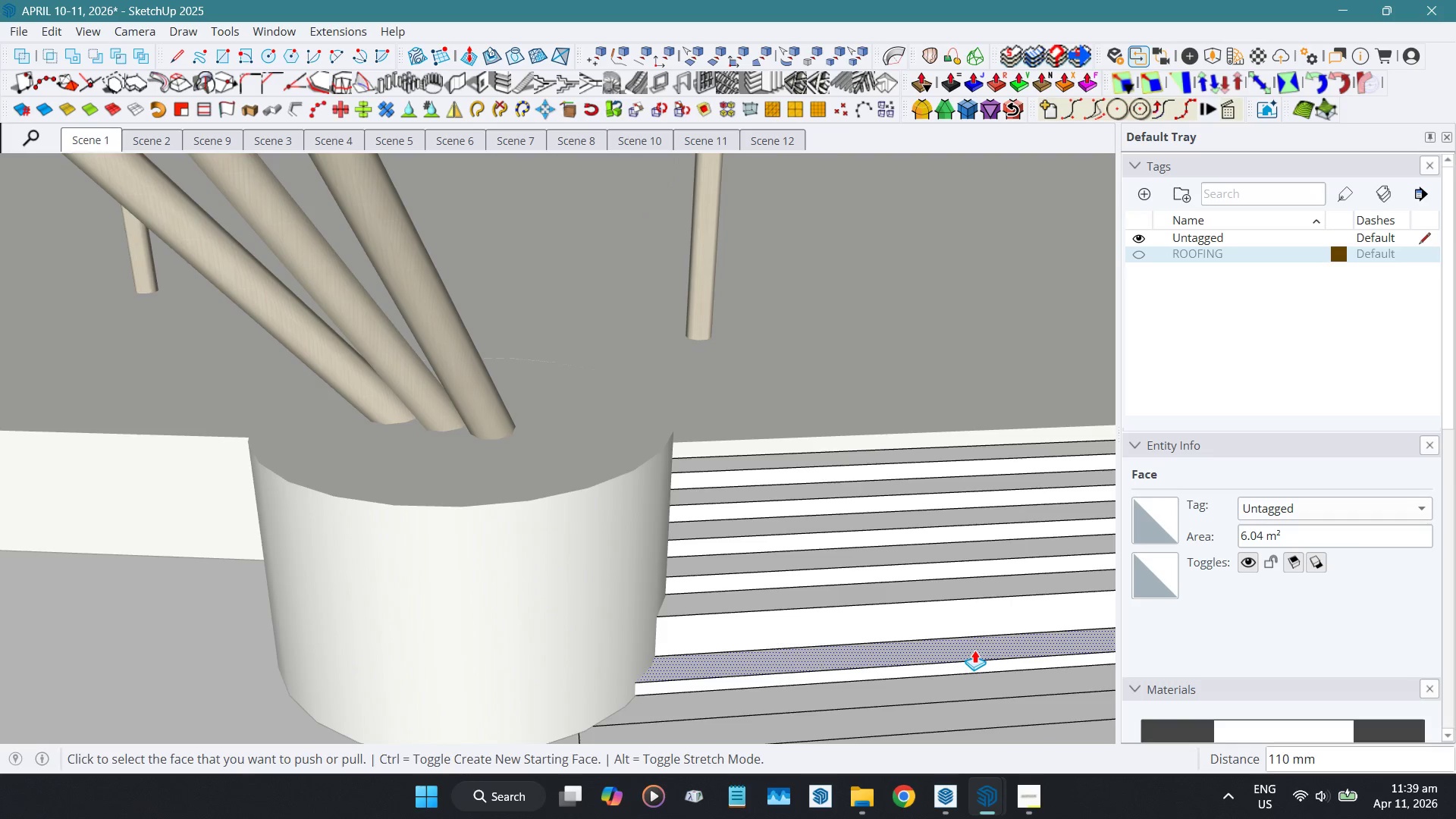 
key(Numpad3)
 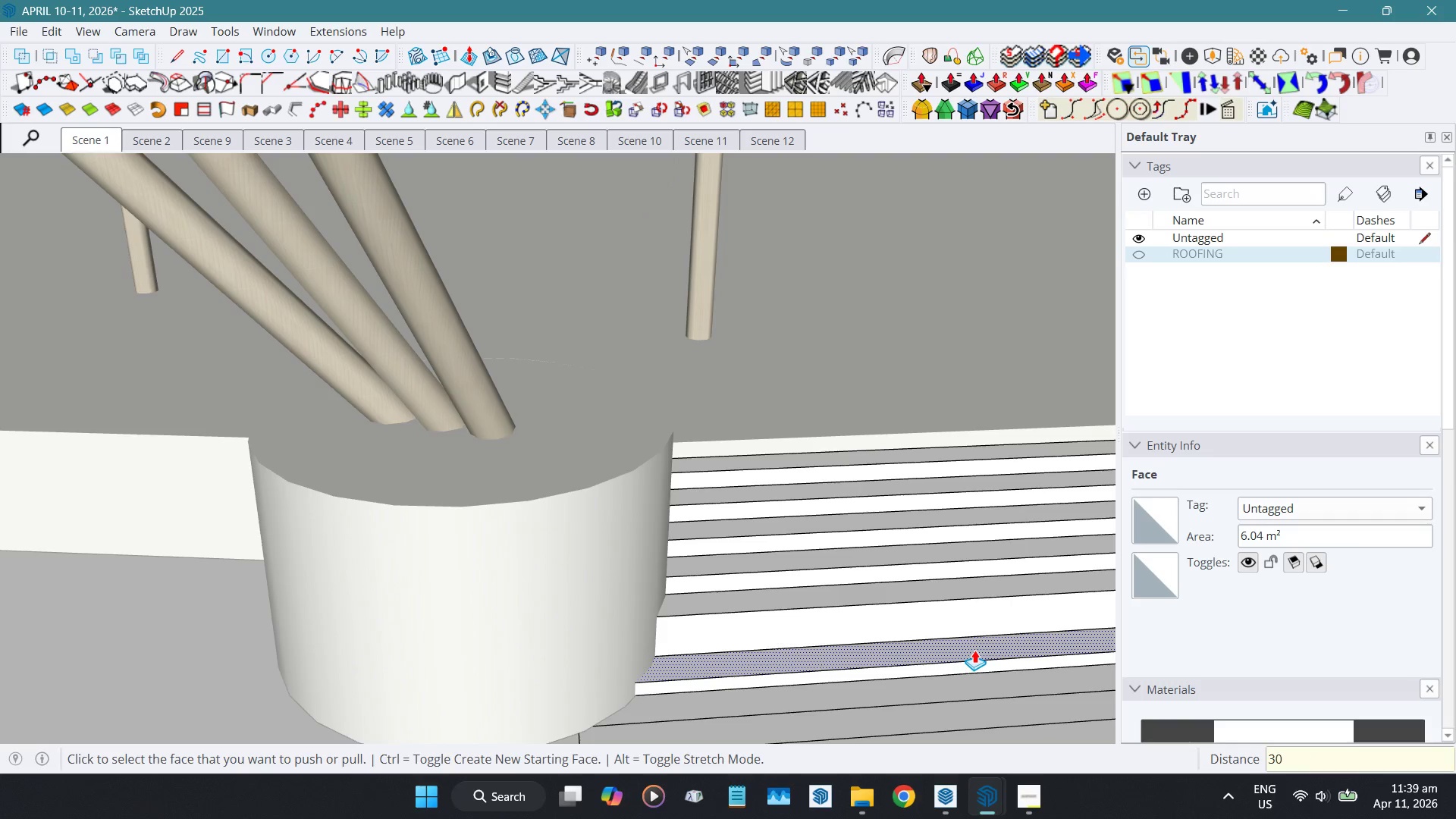 
key(Numpad0)
 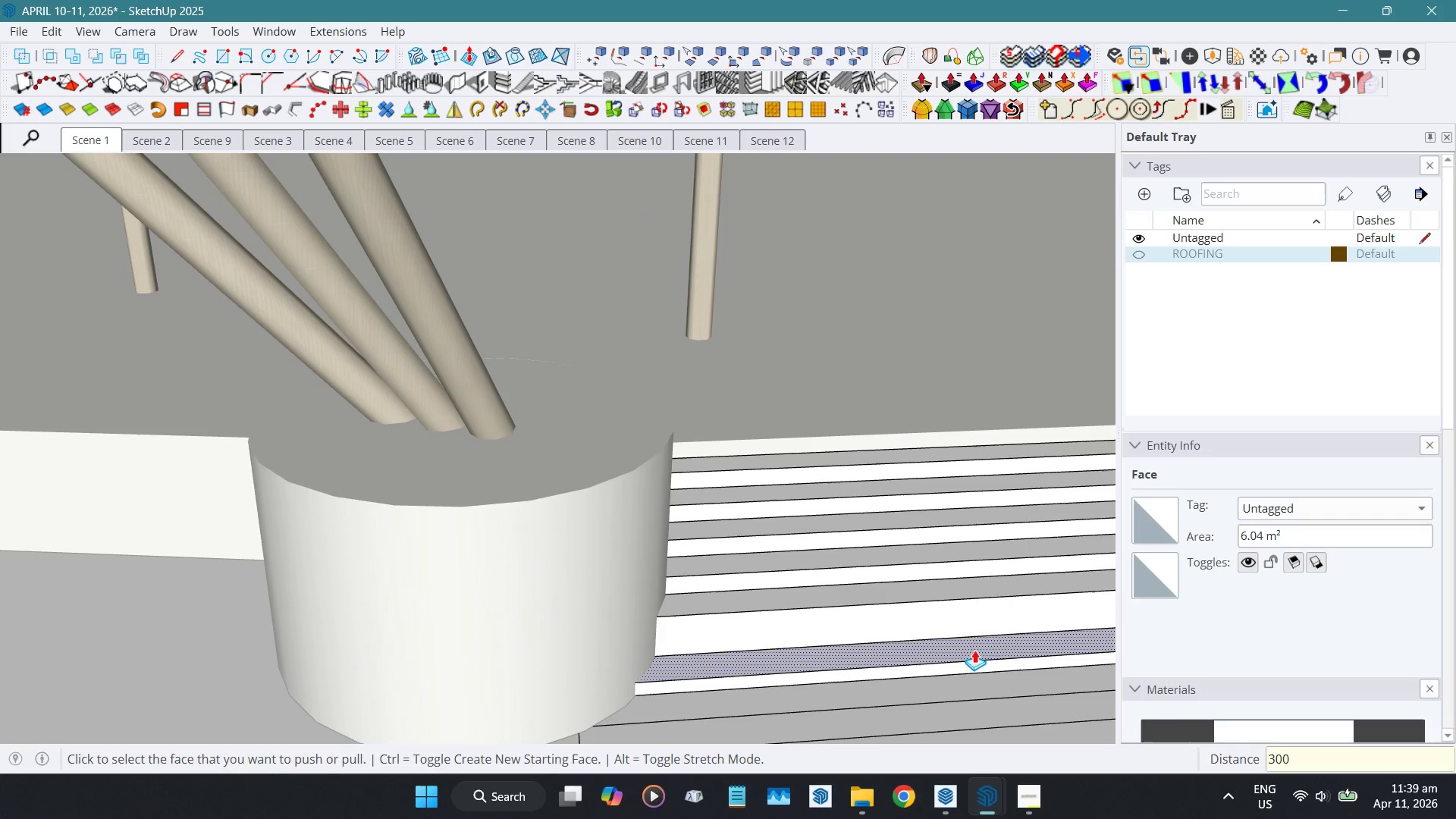 
key(Numpad0)
 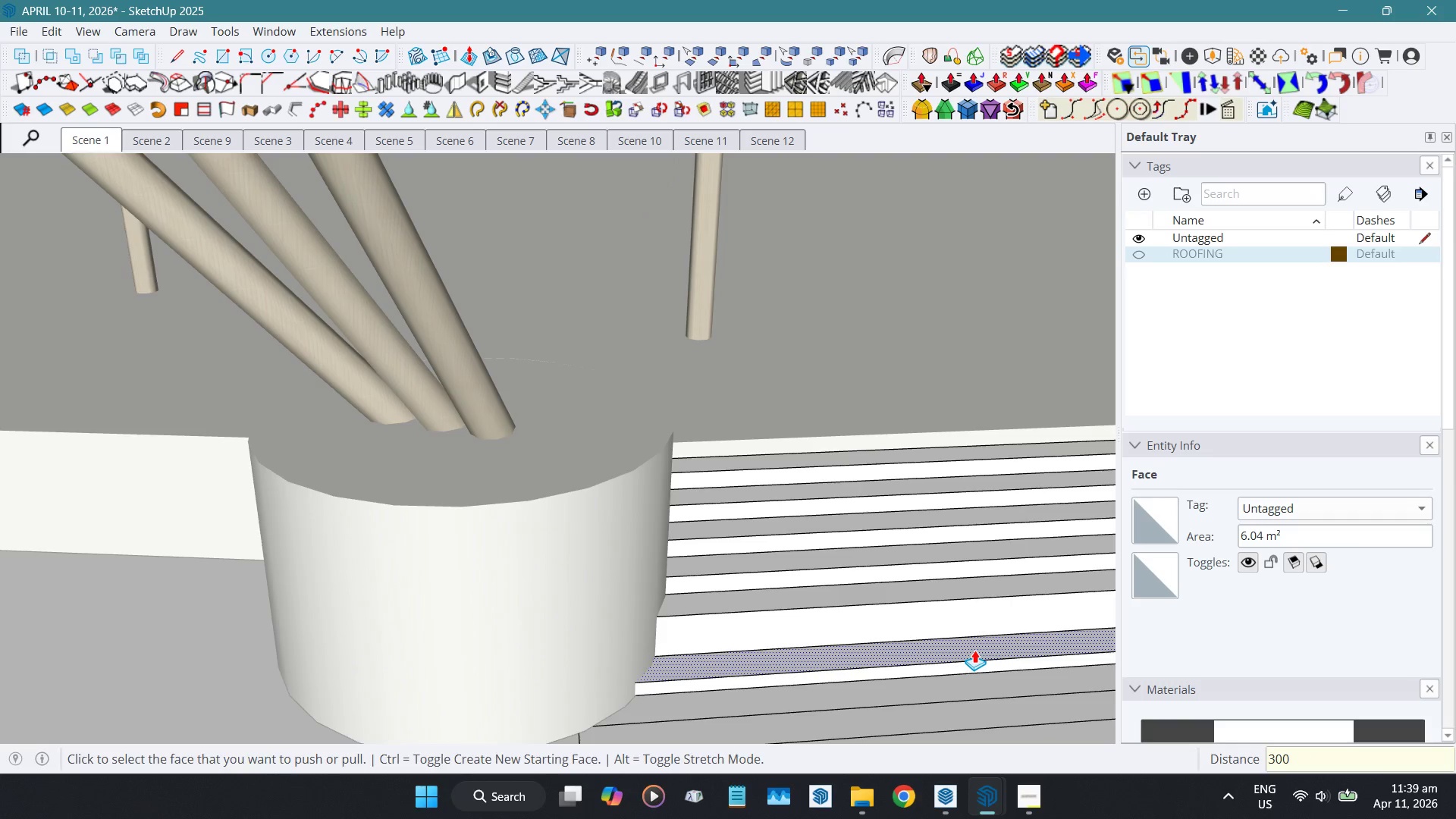 
key(NumpadEnter)
 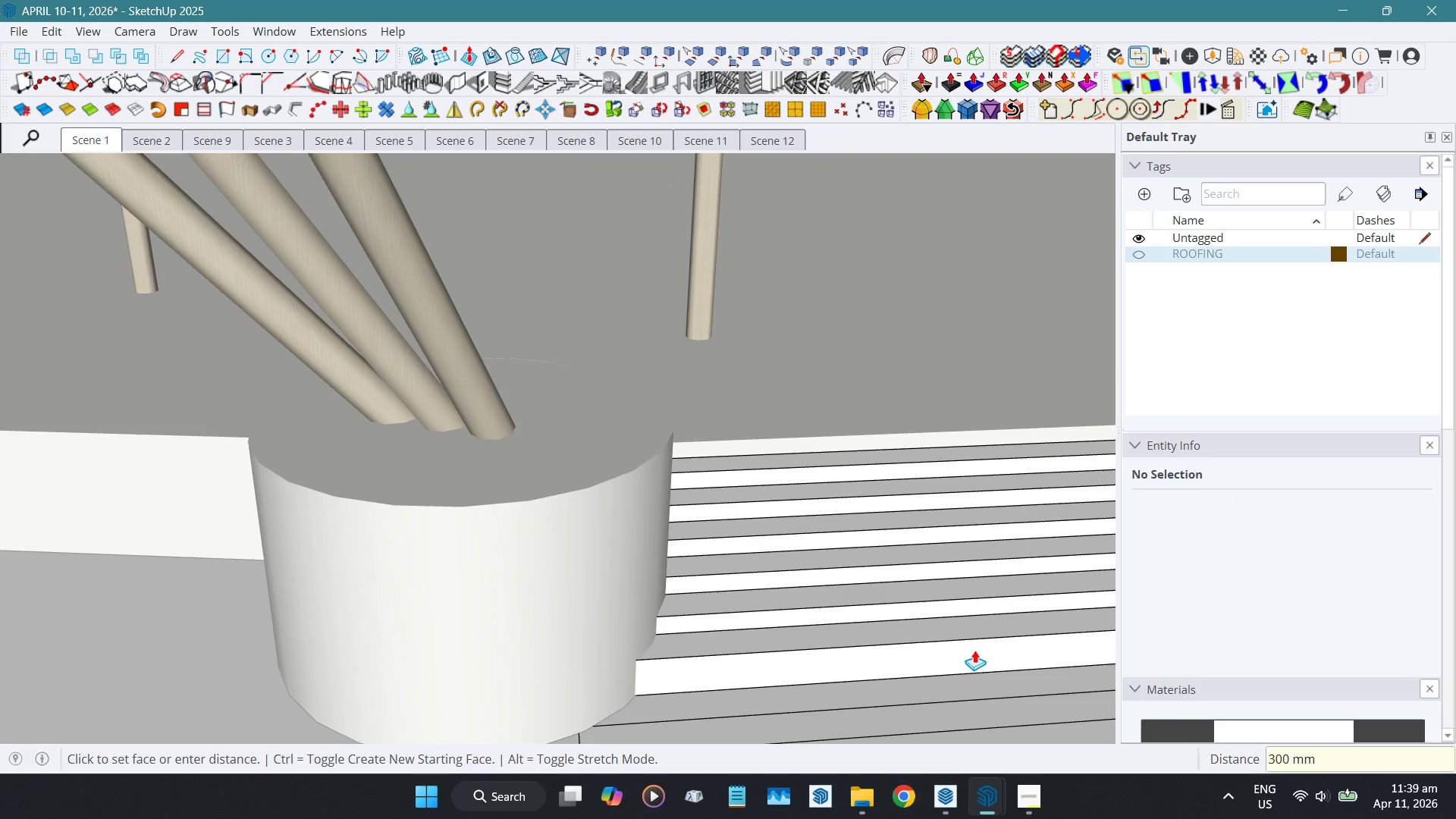 
key(Space)
 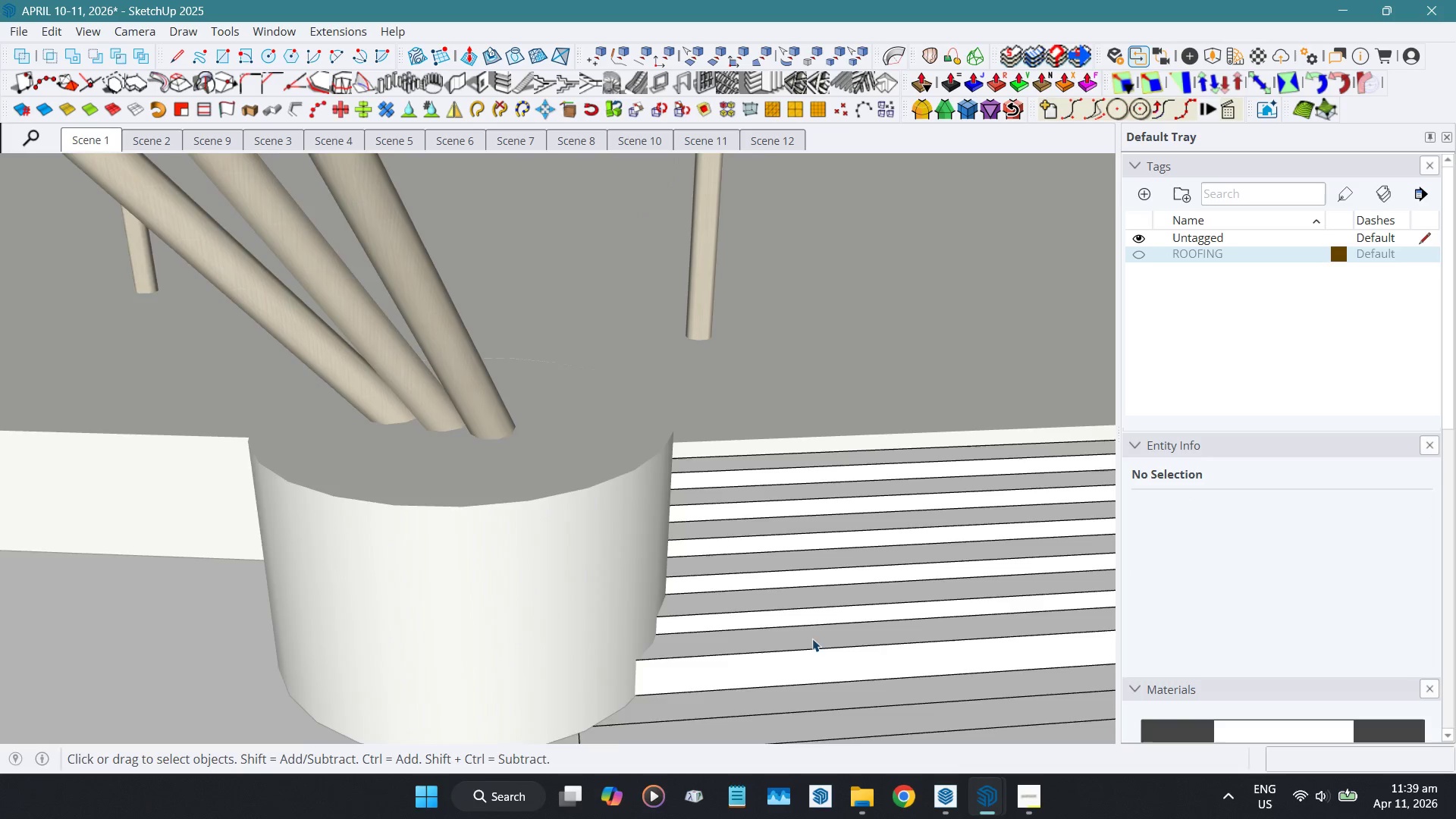 
hold_key(key=ShiftLeft, duration=0.59)
 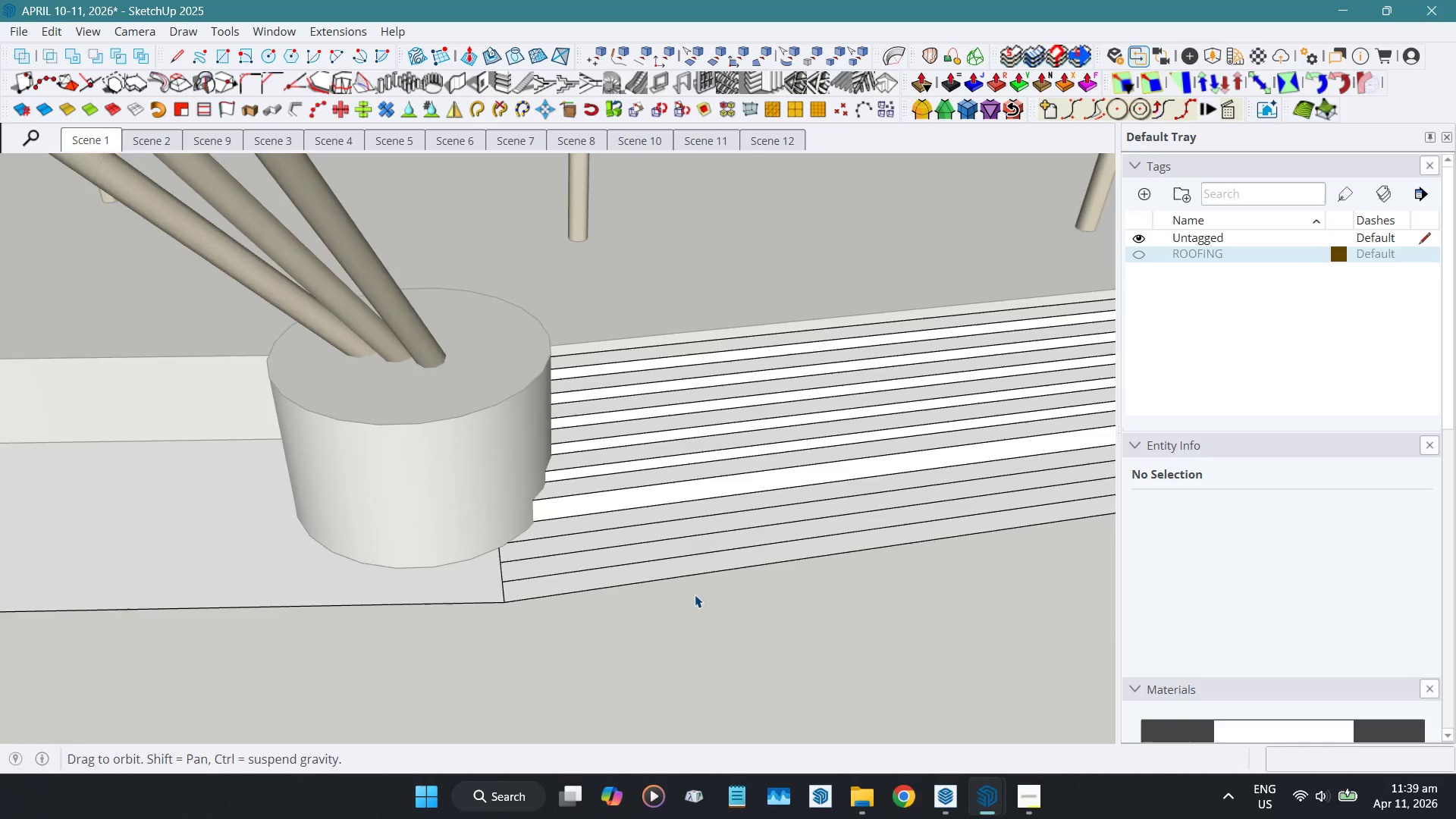 
scroll: coordinate [781, 640], scroll_direction: down, amount: 5.0
 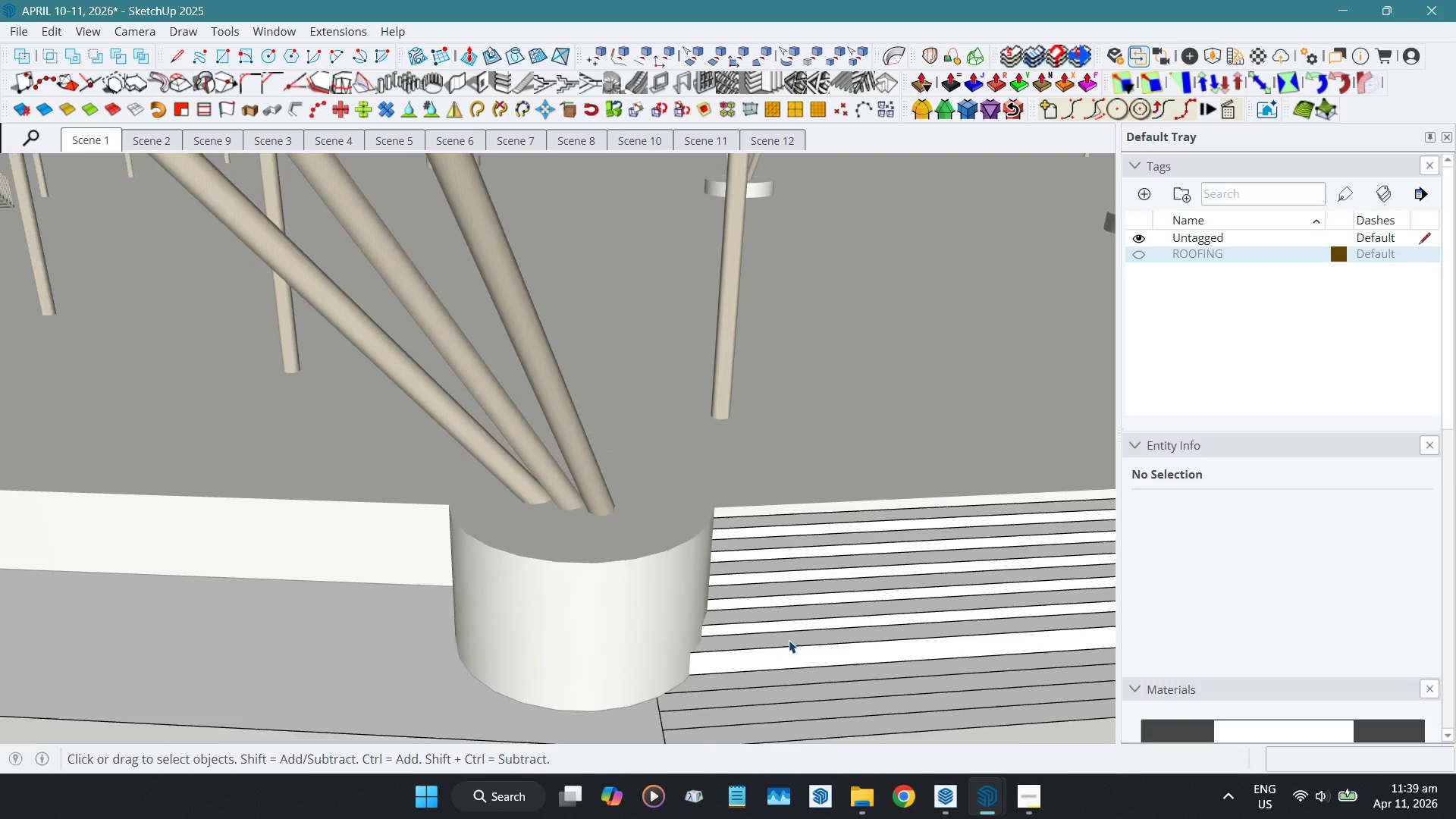 
scroll: coordinate [692, 585], scroll_direction: up, amount: 5.0
 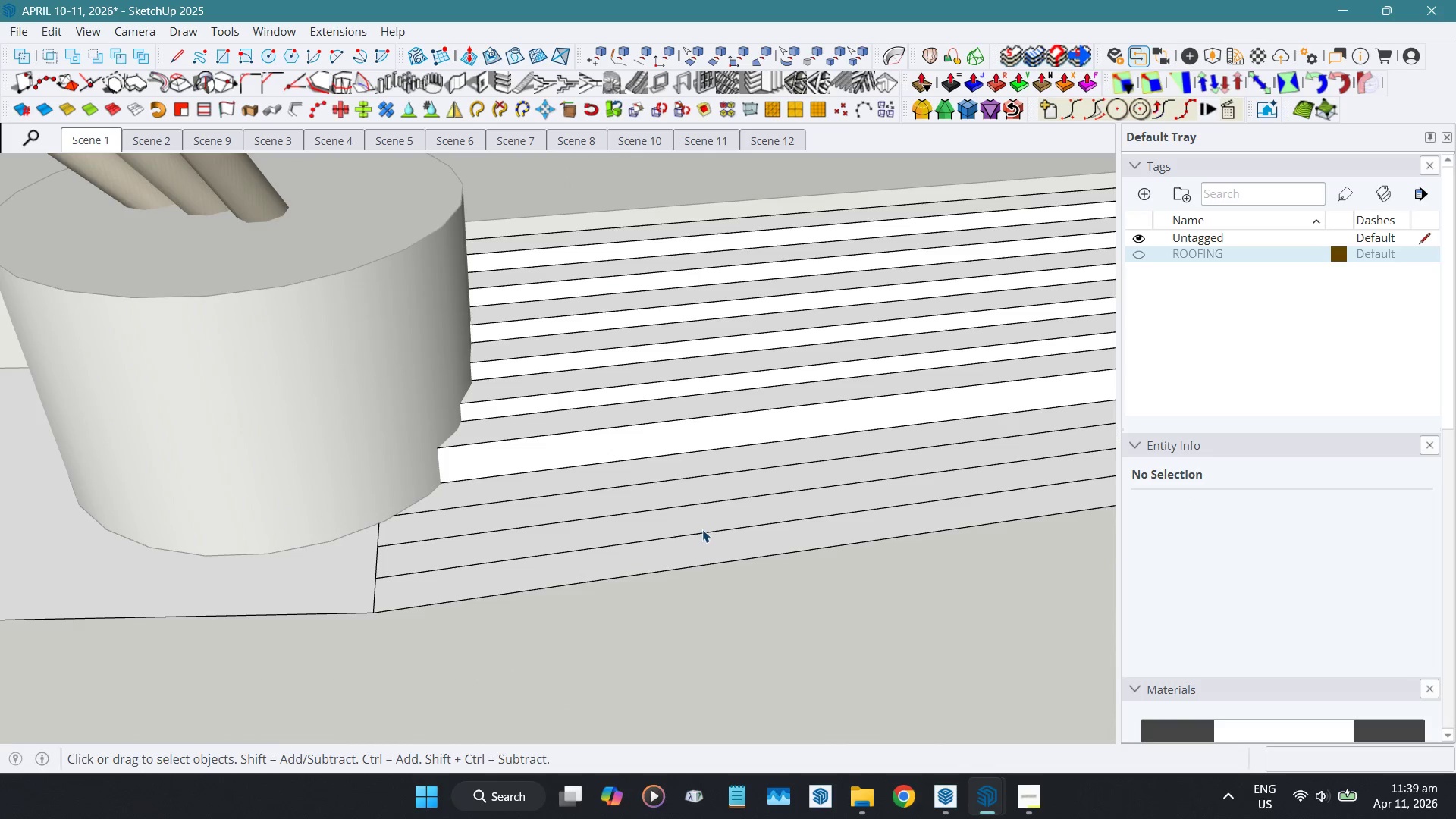 
key(Shift+E)
 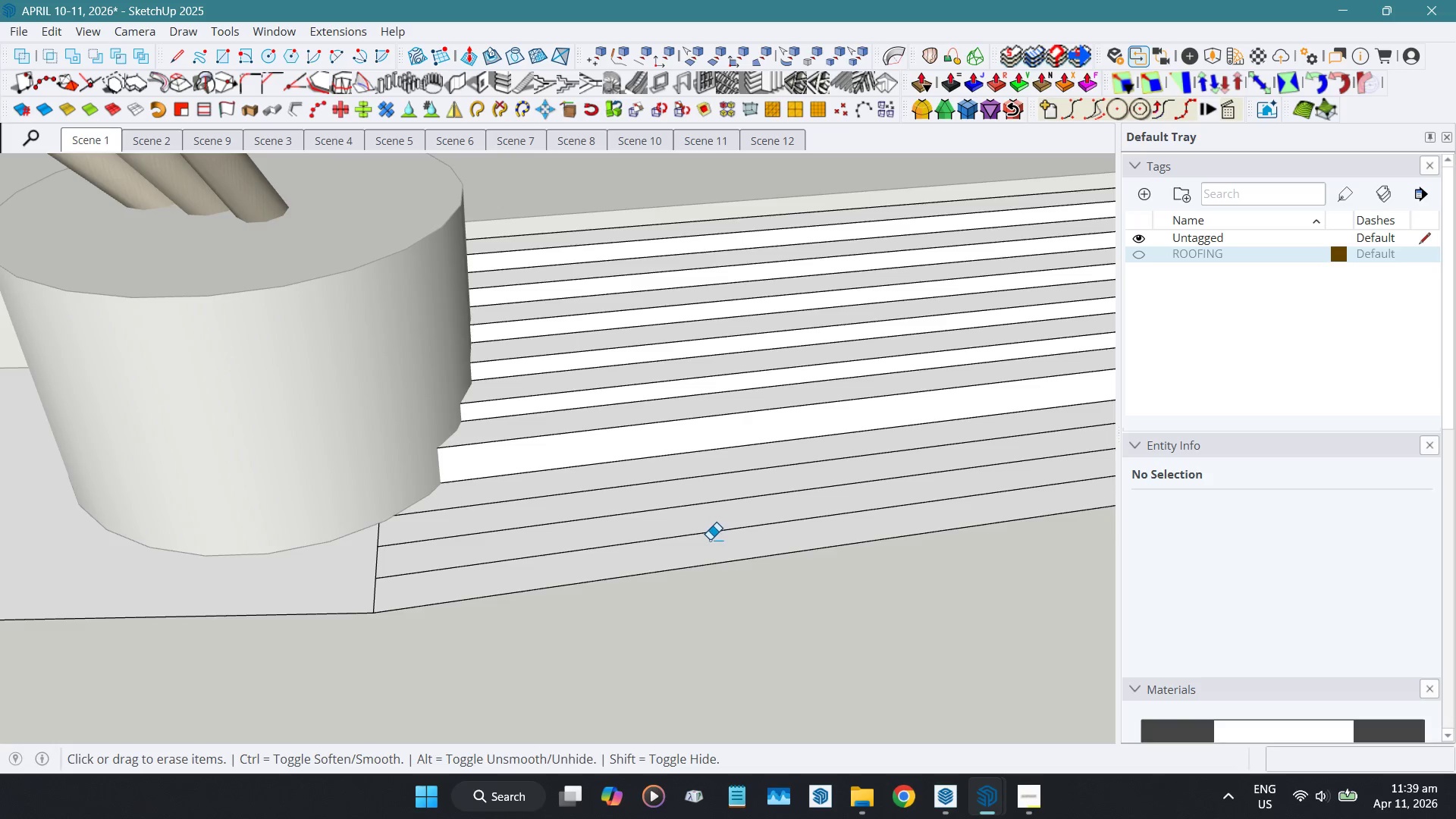 
left_click_drag(start_coordinate=[710, 539], to_coordinate=[696, 475])
 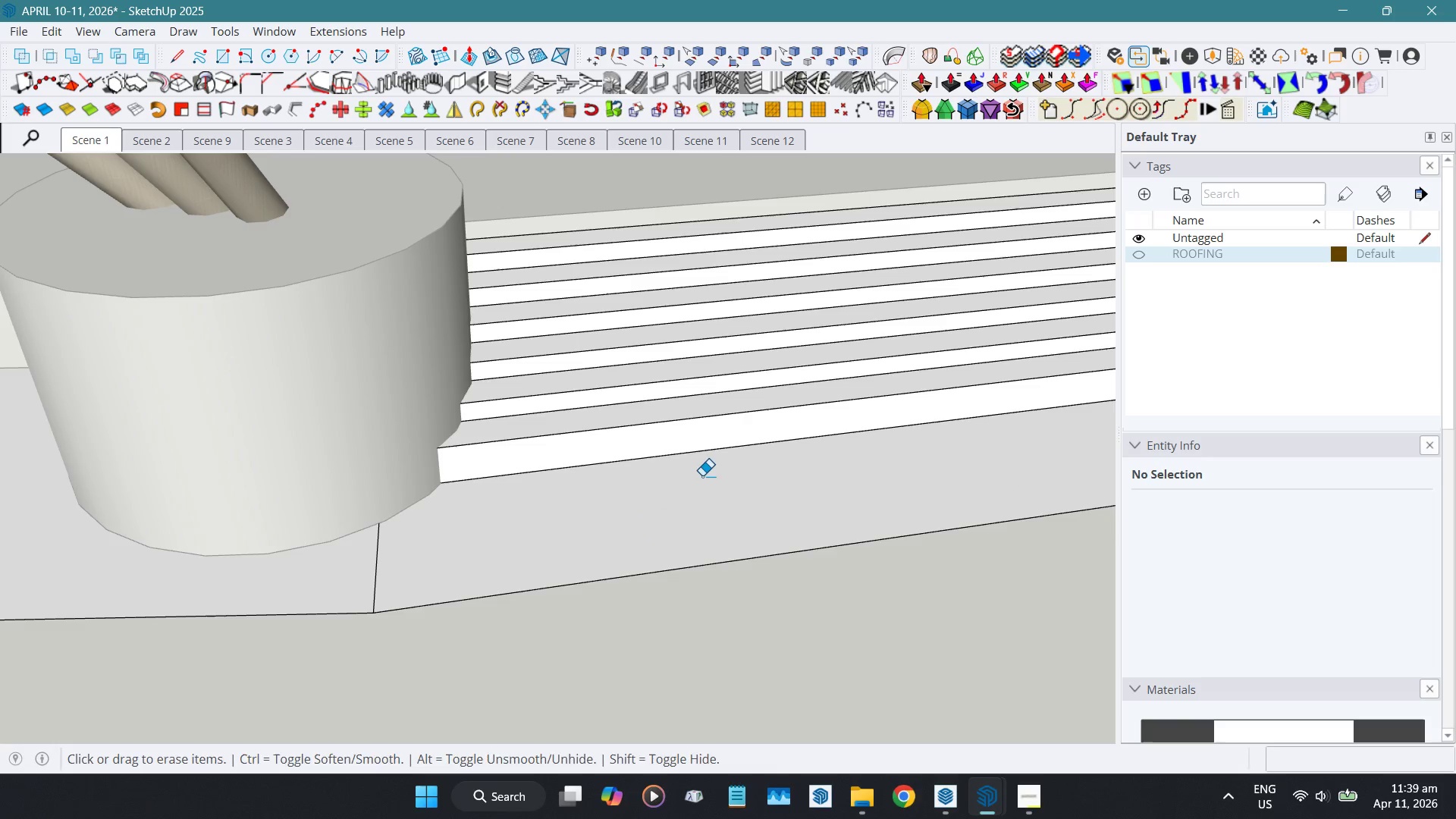 
key(Space)
 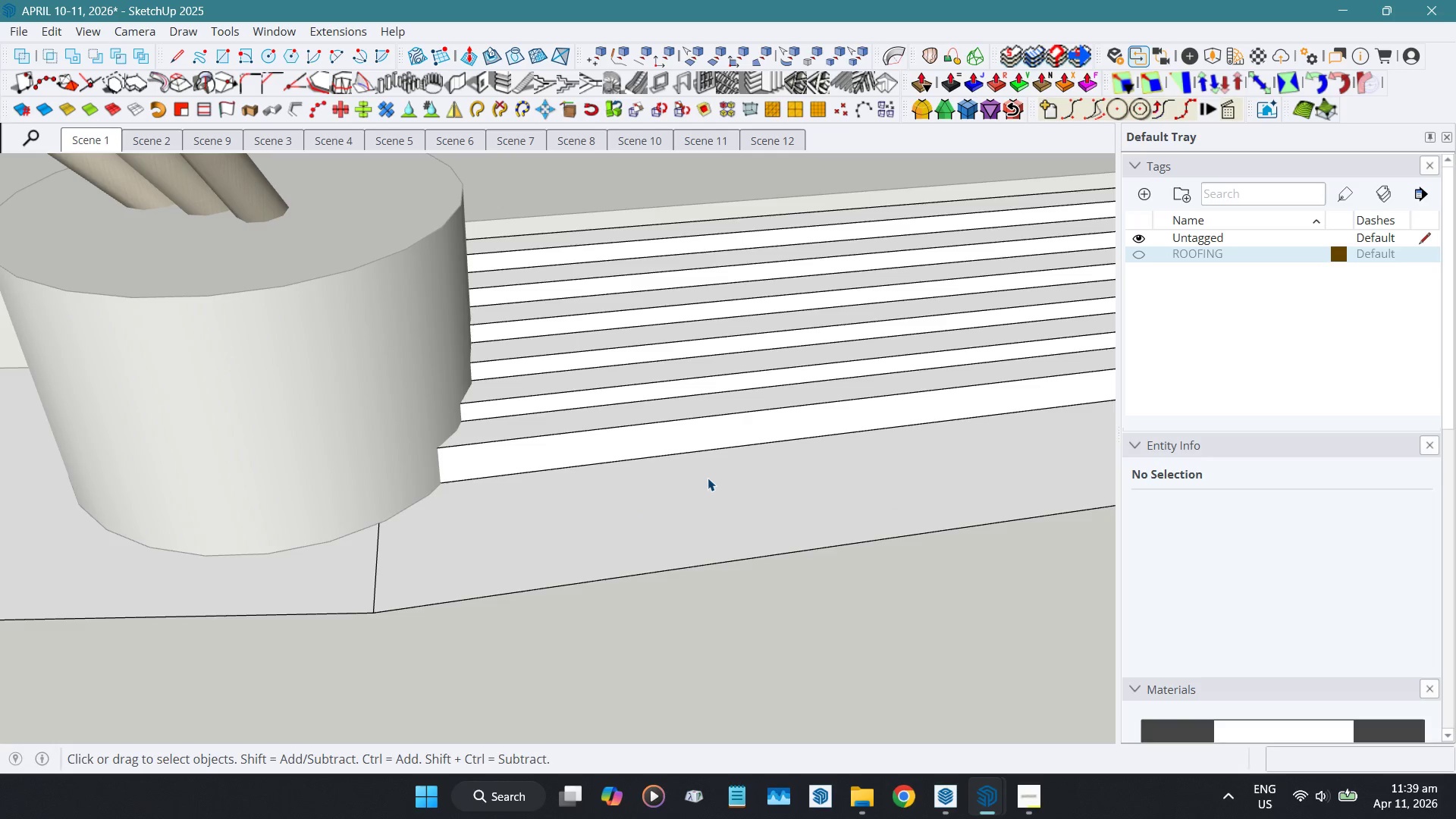 
left_click([708, 478])
 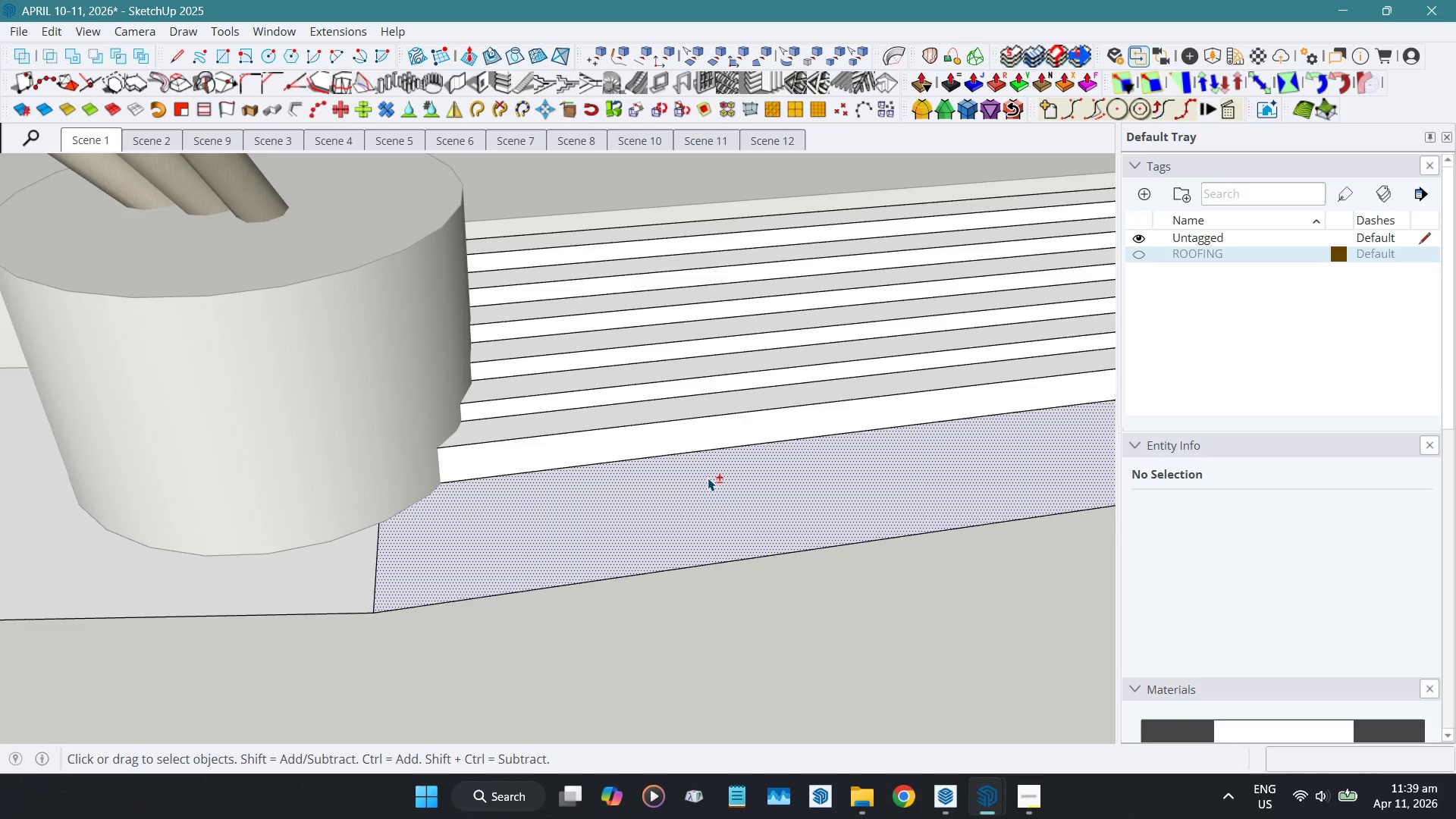 
key(Shift+ShiftLeft)
 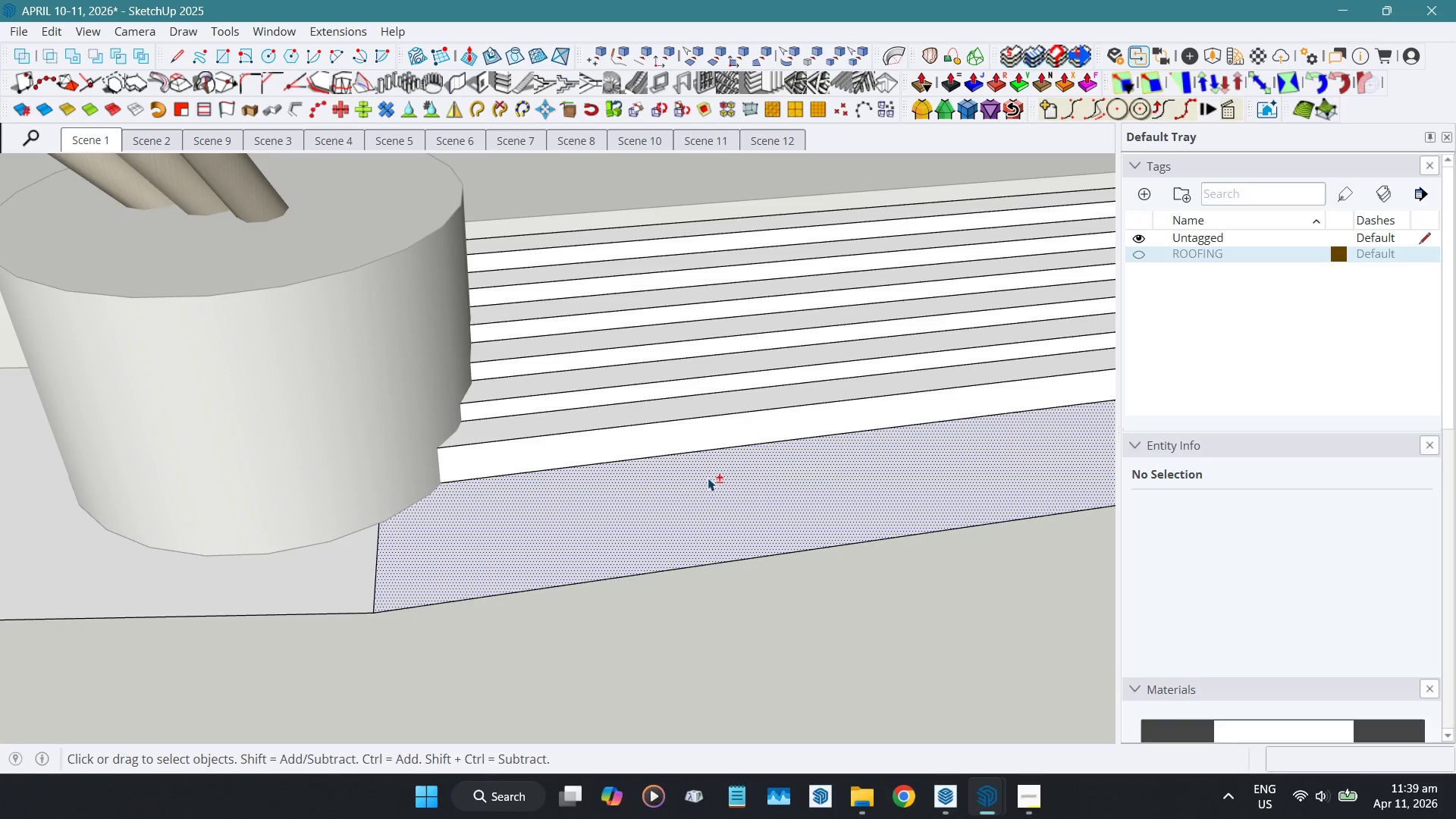 
key(Shift+D)
 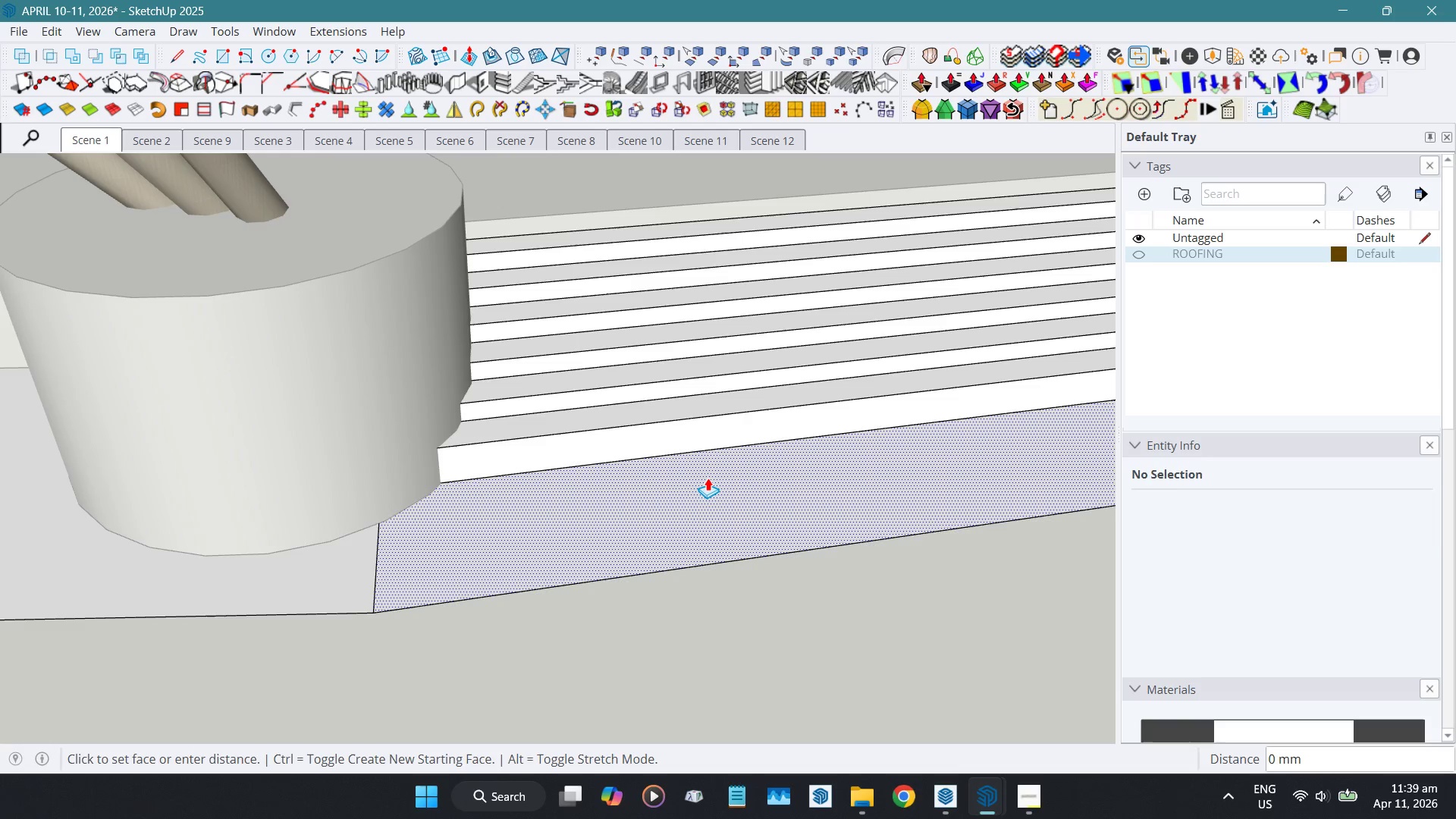 
left_click_drag(start_coordinate=[708, 478], to_coordinate=[711, 472])
 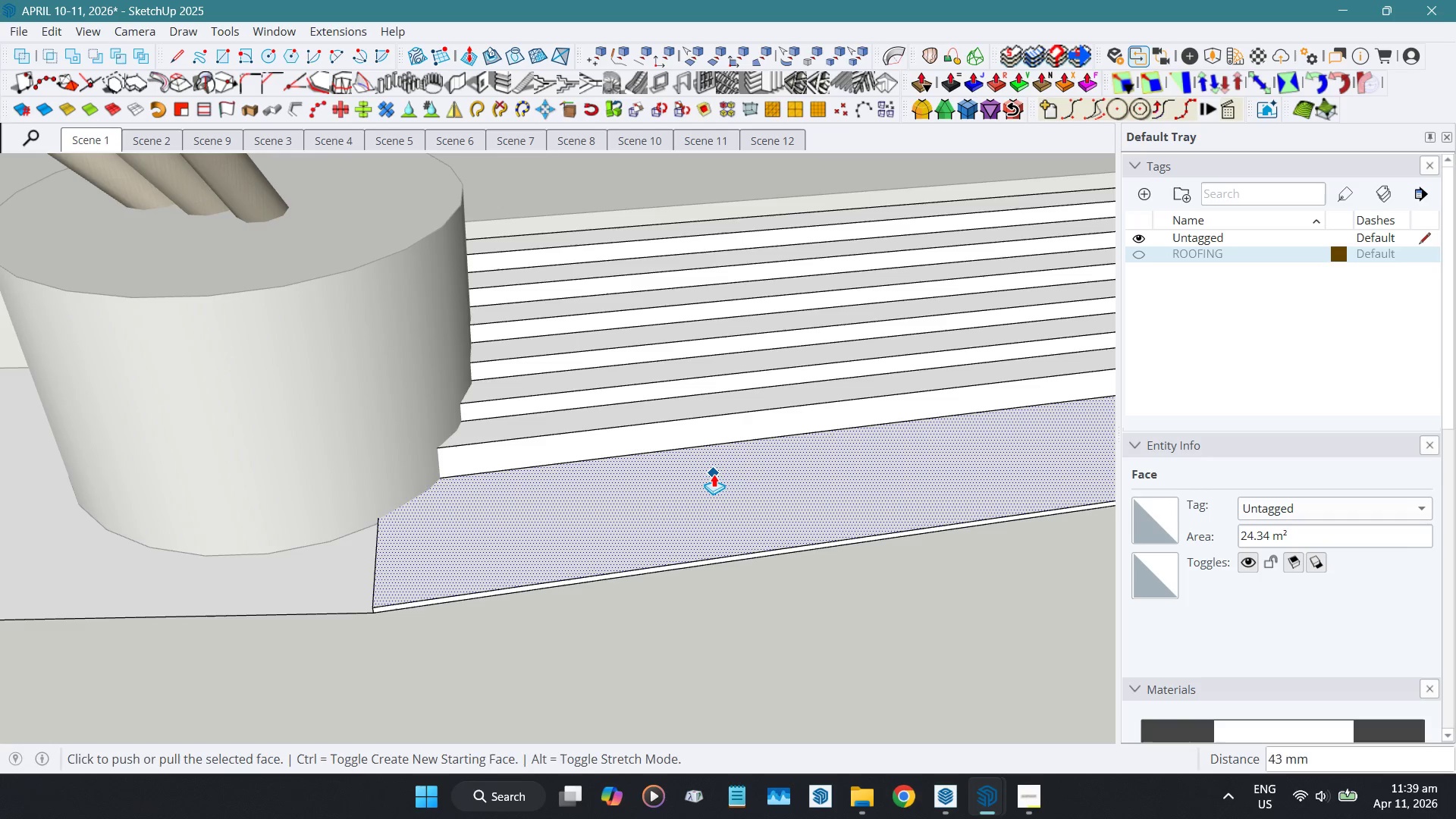 
key(Numpad1)
 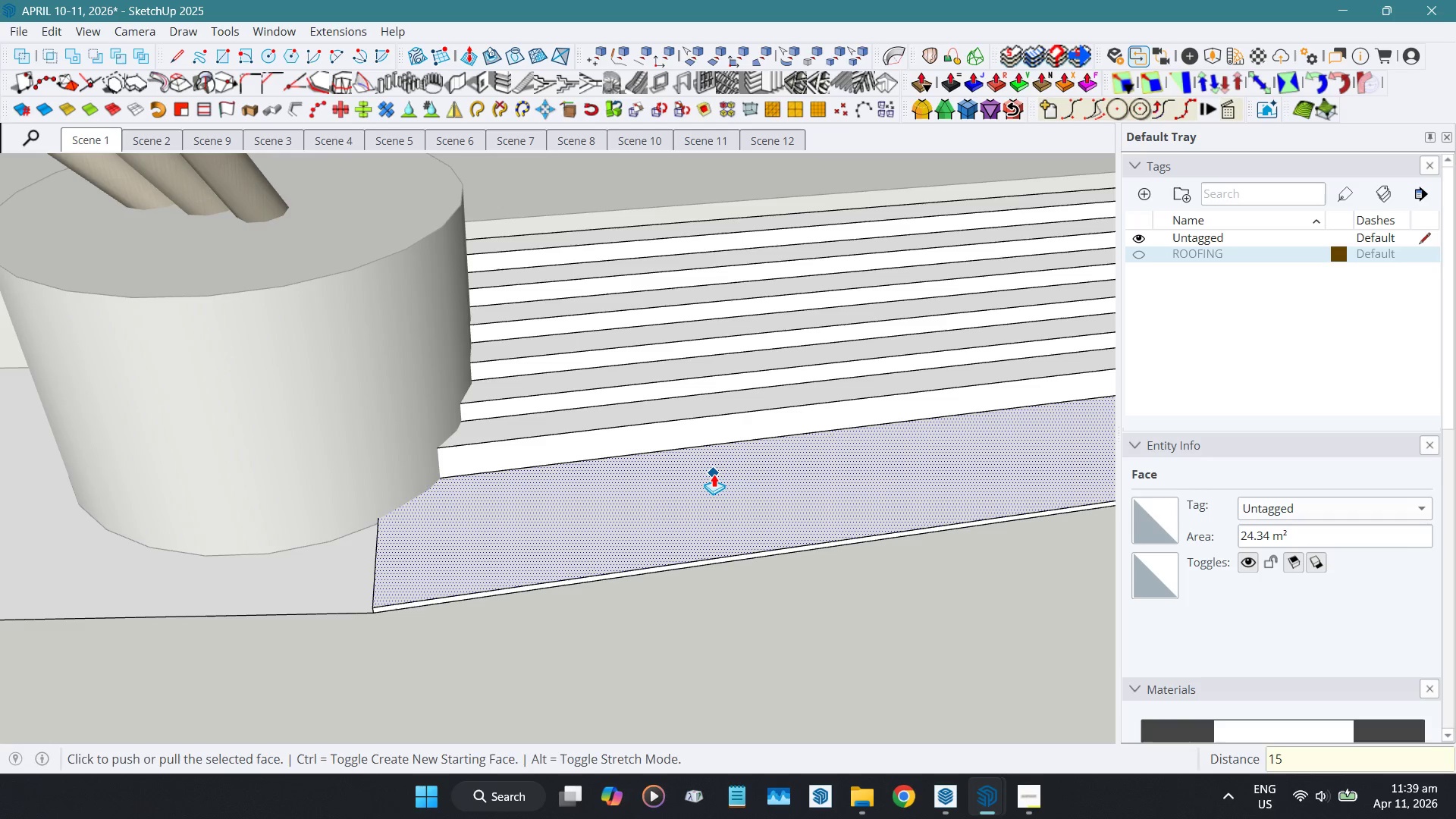 
key(Numpad5)
 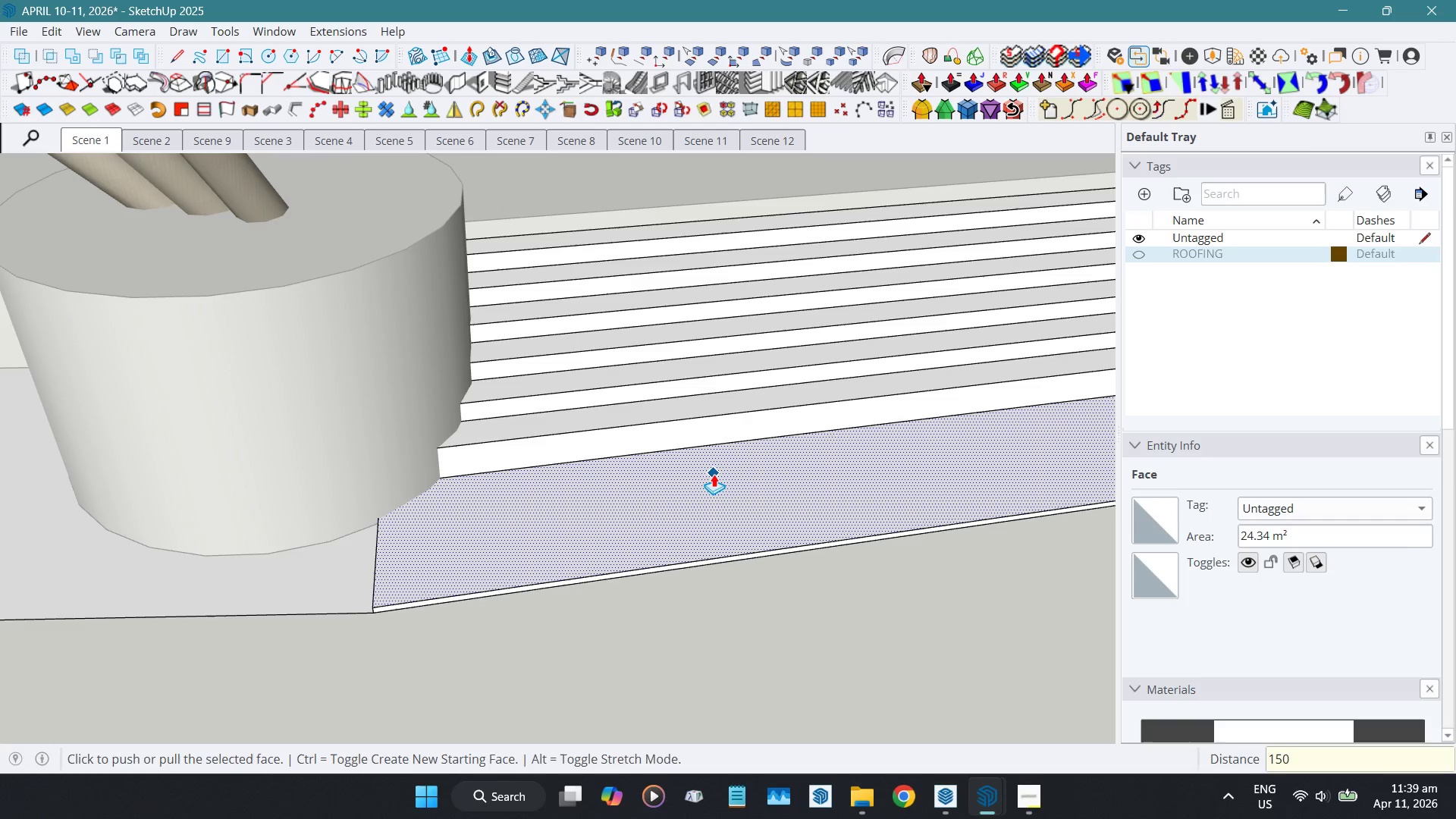 
key(Numpad0)
 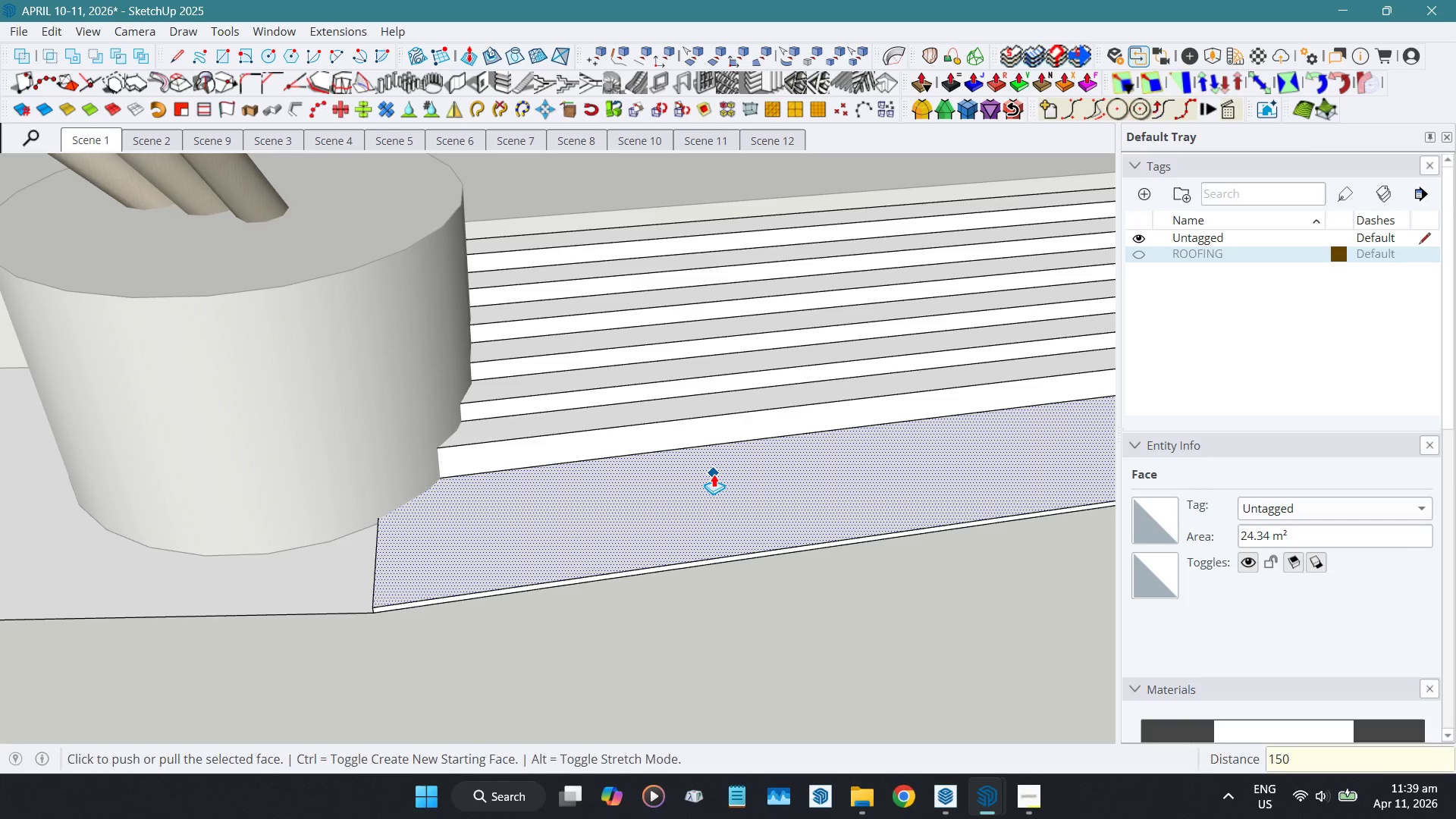 
key(NumpadEnter)
 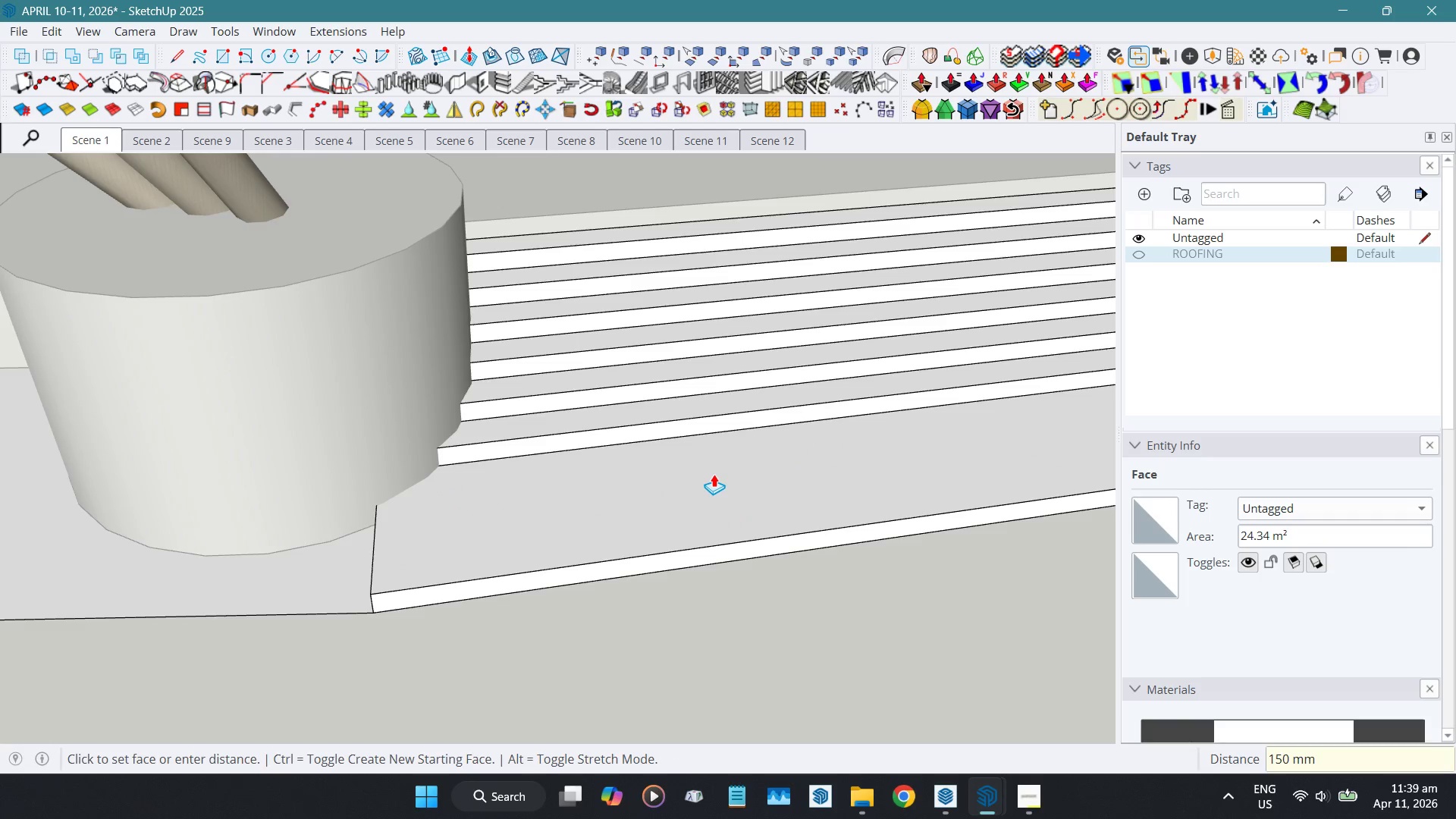 
key(Space)
 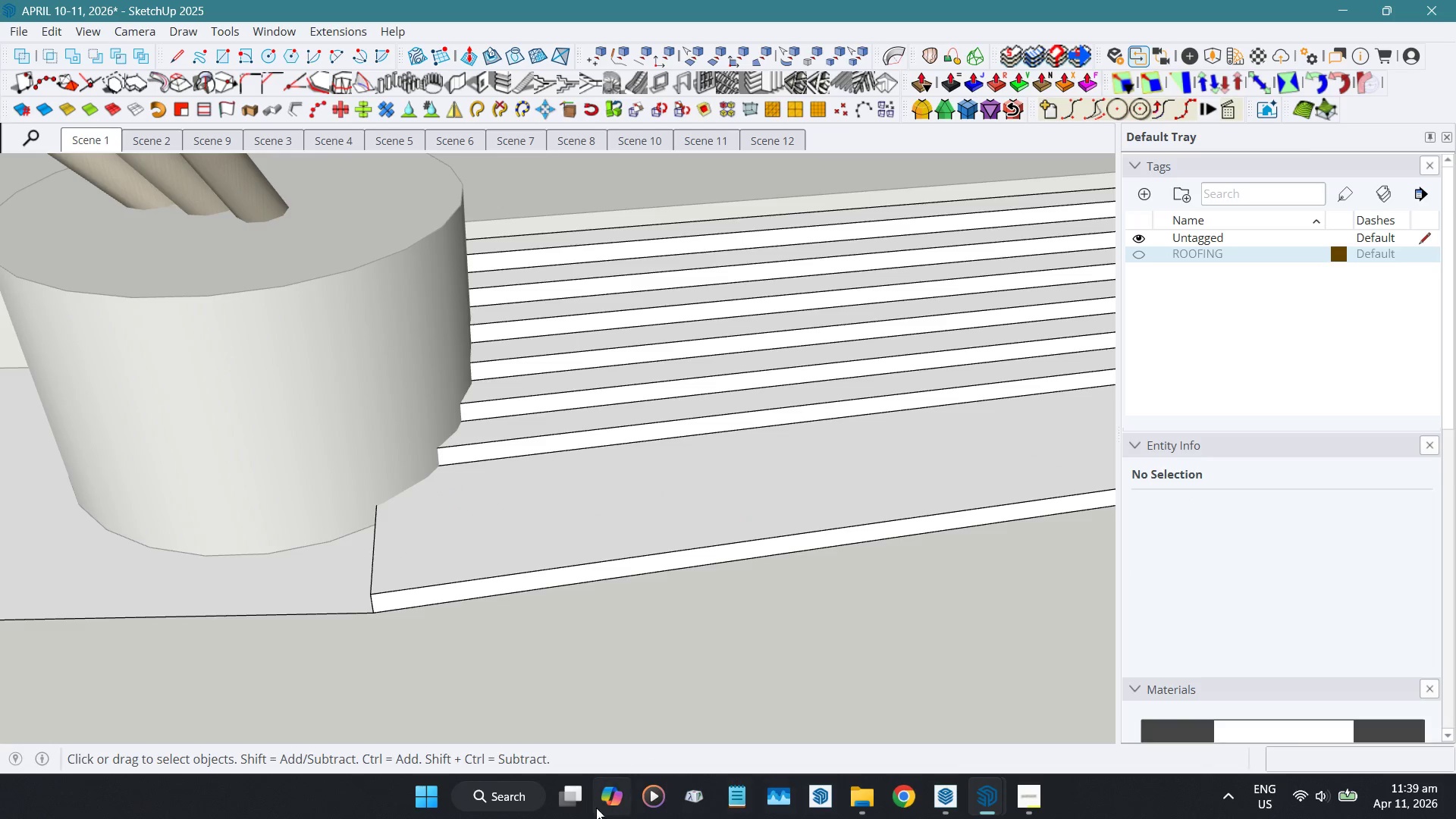 
hold_key(key=ShiftLeft, duration=0.53)
 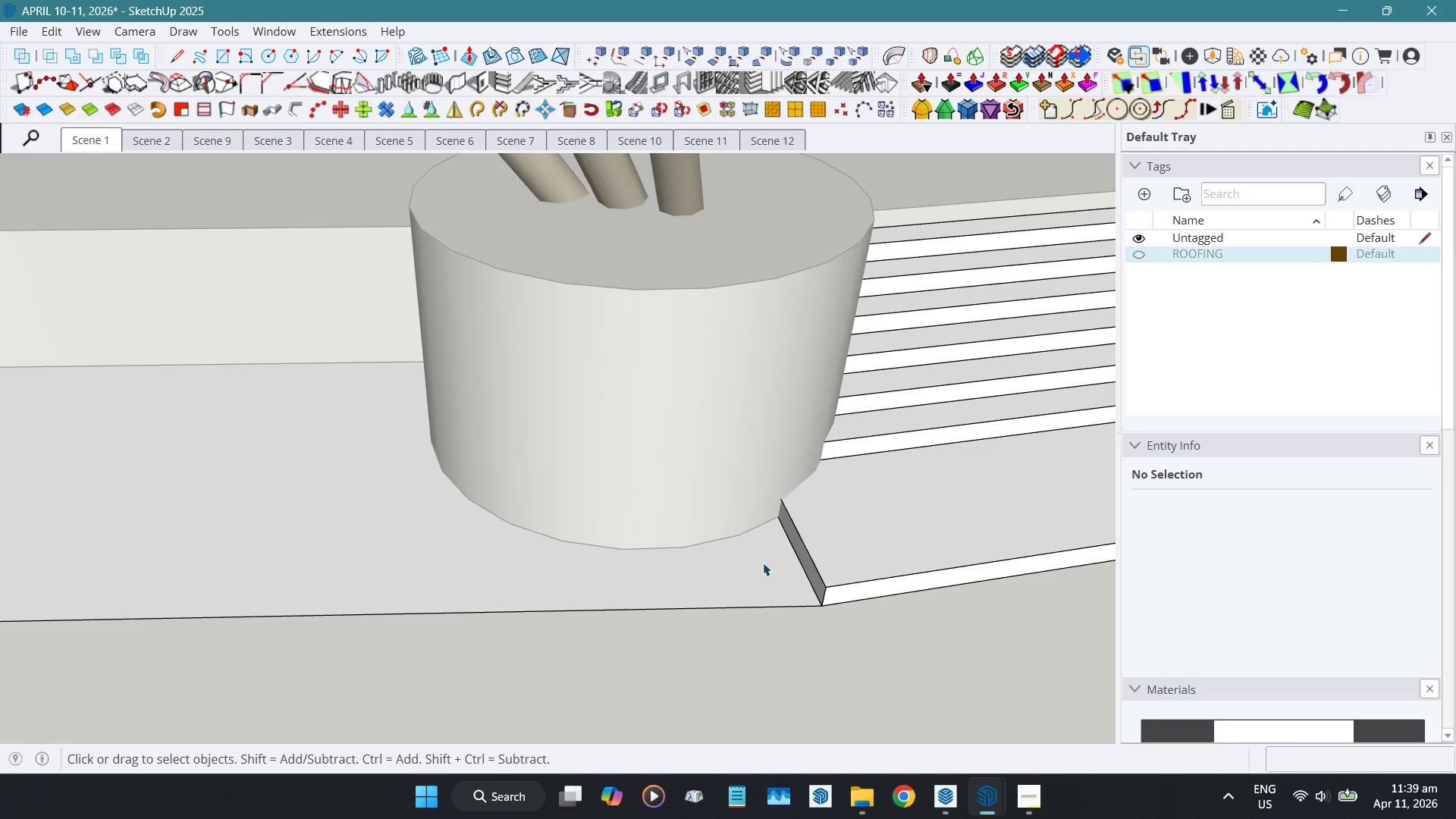 
left_click([763, 561])
 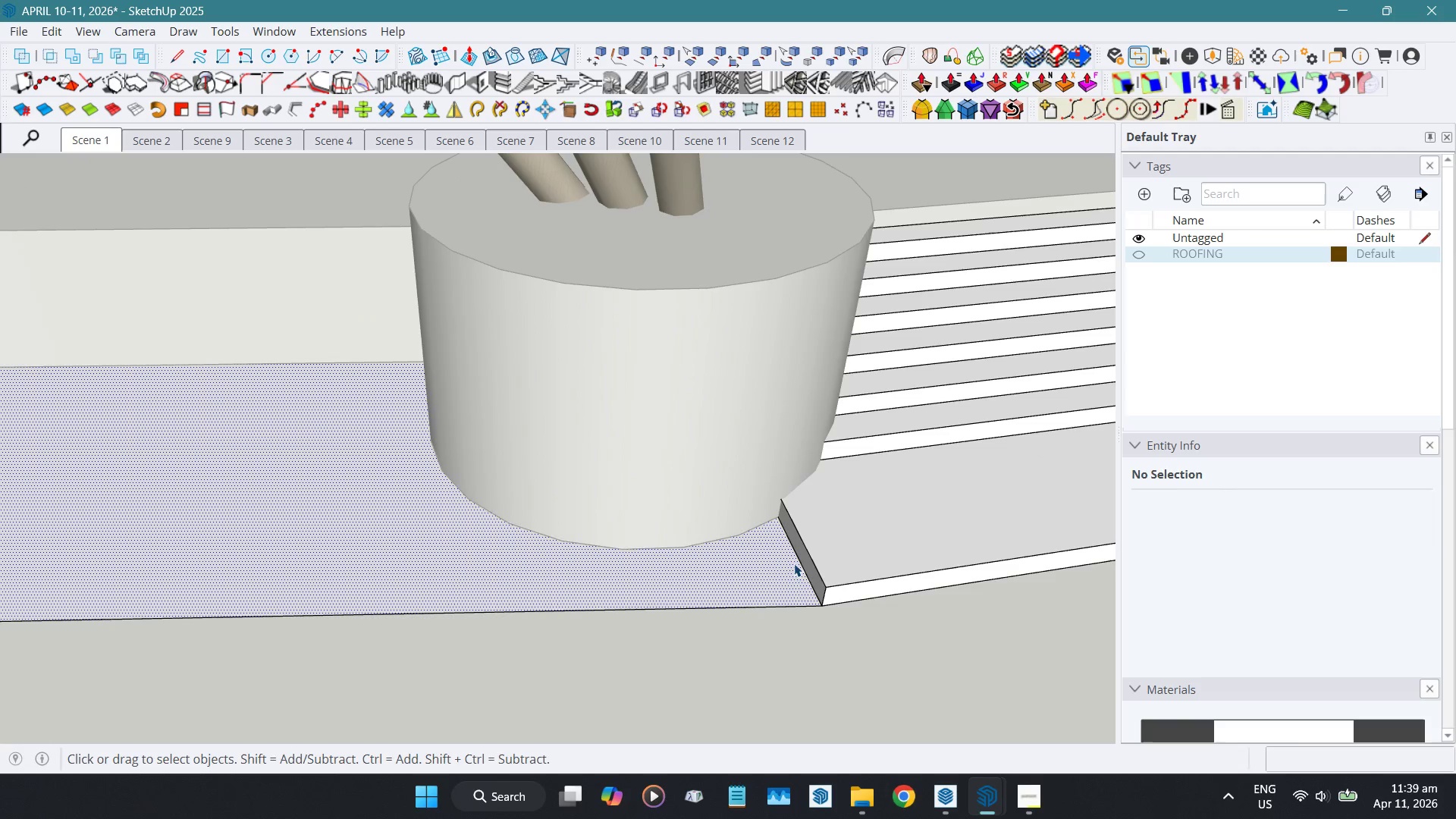 
key(Shift+X)
 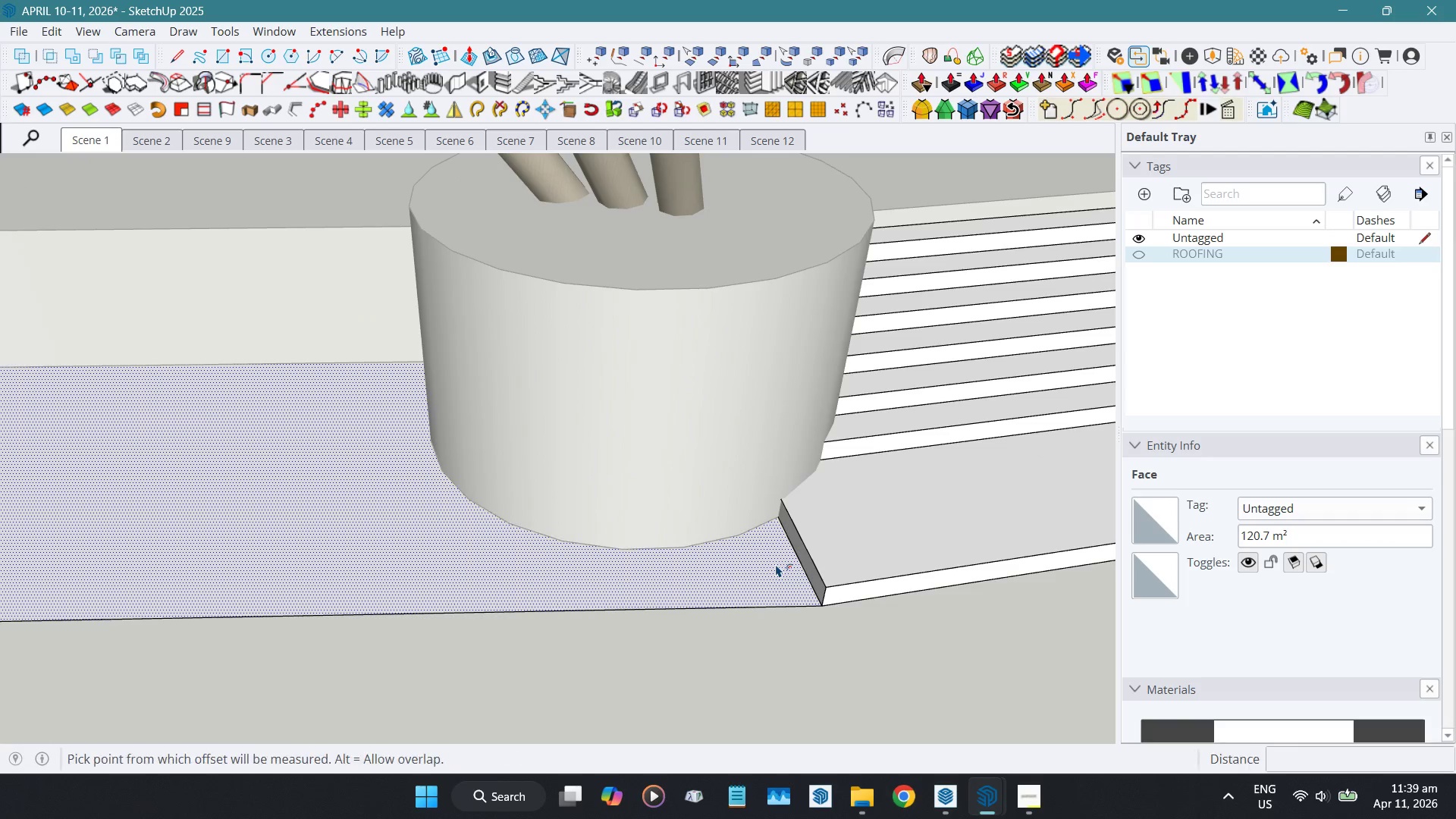 
left_click_drag(start_coordinate=[776, 564], to_coordinate=[768, 563])
 